 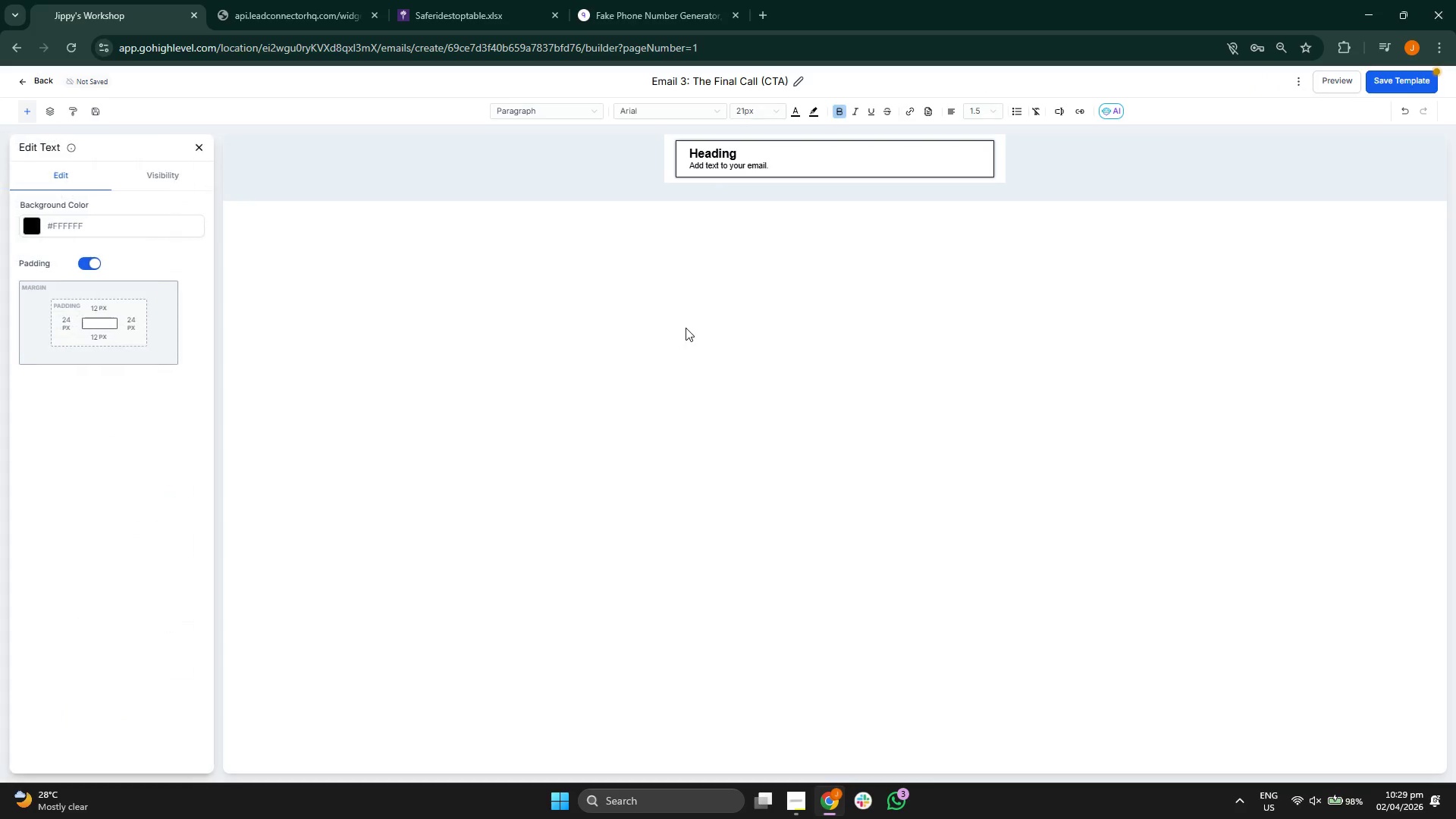 
key(Backspace)
 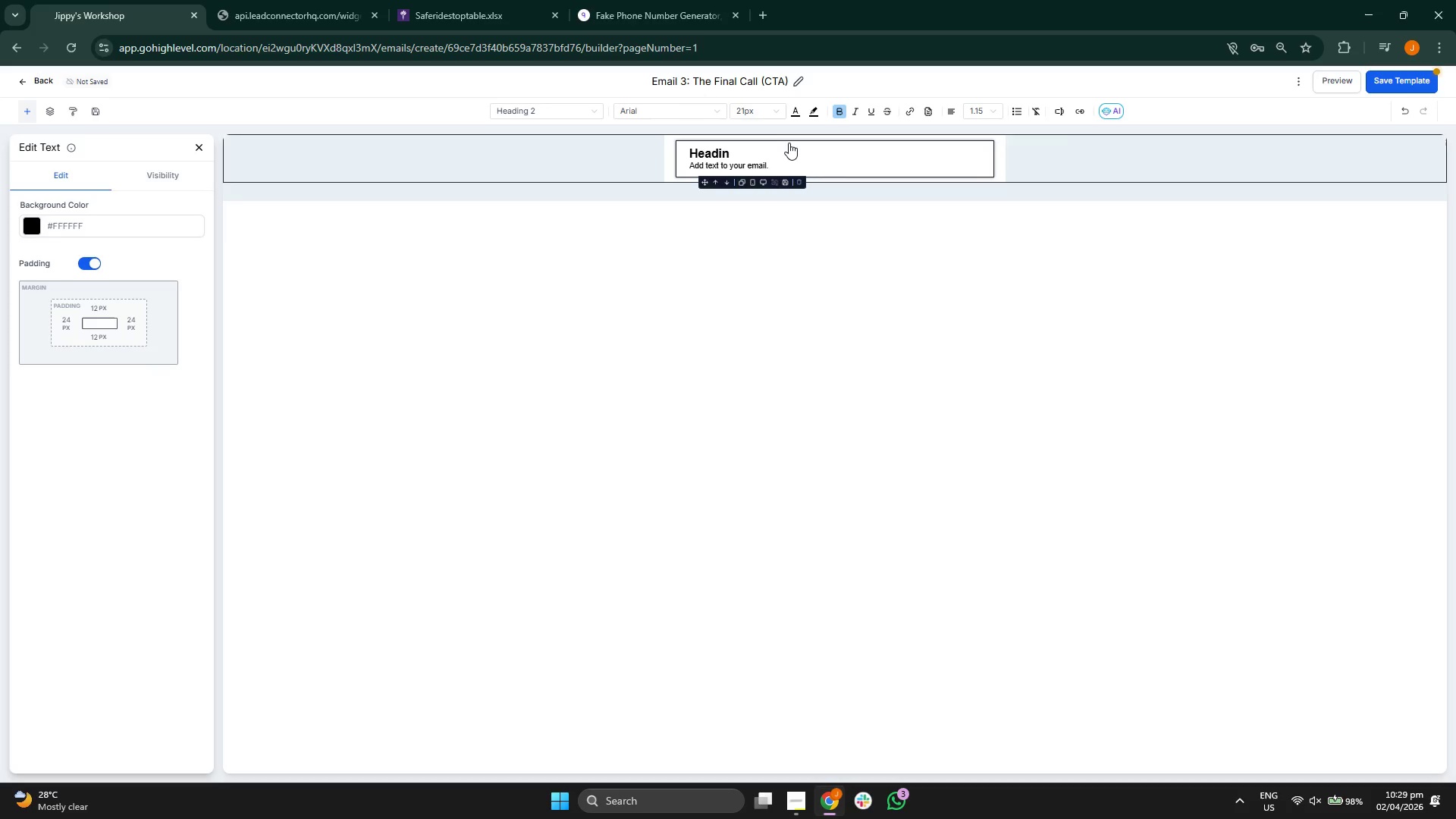 
key(Backspace)
 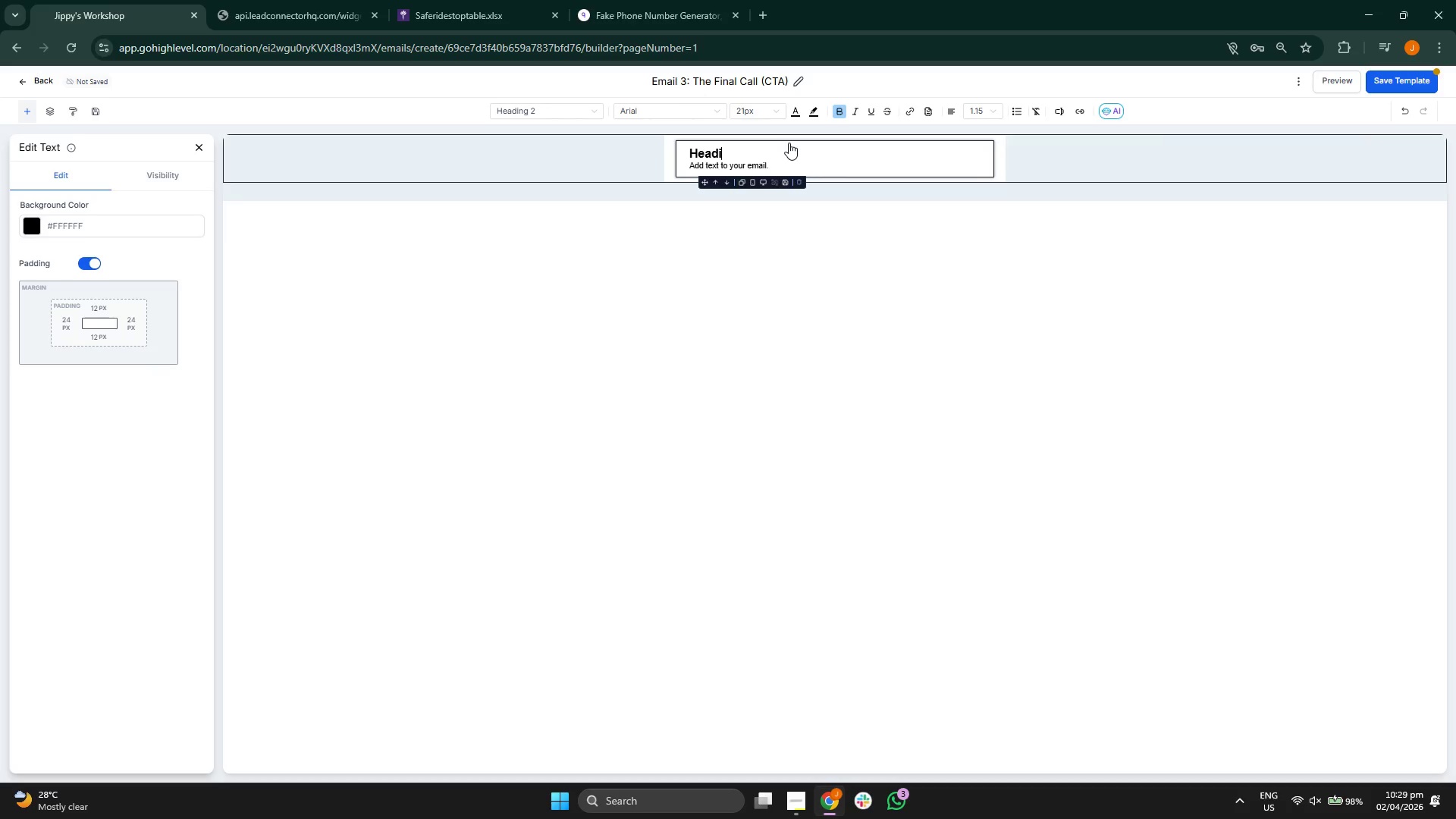 
key(Backspace)
 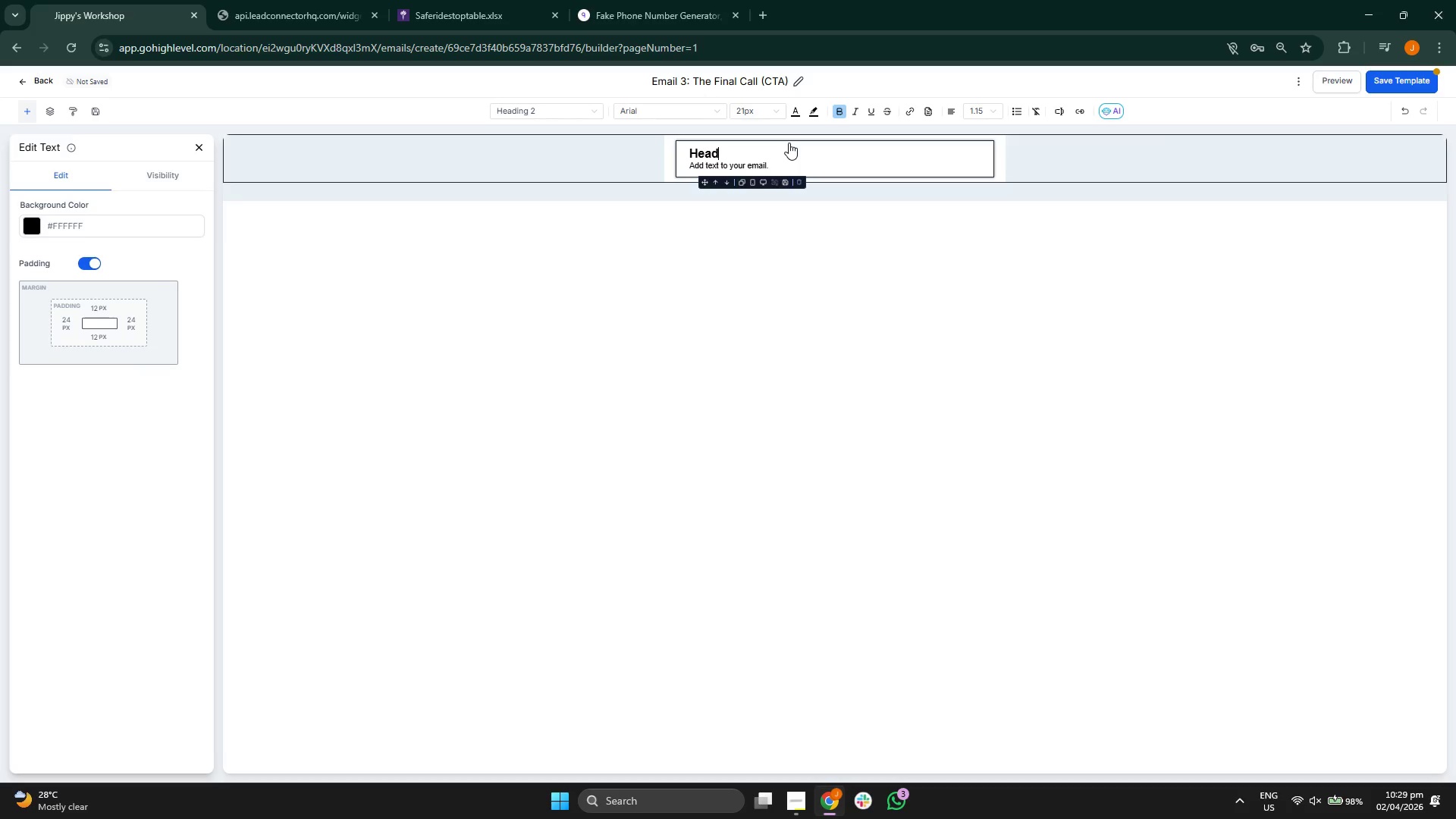 
key(Backspace)
 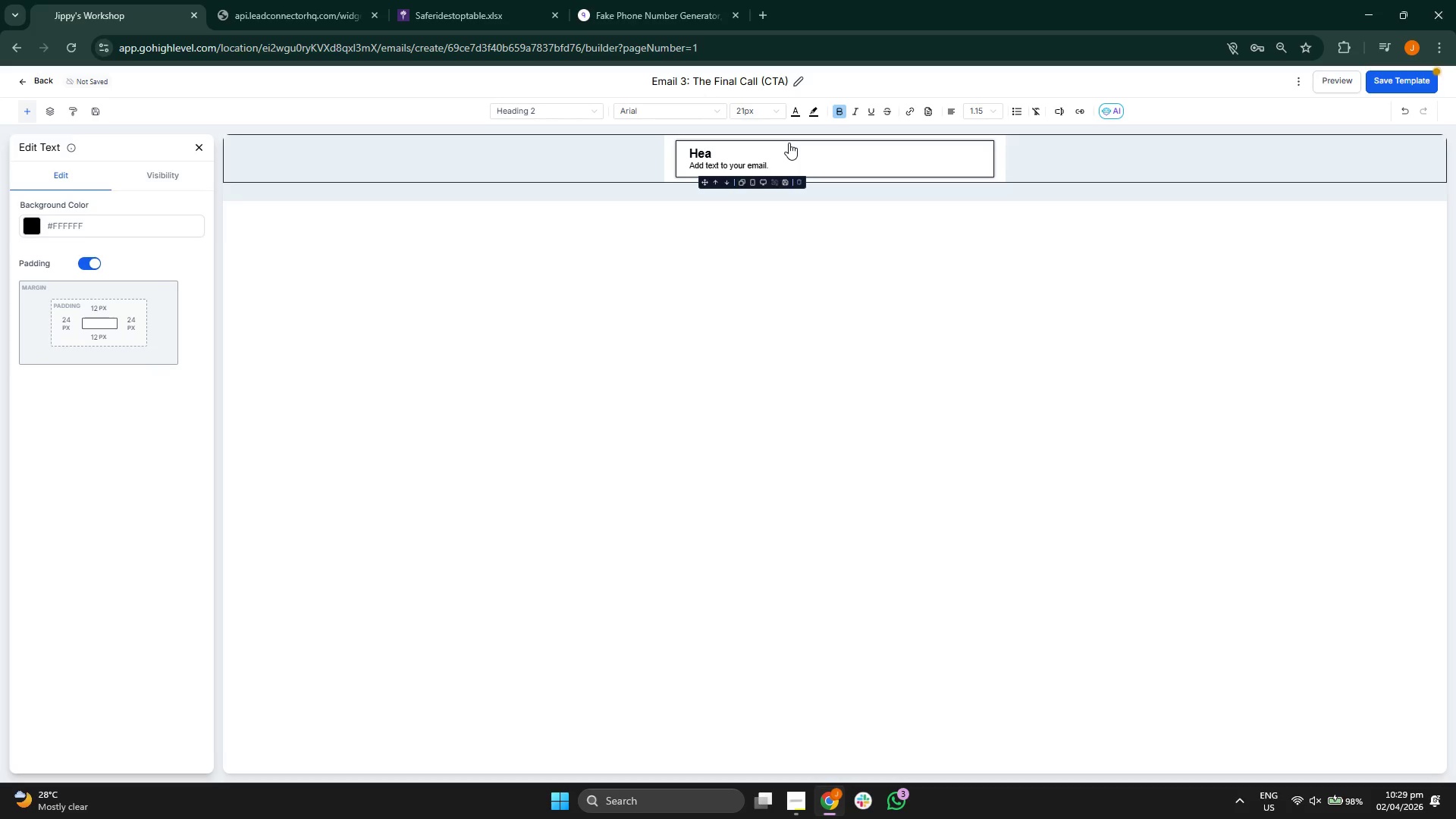 
key(Backspace)
 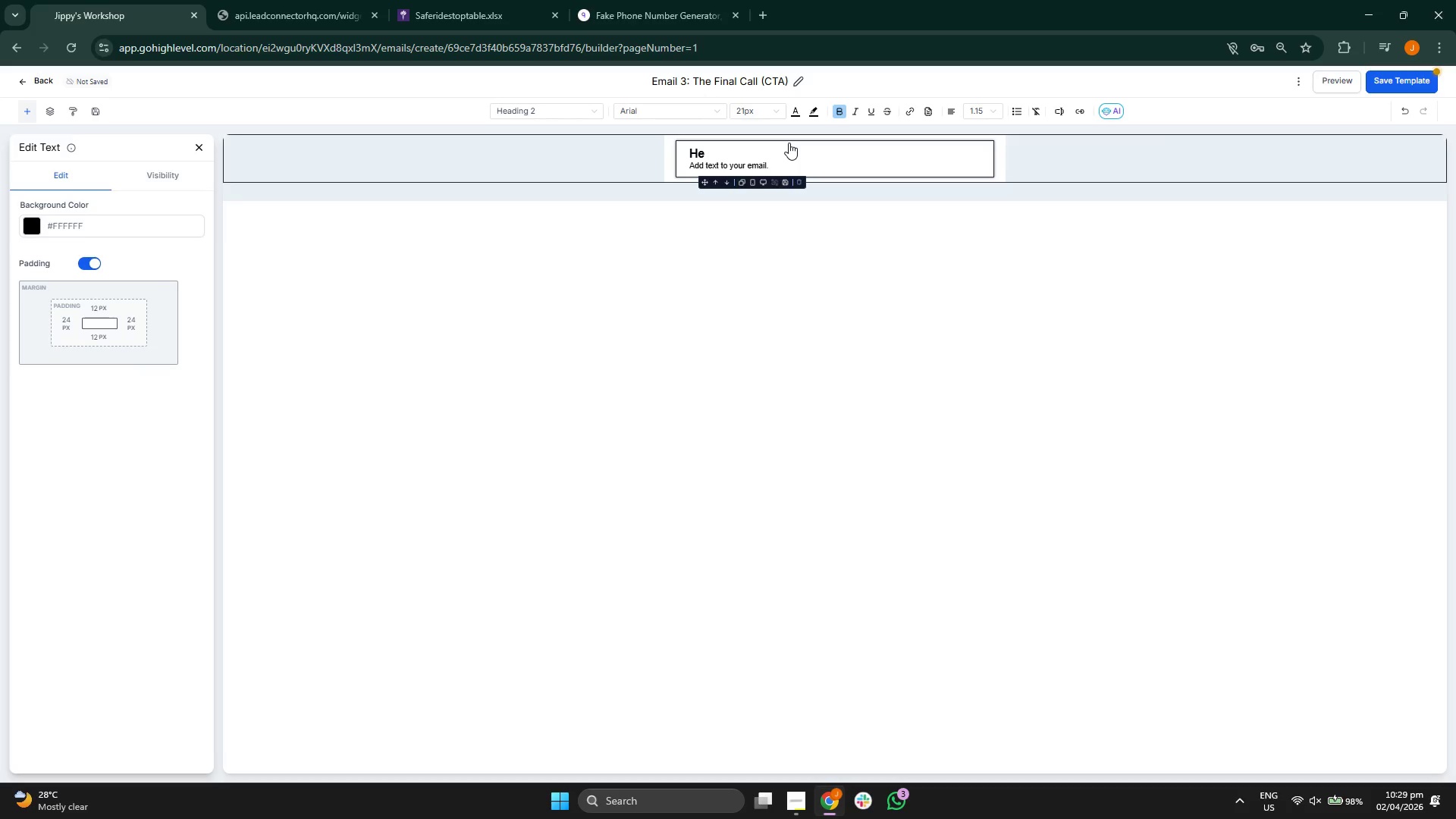 
key(Backspace)
 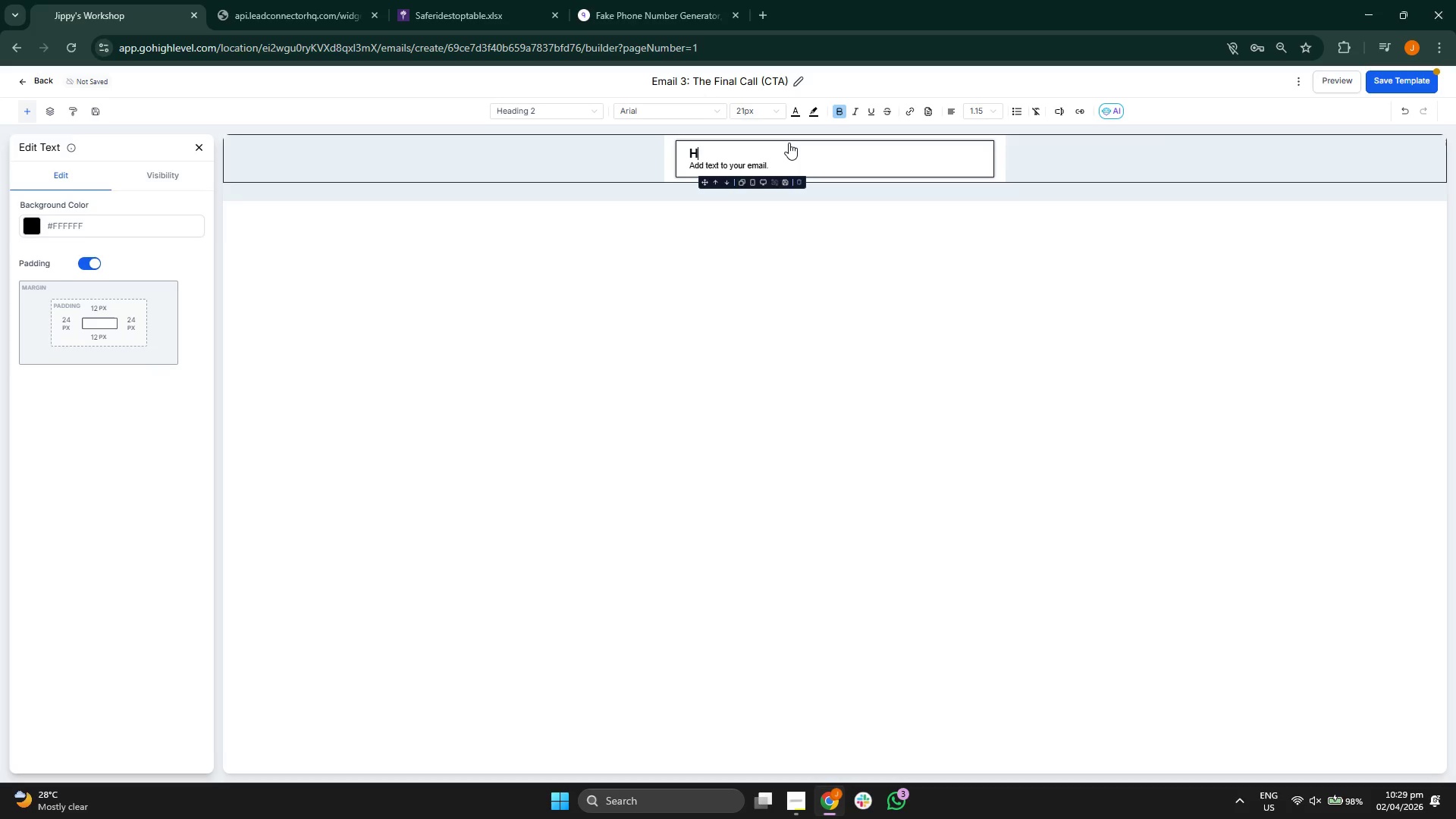 
key(Backspace)
 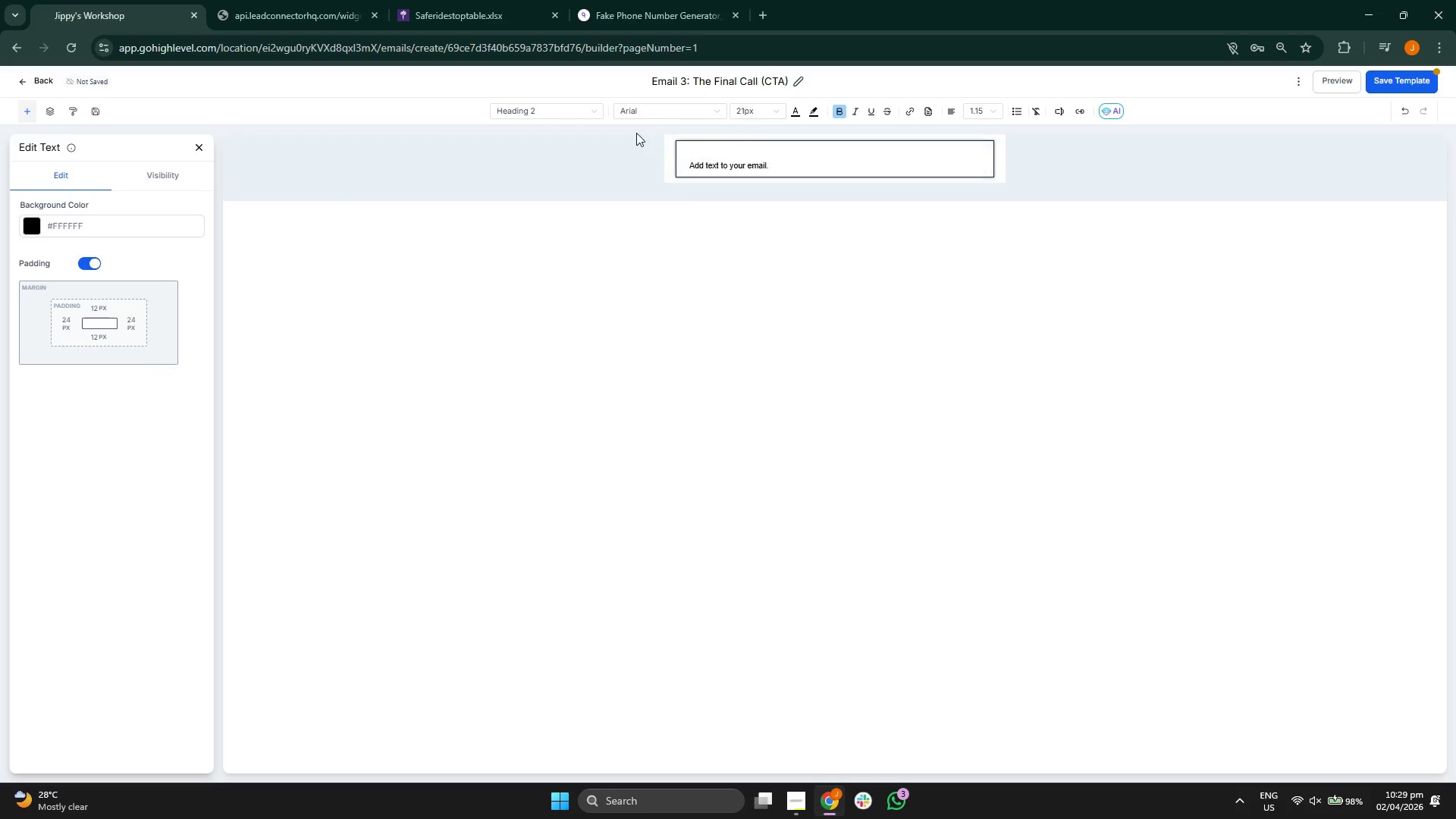 
left_click([639, 116])
 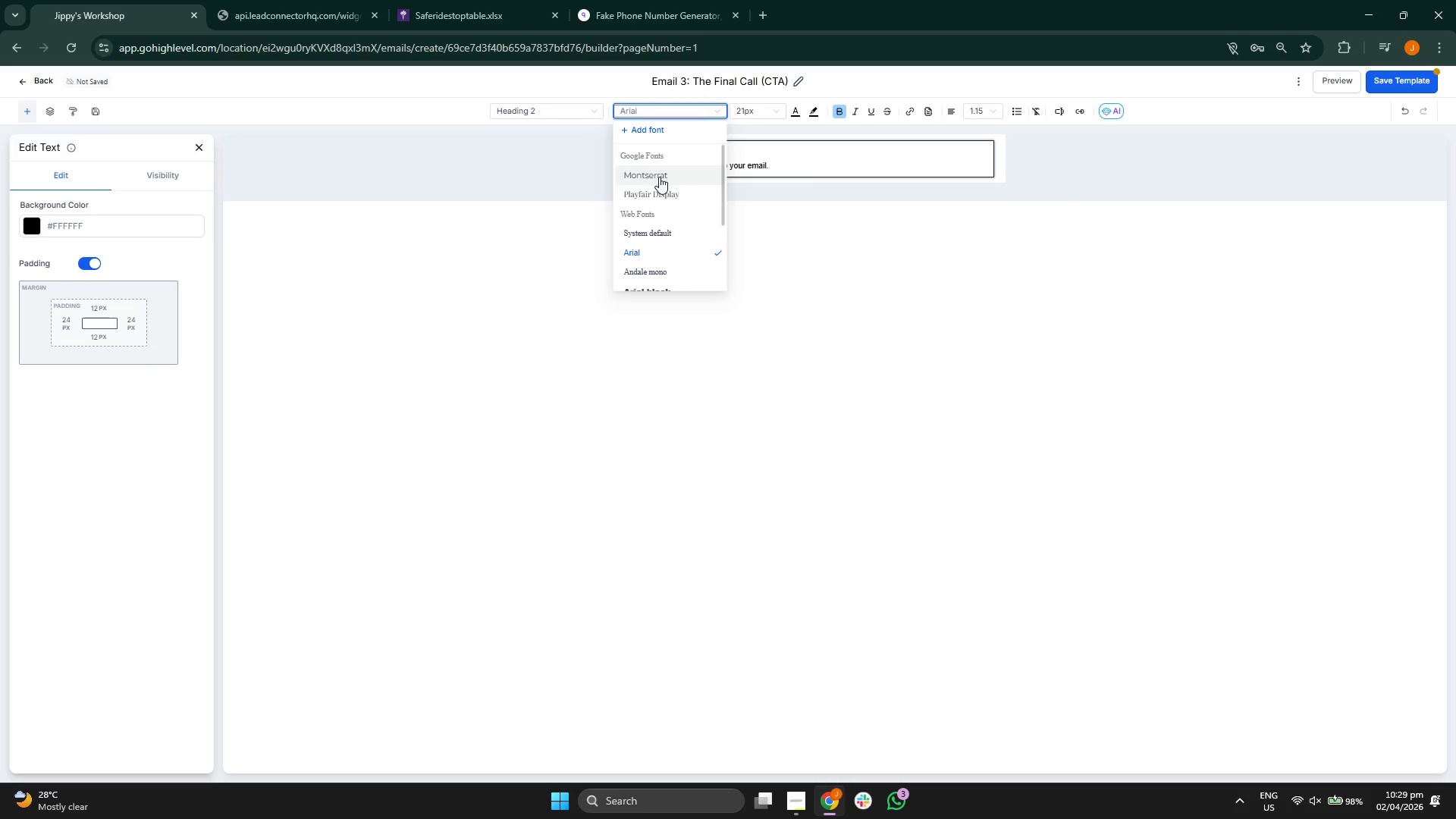 
left_click([657, 190])
 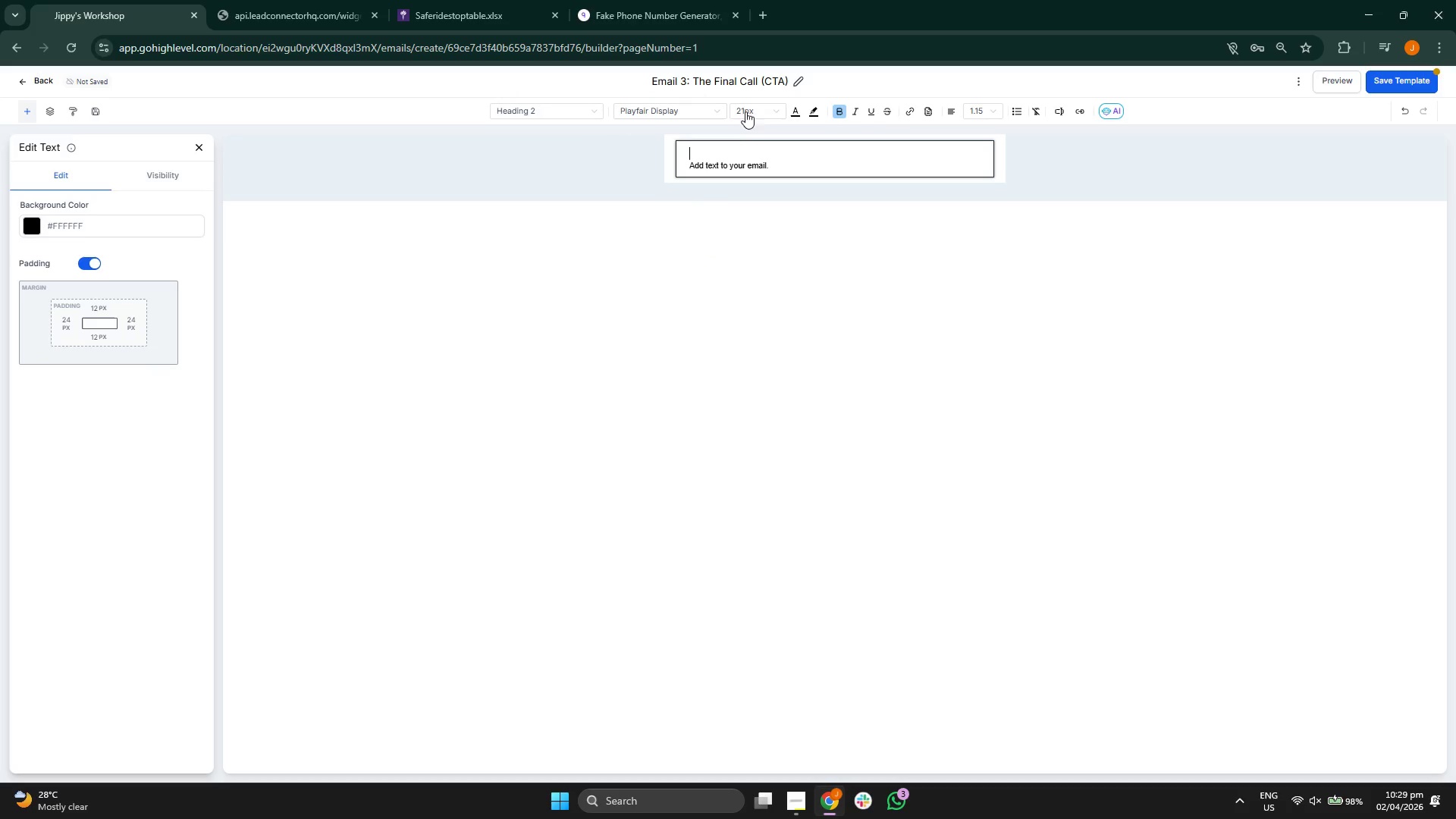 
left_click([753, 105])
 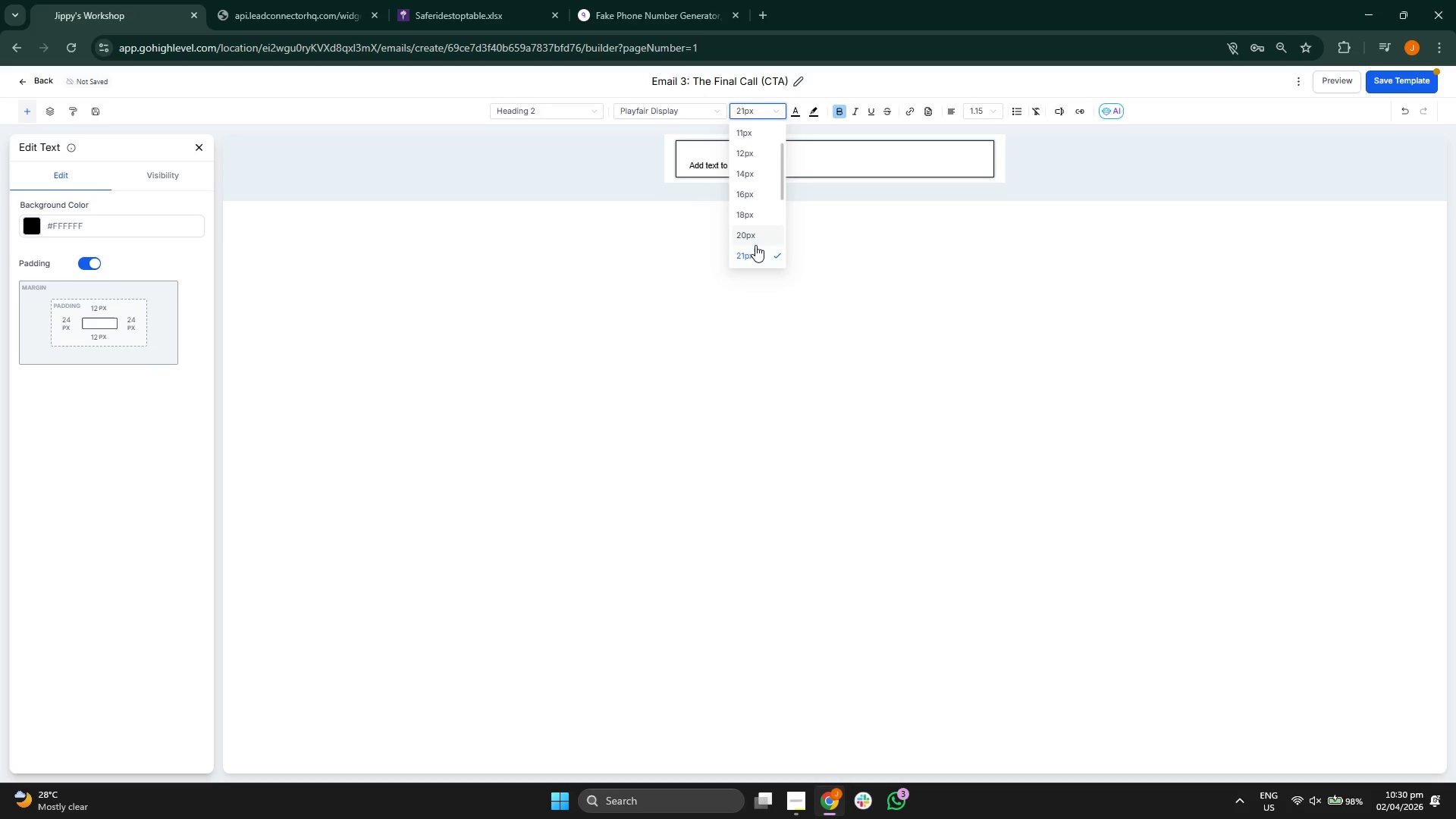 
scroll: coordinate [755, 234], scroll_direction: down, amount: 1.0
 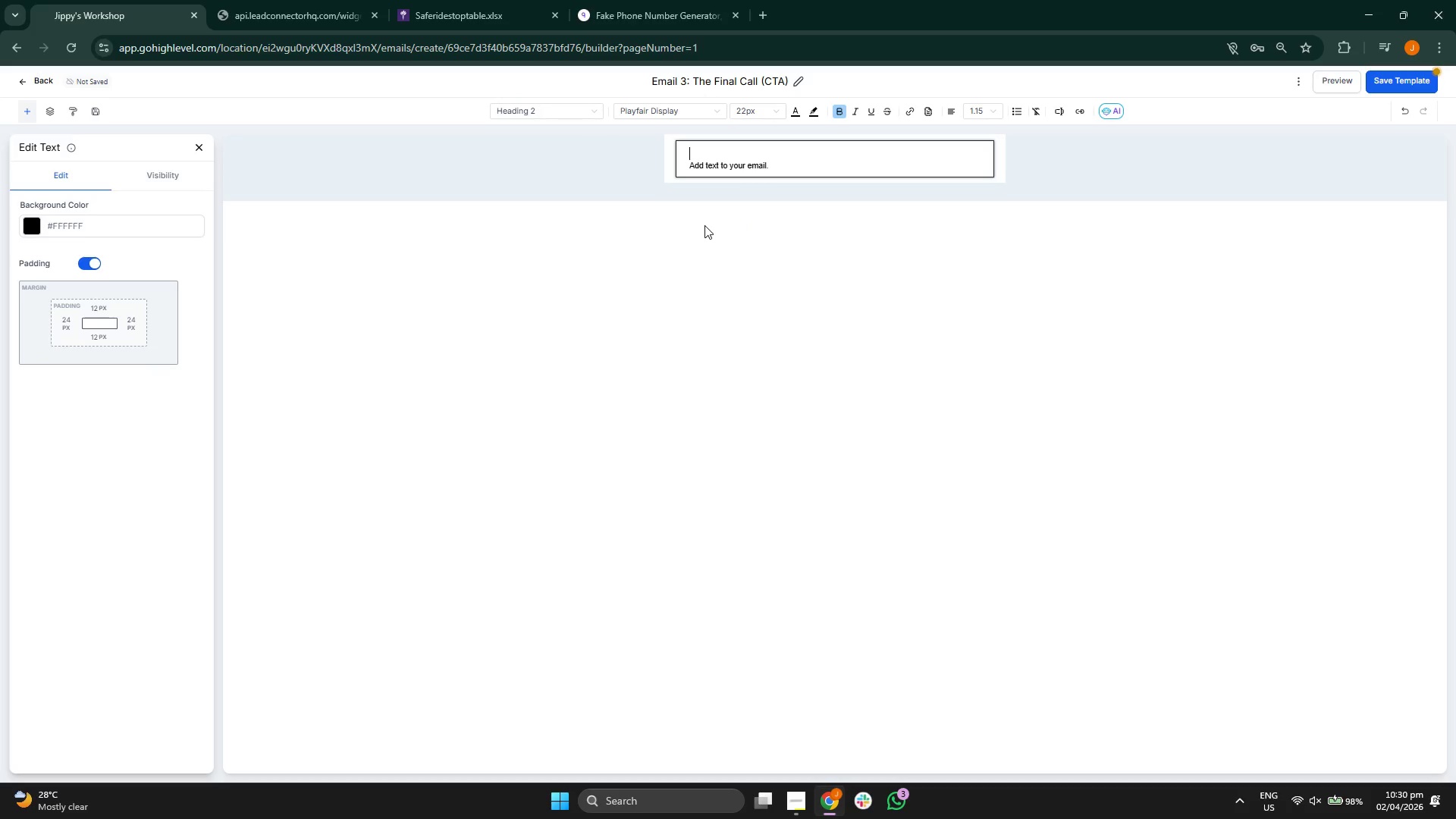 
key(CapsLock)
 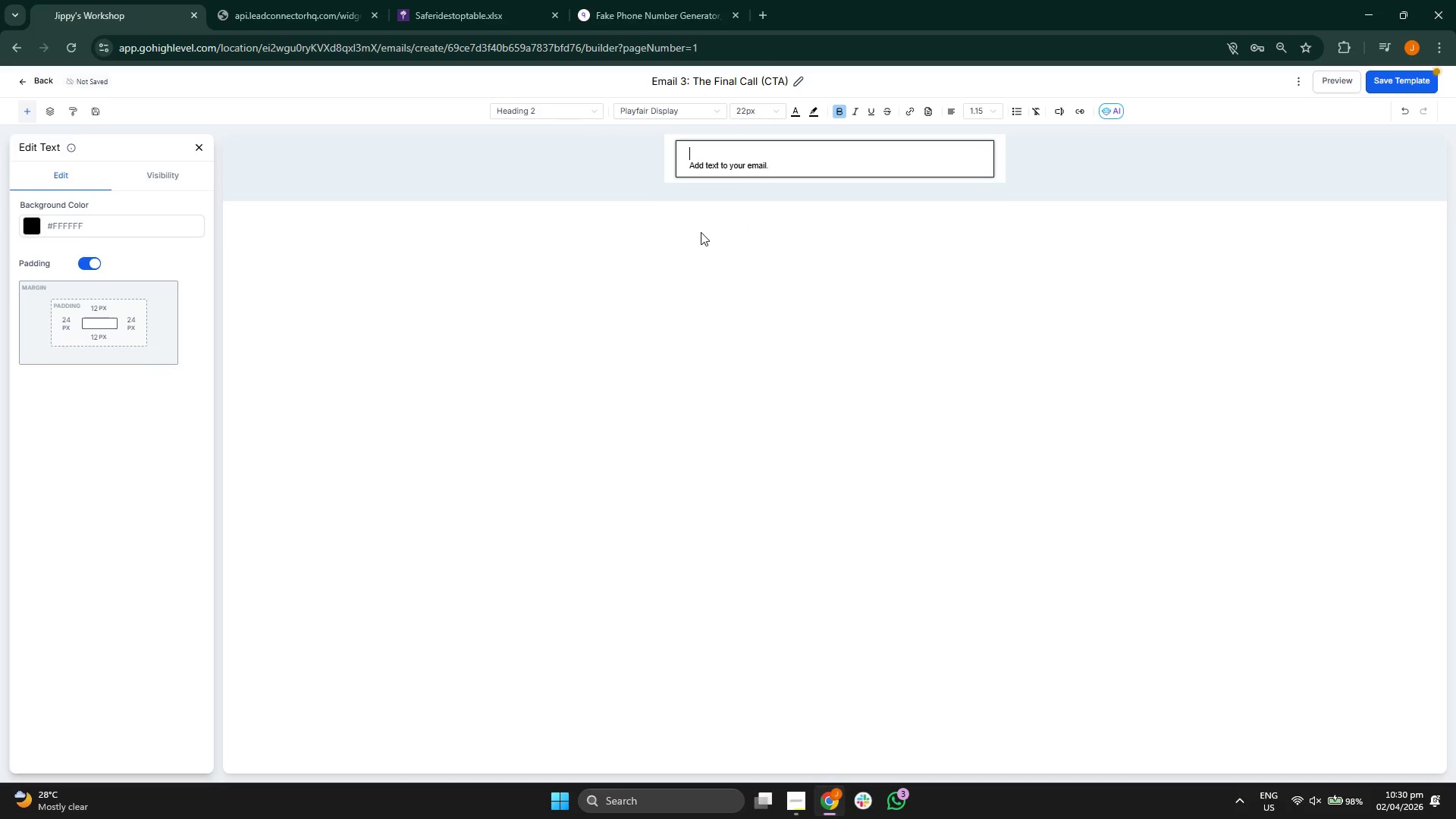 
key(H)
 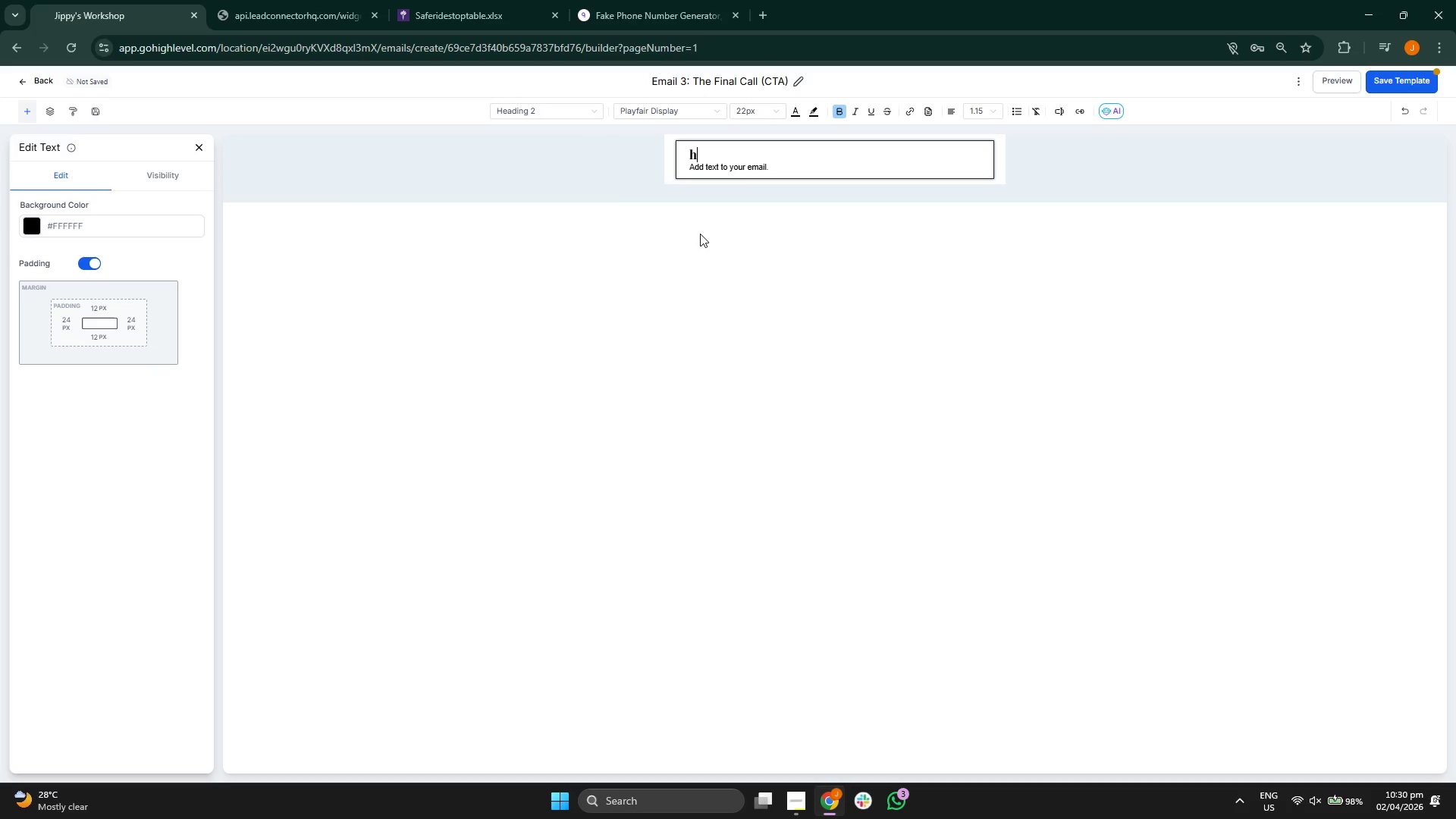 
key(CapsLock)
 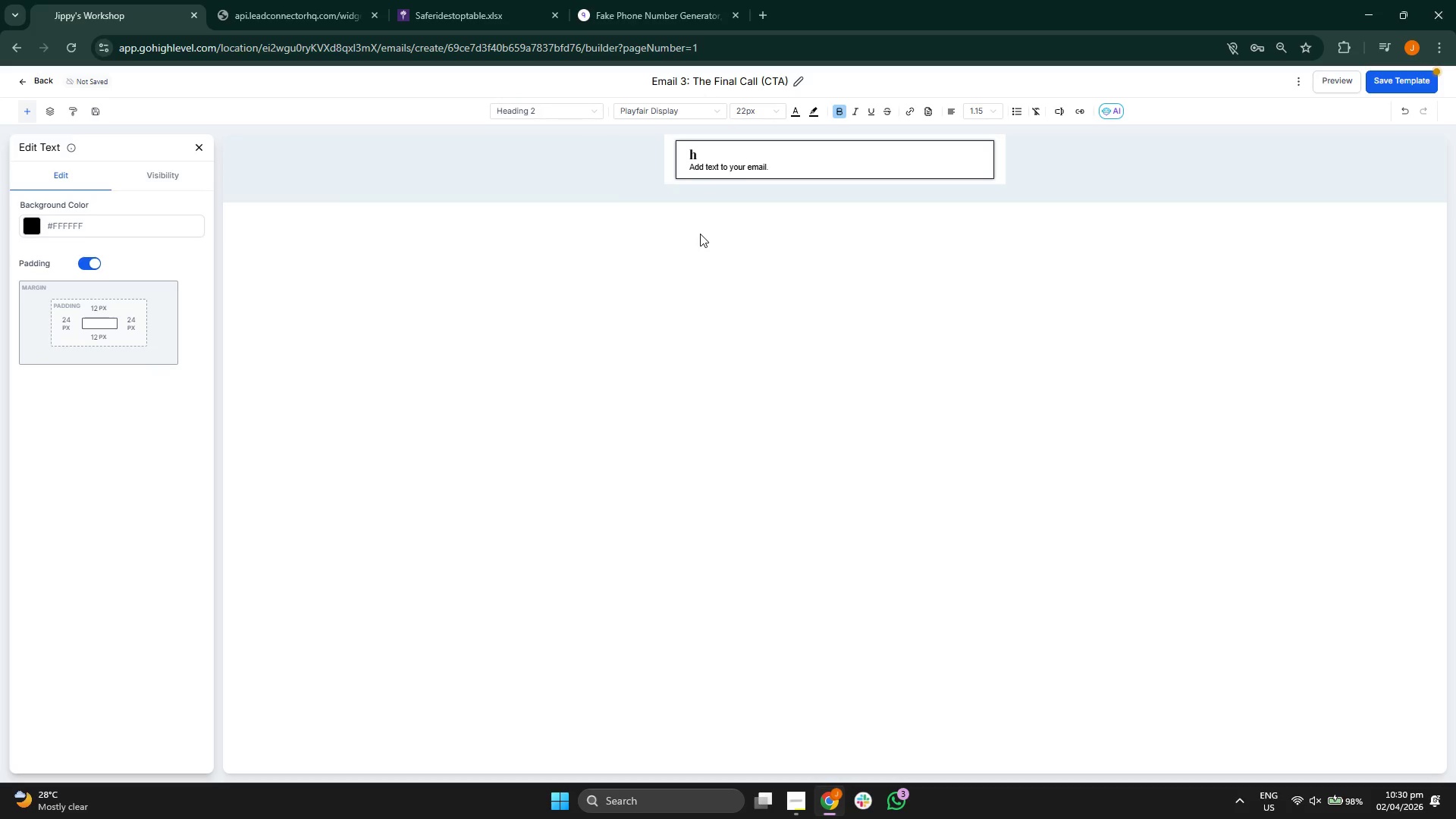 
key(Backspace)
 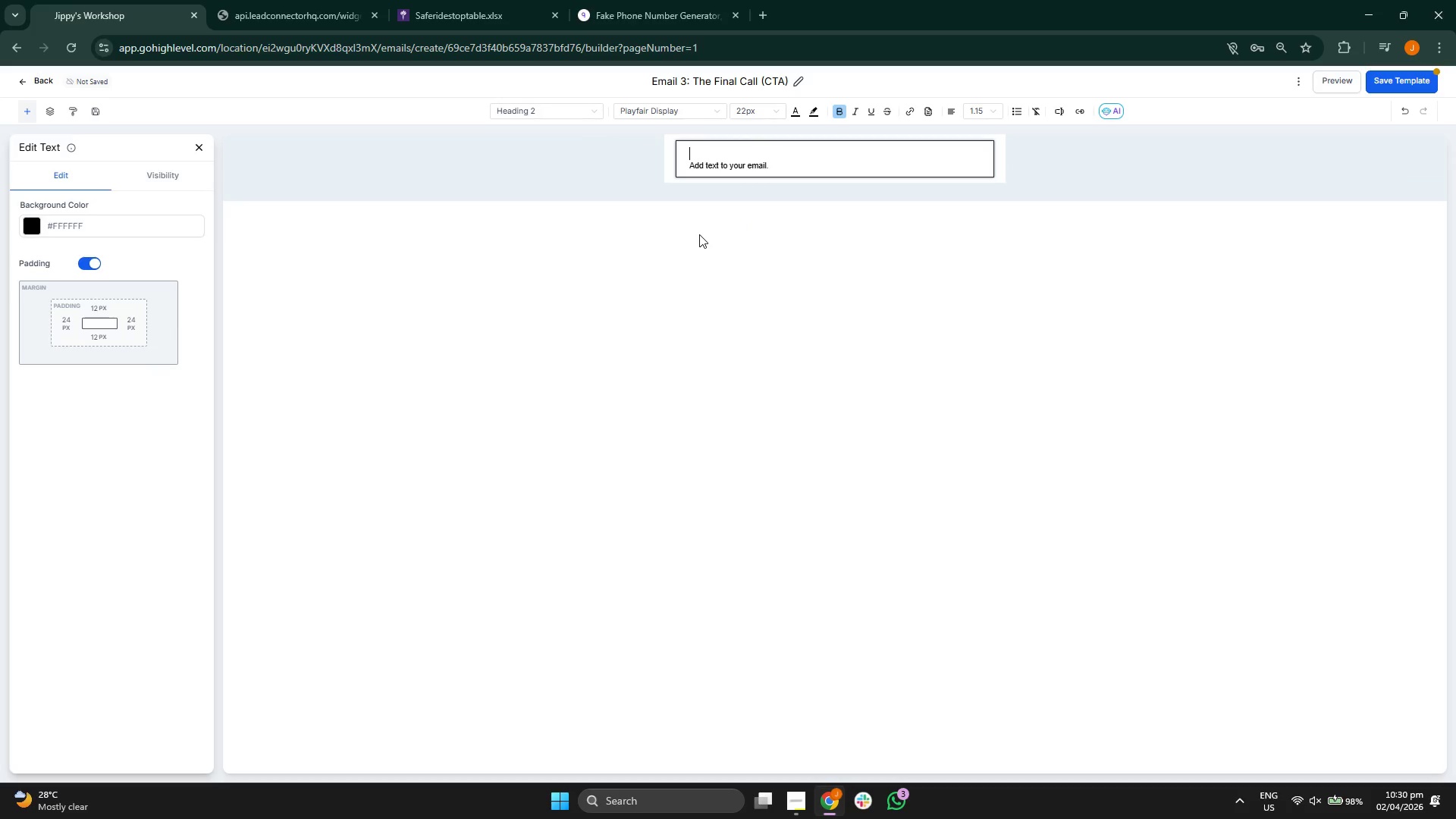 
key(CapsLock)
 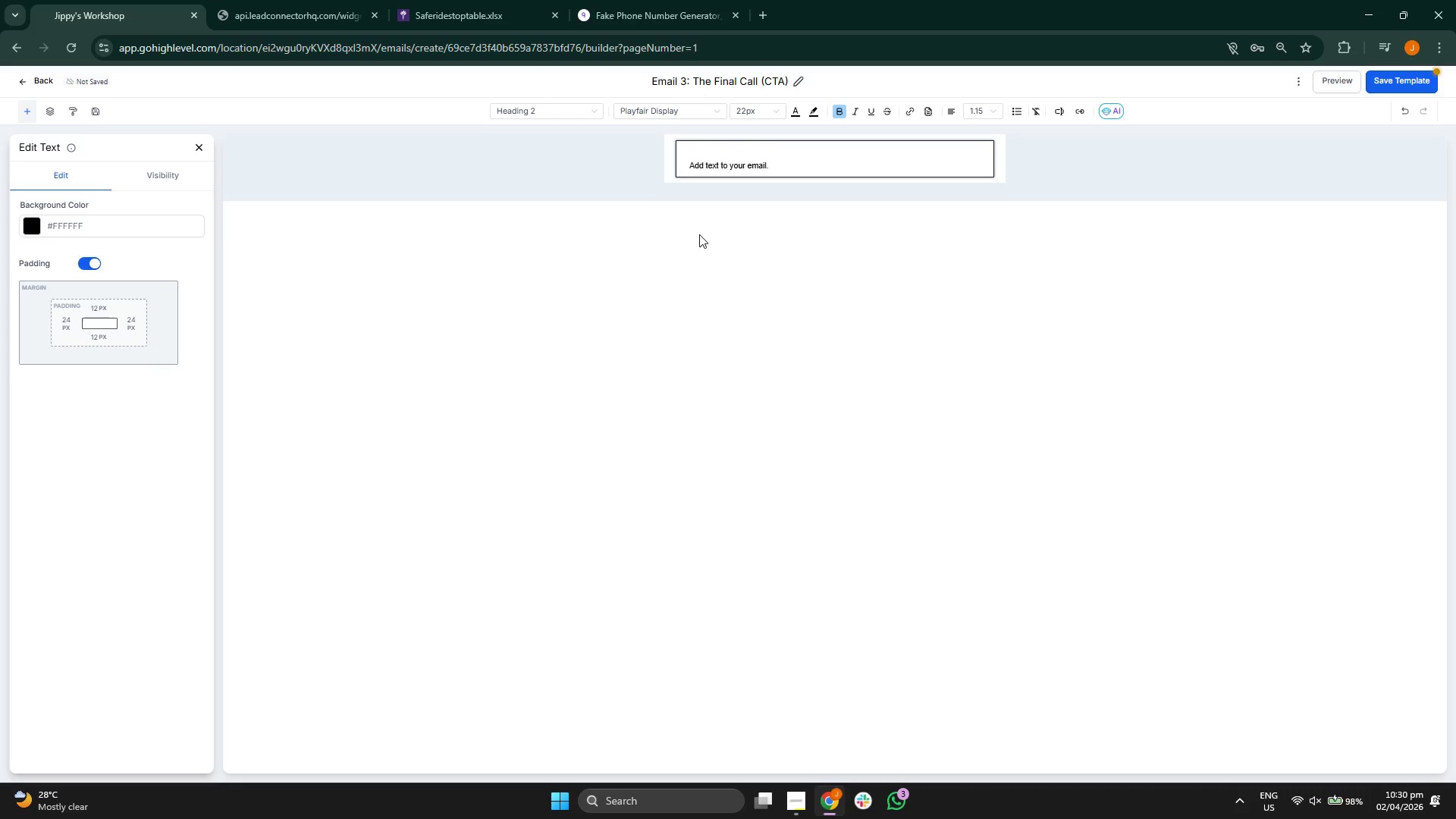 
key(H)
 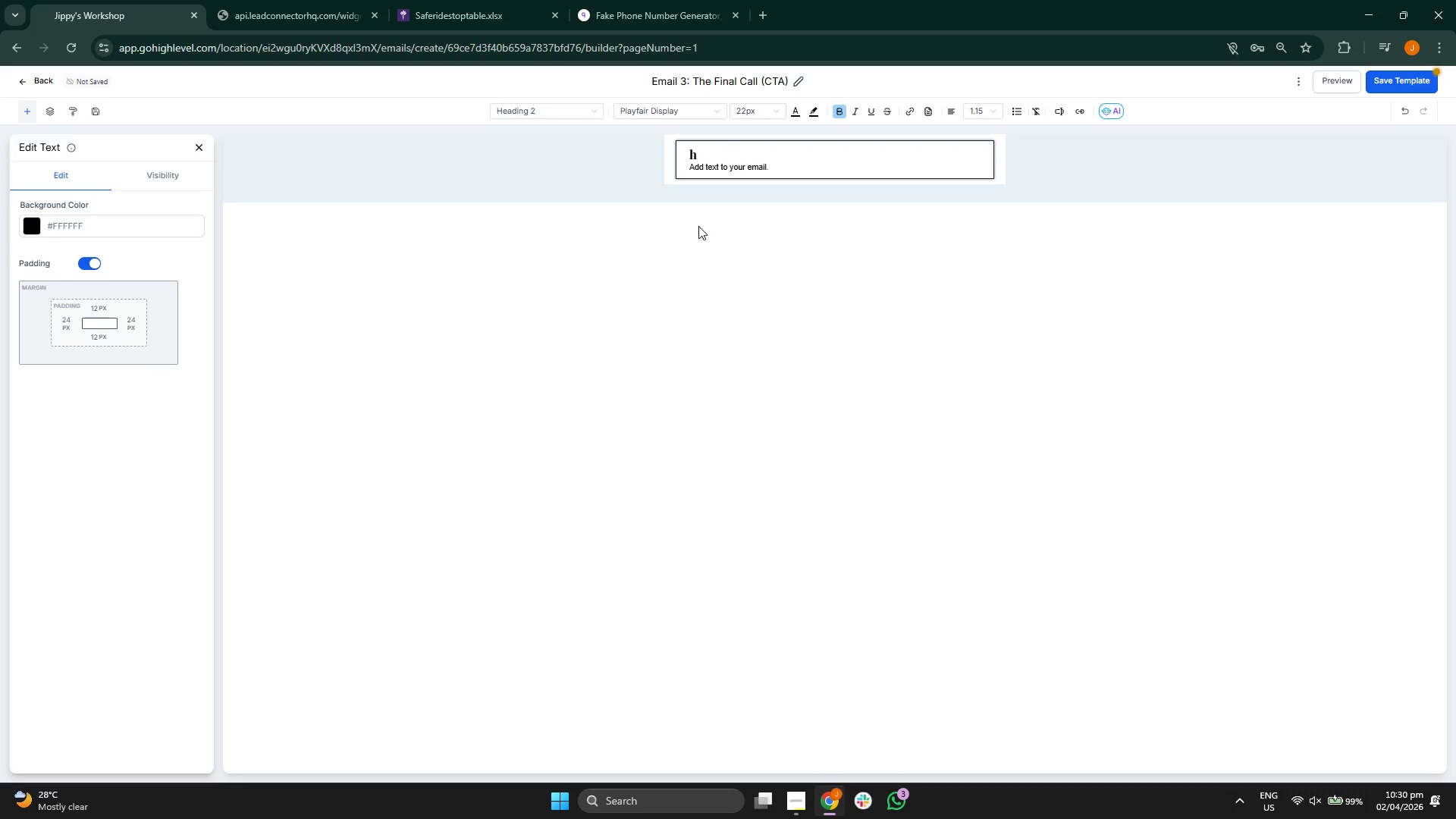 
key(Backspace)
 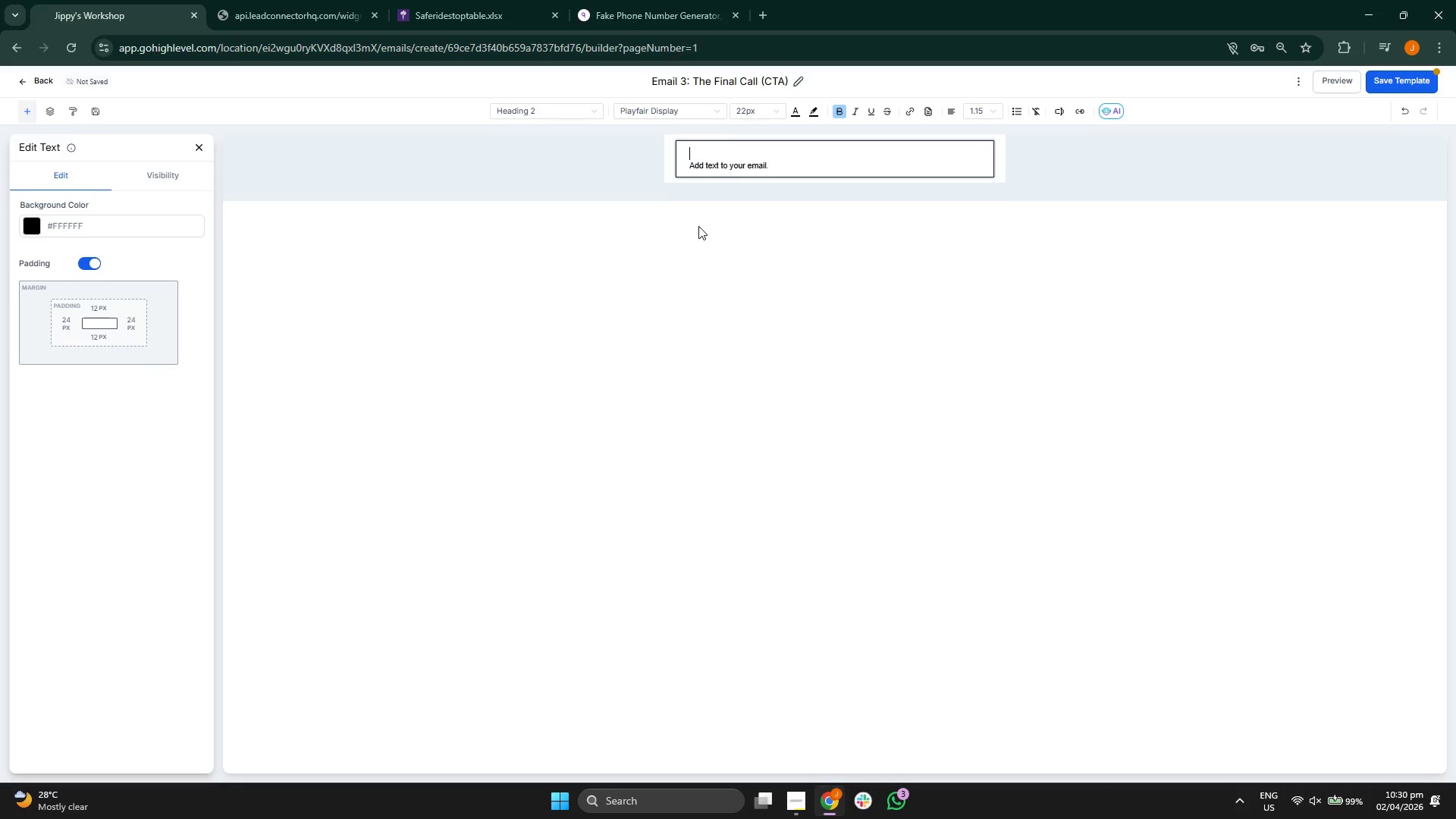 
key(CapsLock)
 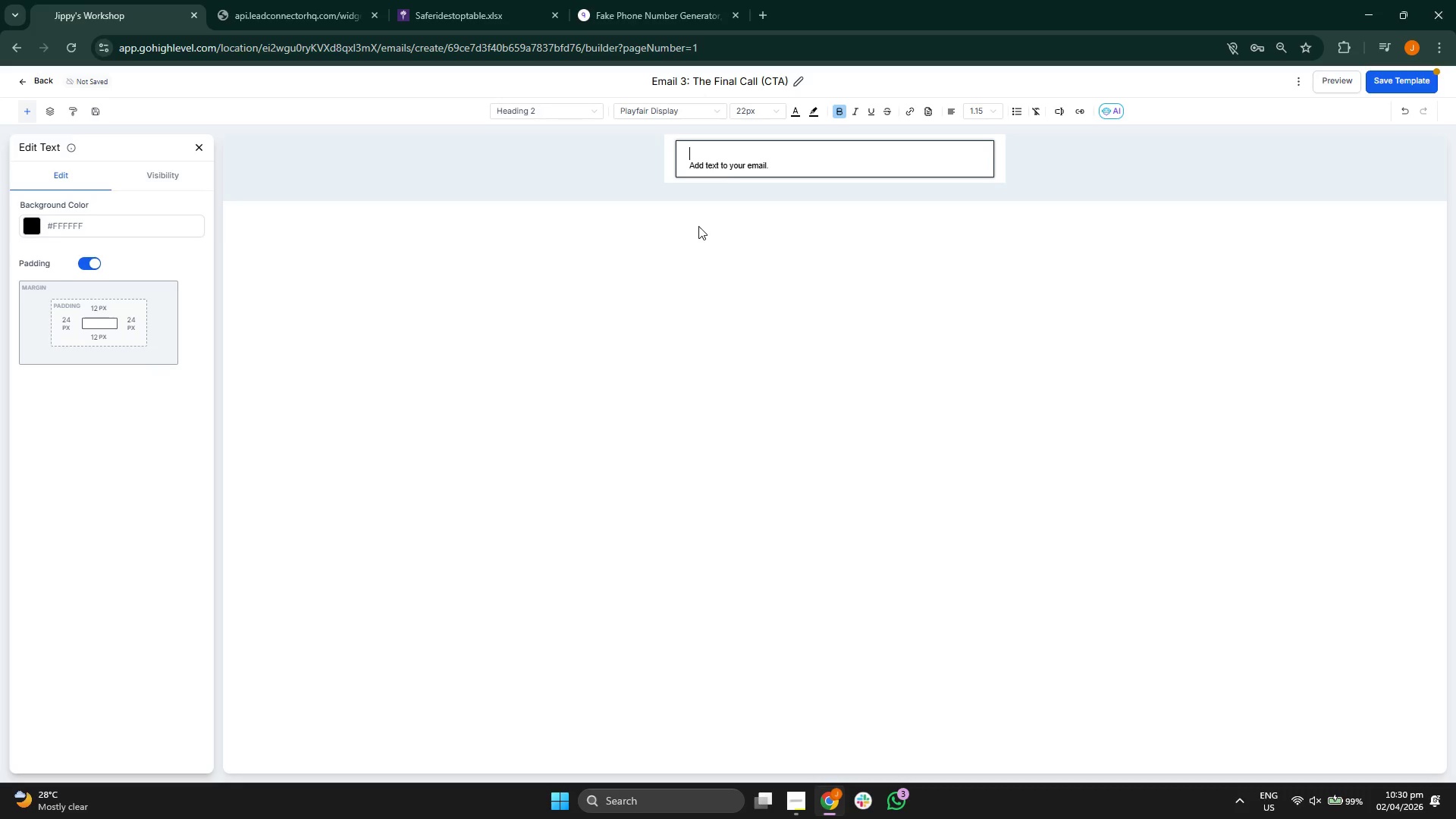 
key(H)
 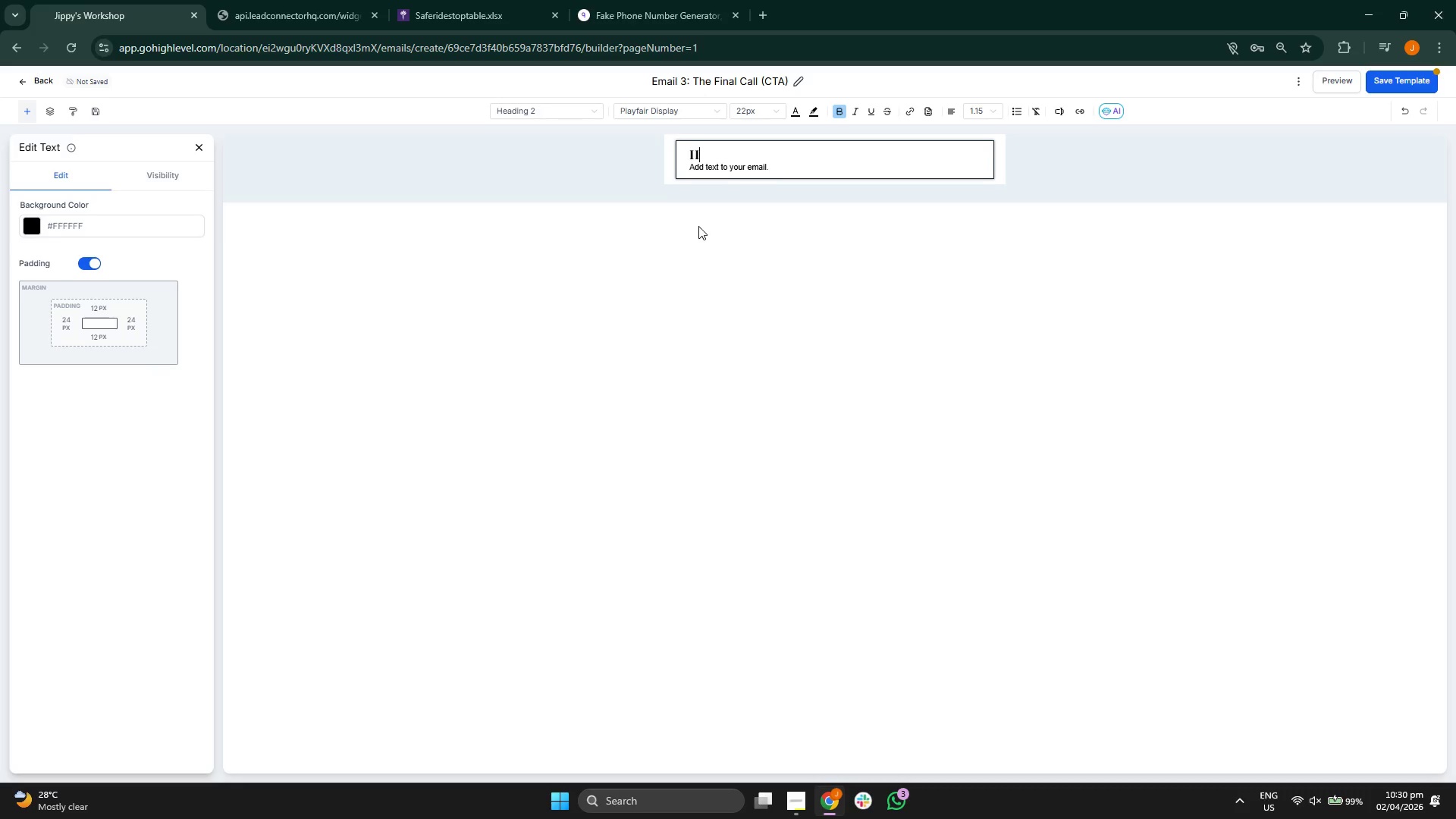 
key(CapsLock)
 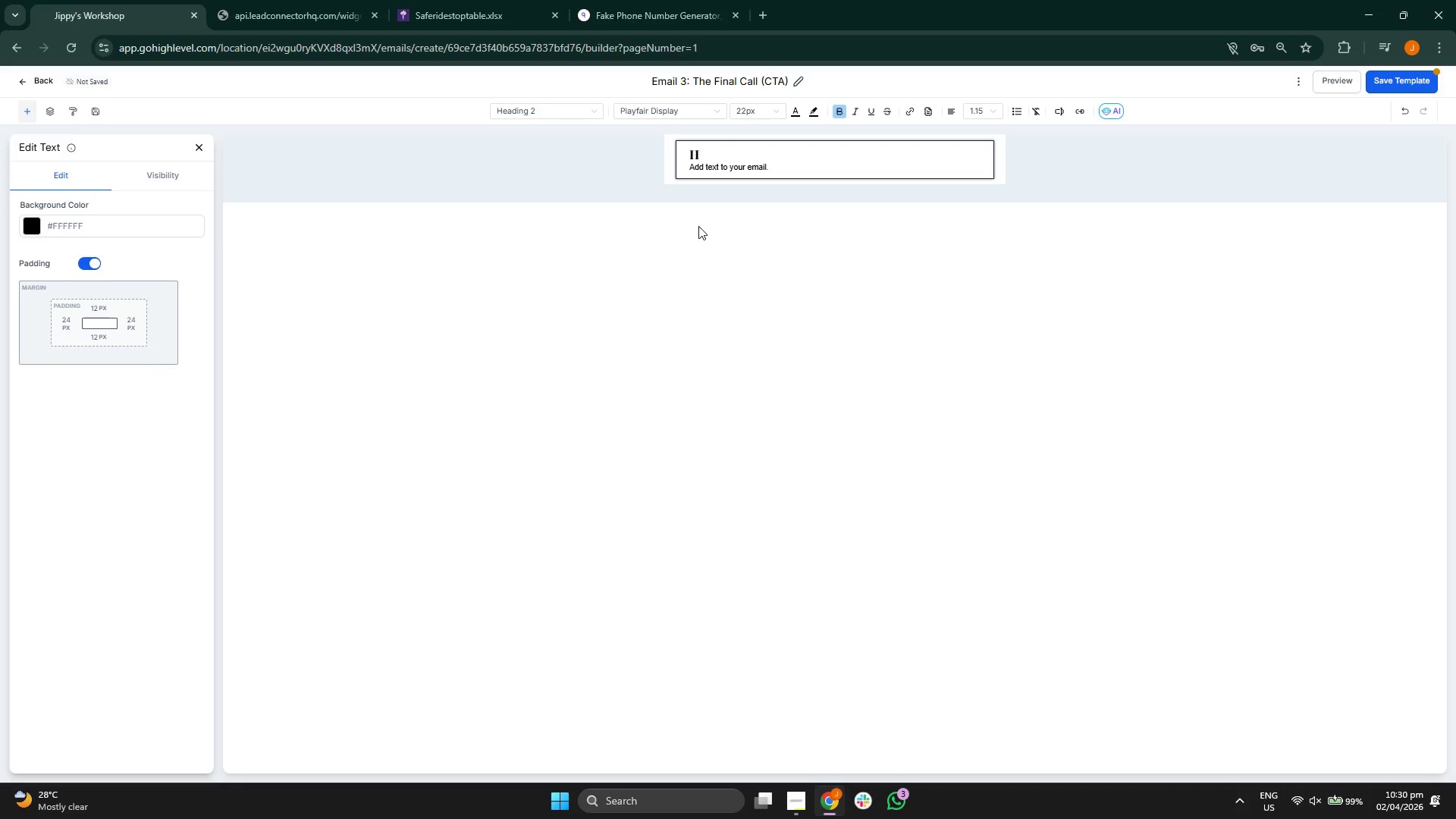 
key(I)
 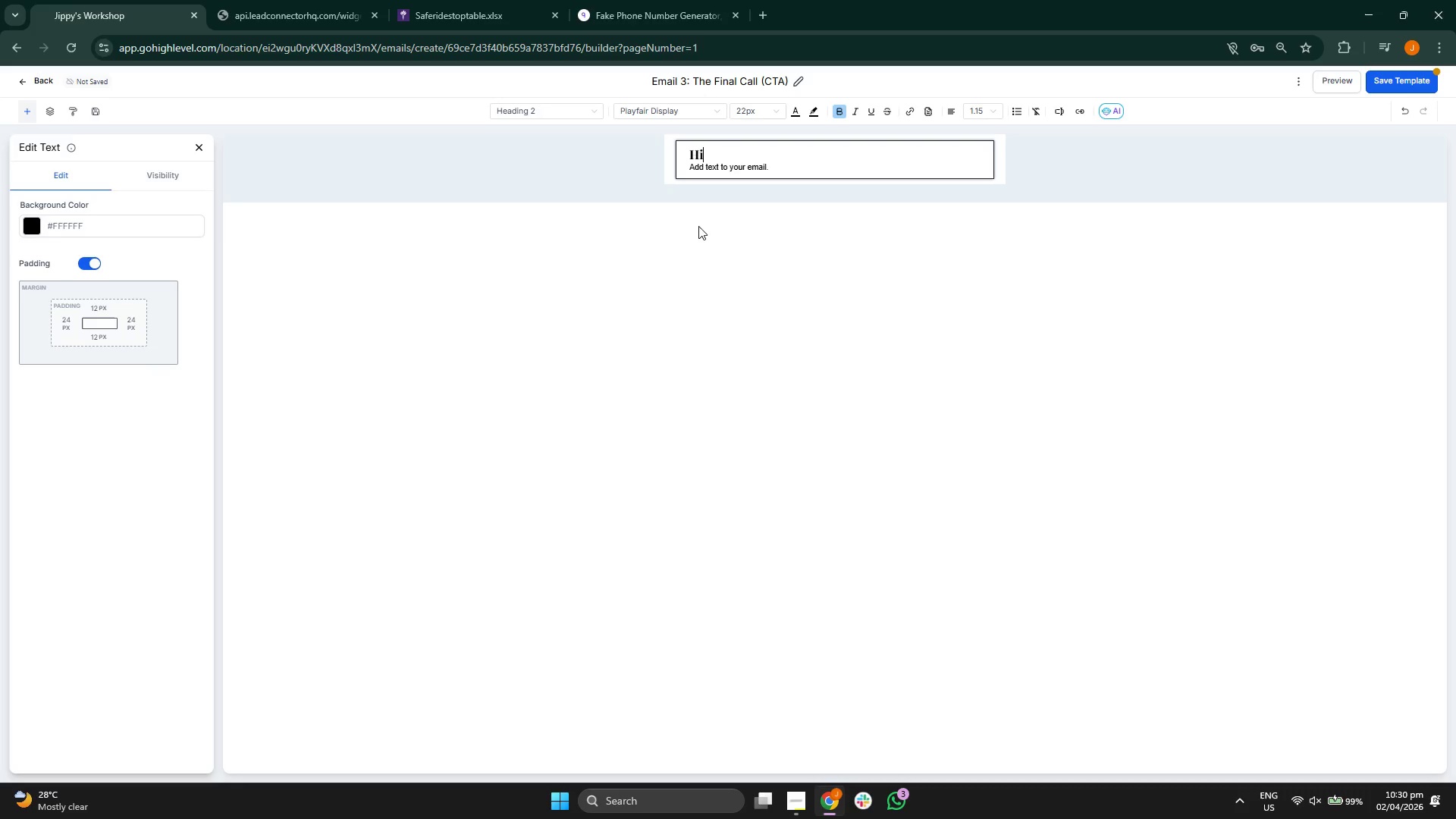 
key(Space)
 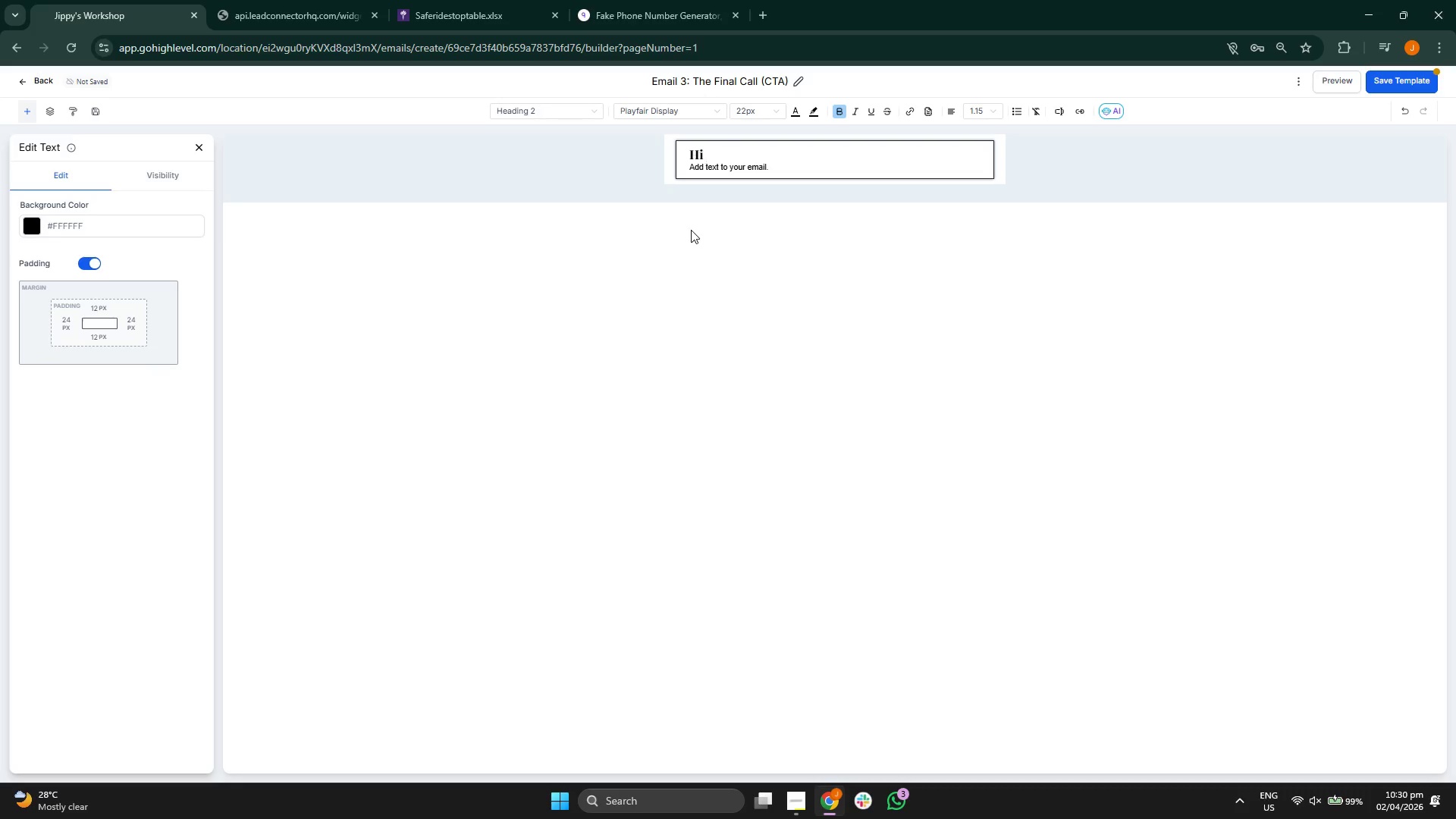 
type({{cota)
key(Backspace)
key(Backspace)
type(ntact.first_name}})
 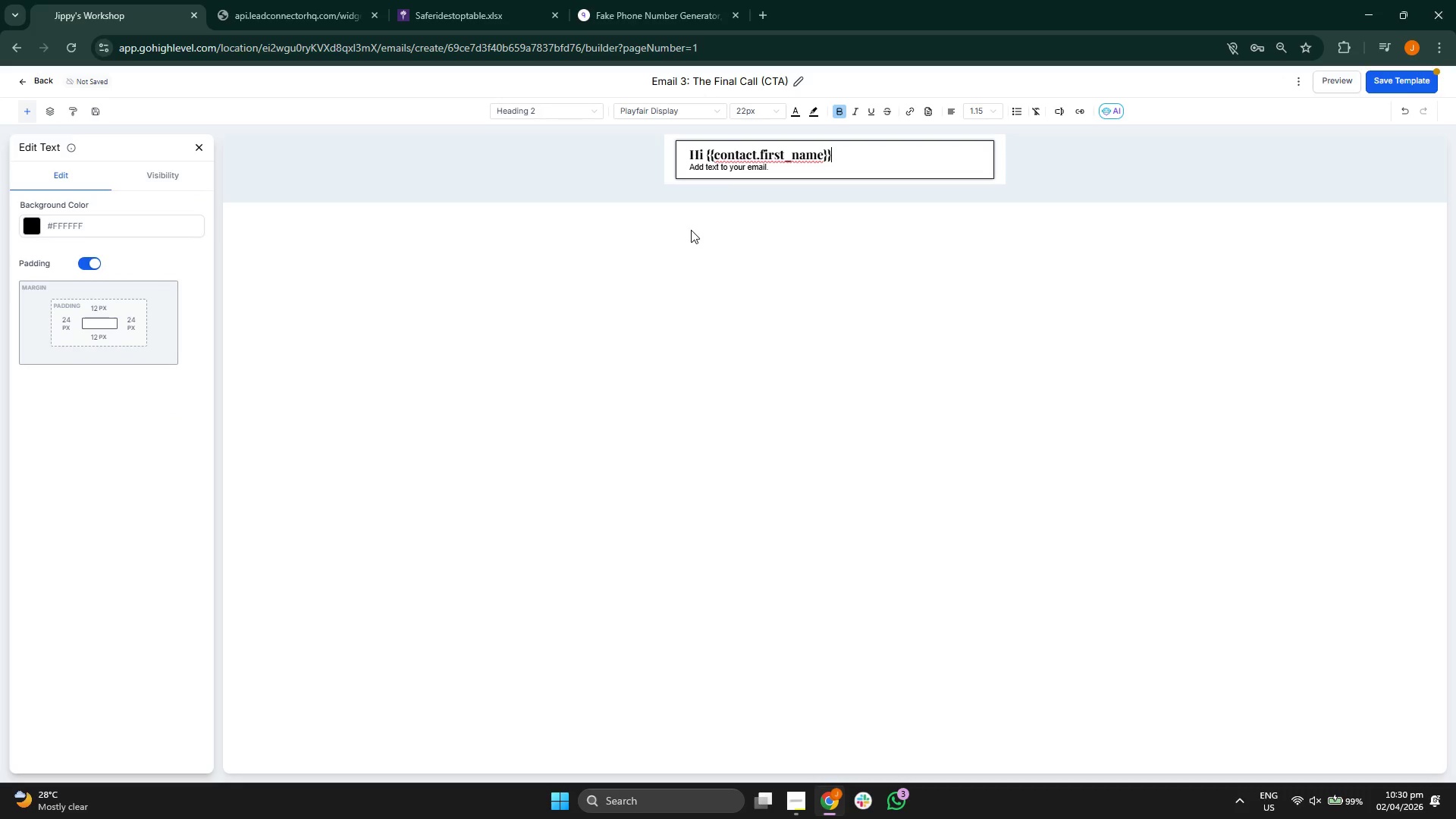 
key(ArrowDown)
 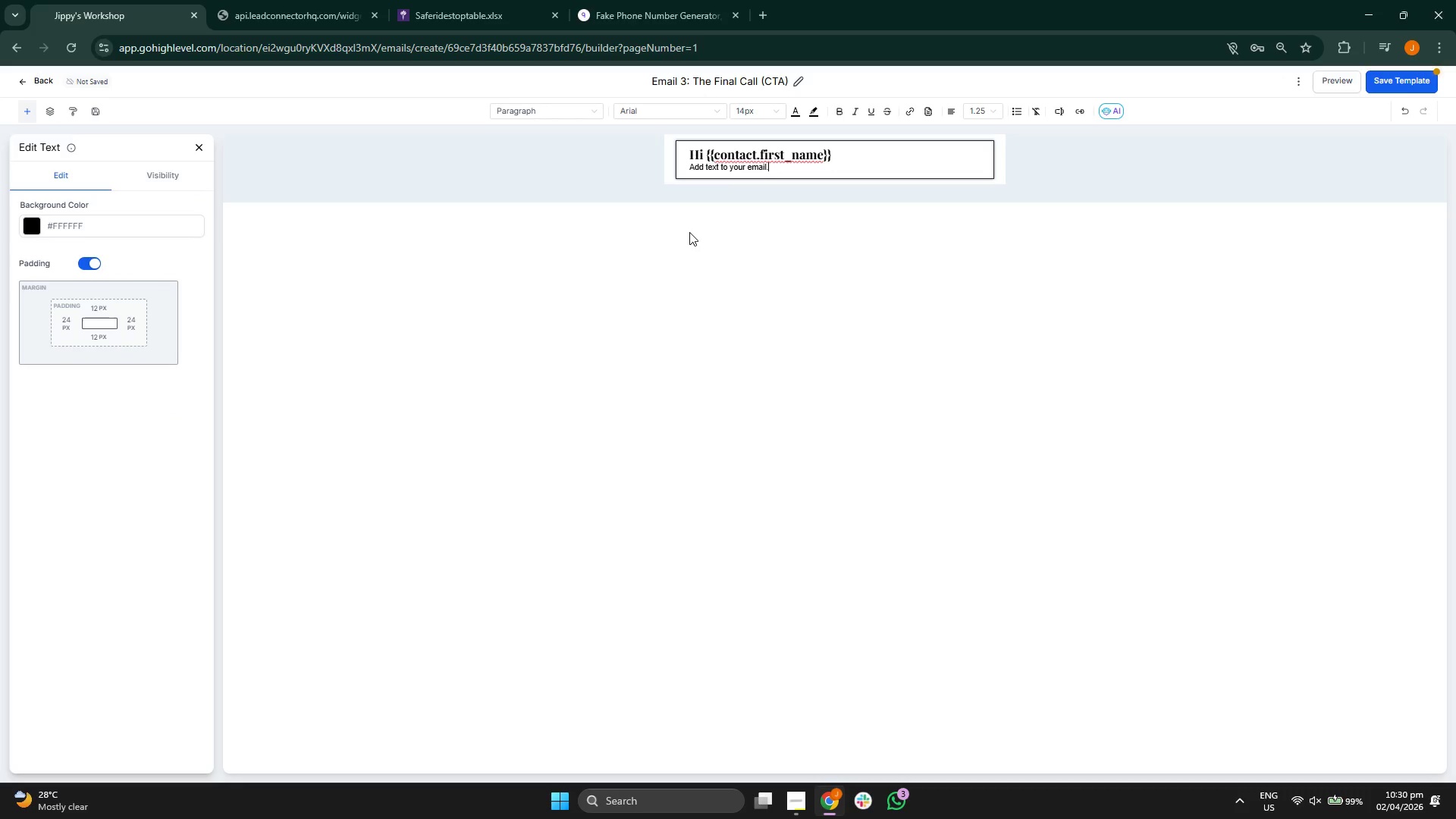 
key(Backspace)
 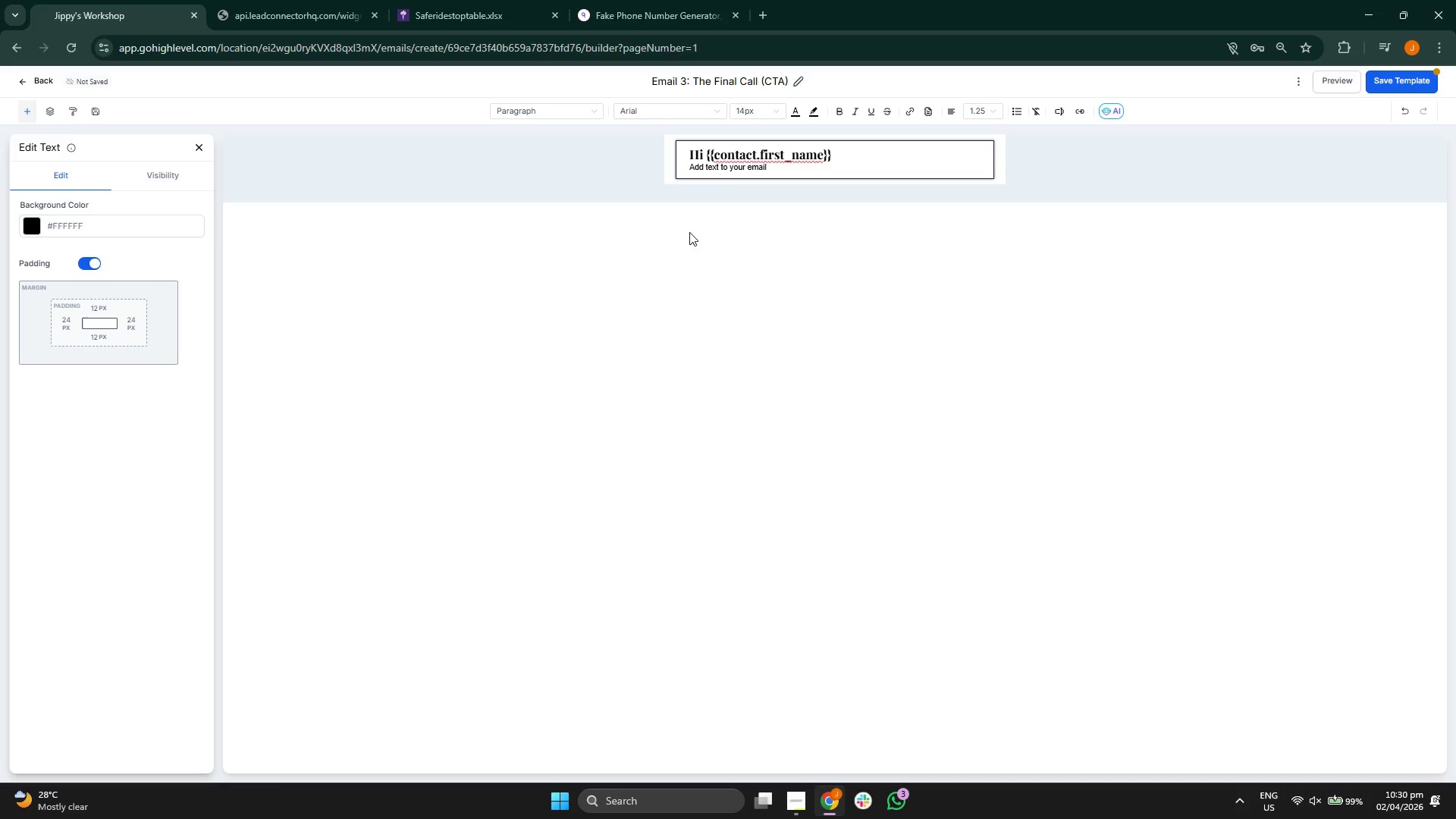 
key(Backspace)
 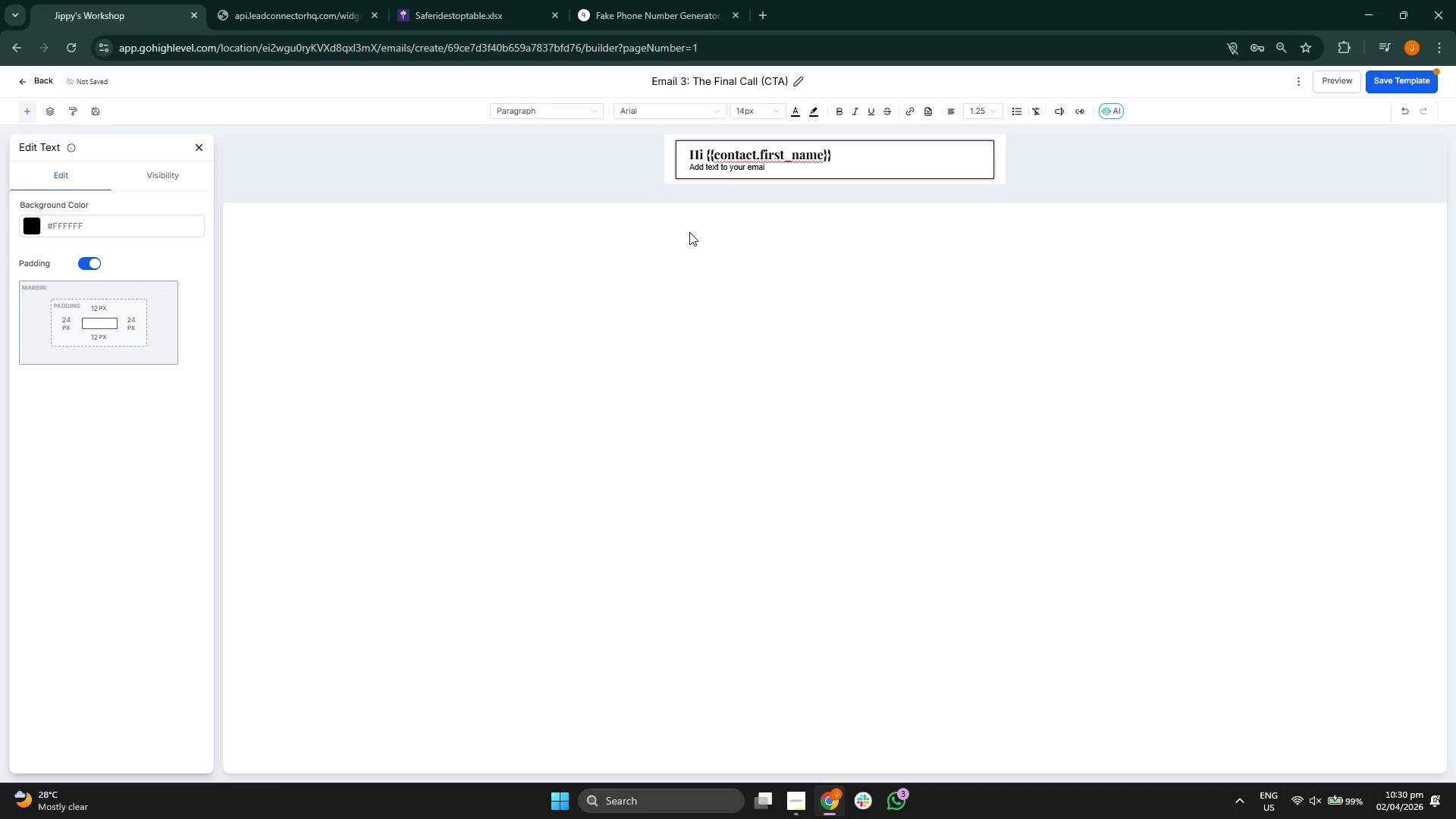 
key(Backspace)
 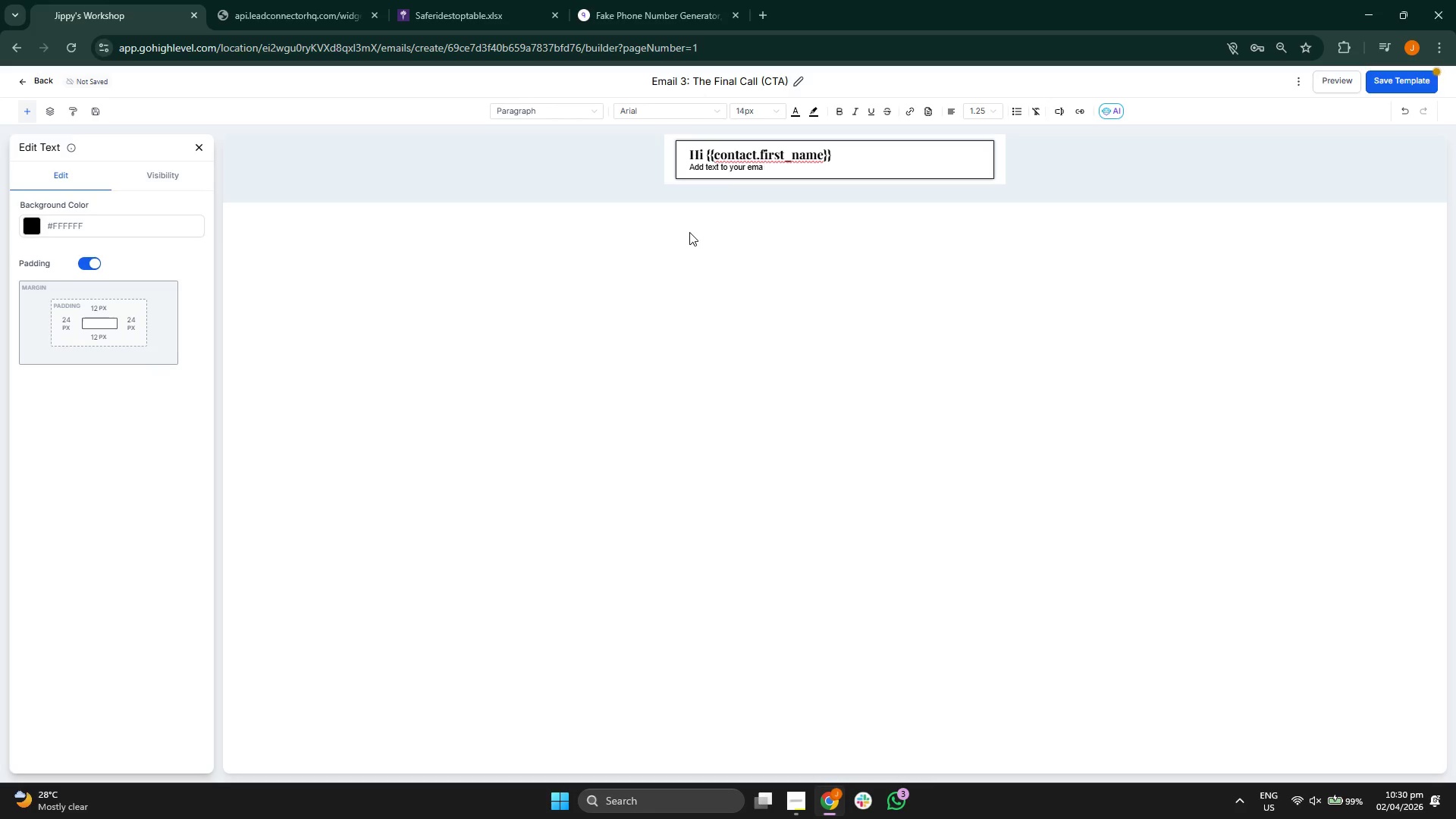 
key(Backspace)
 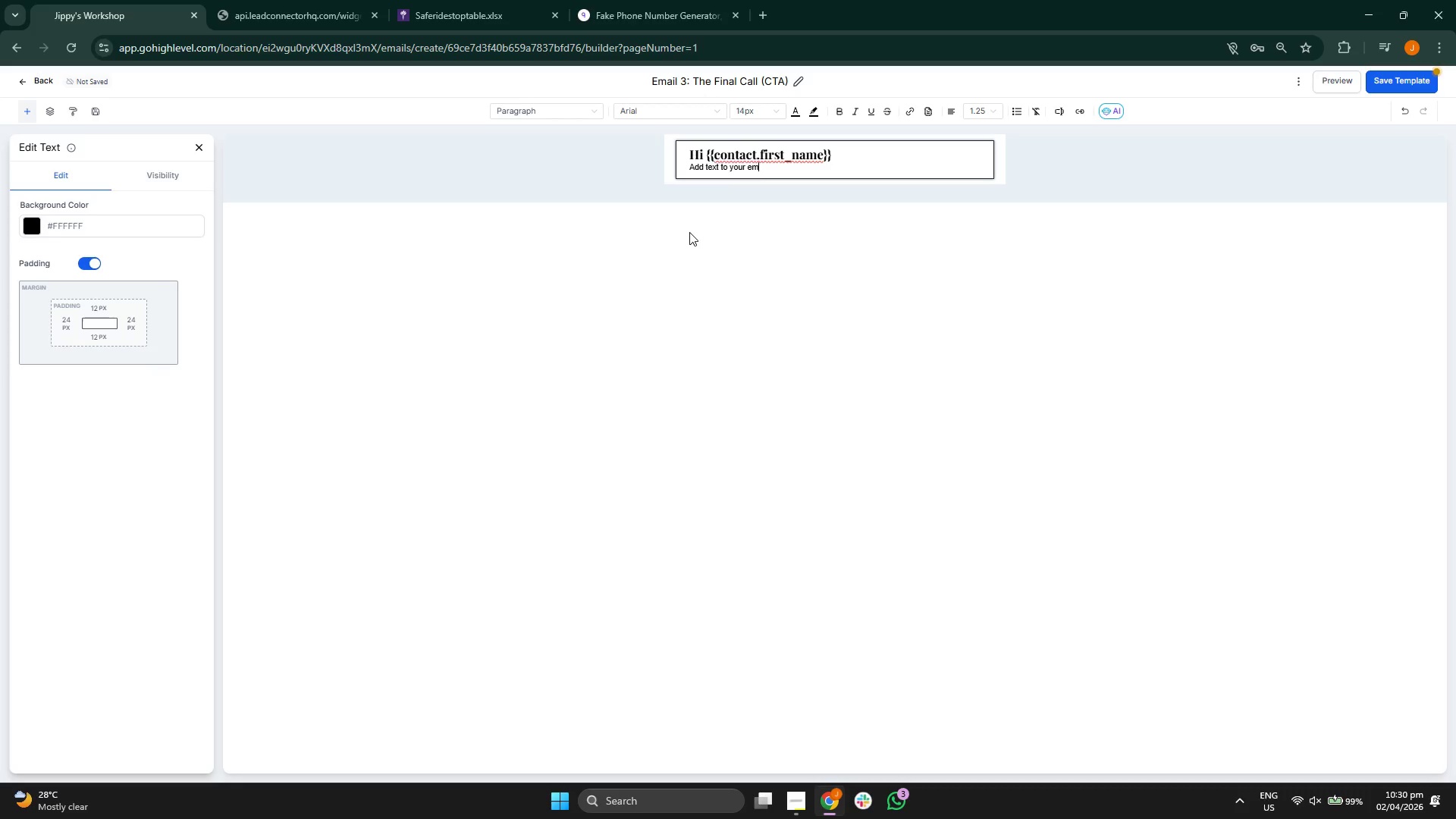 
key(Backspace)
 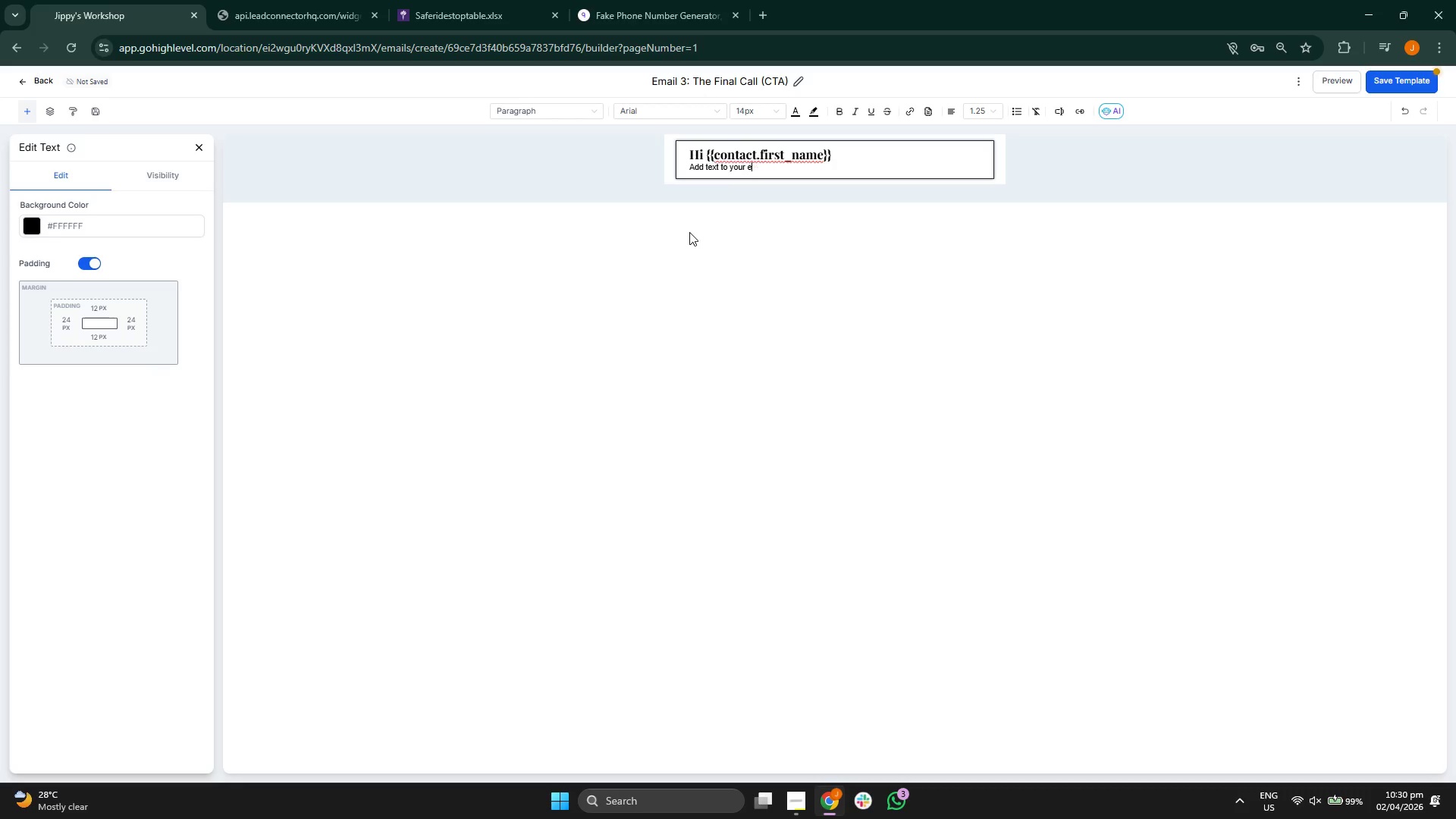 
key(Backspace)
 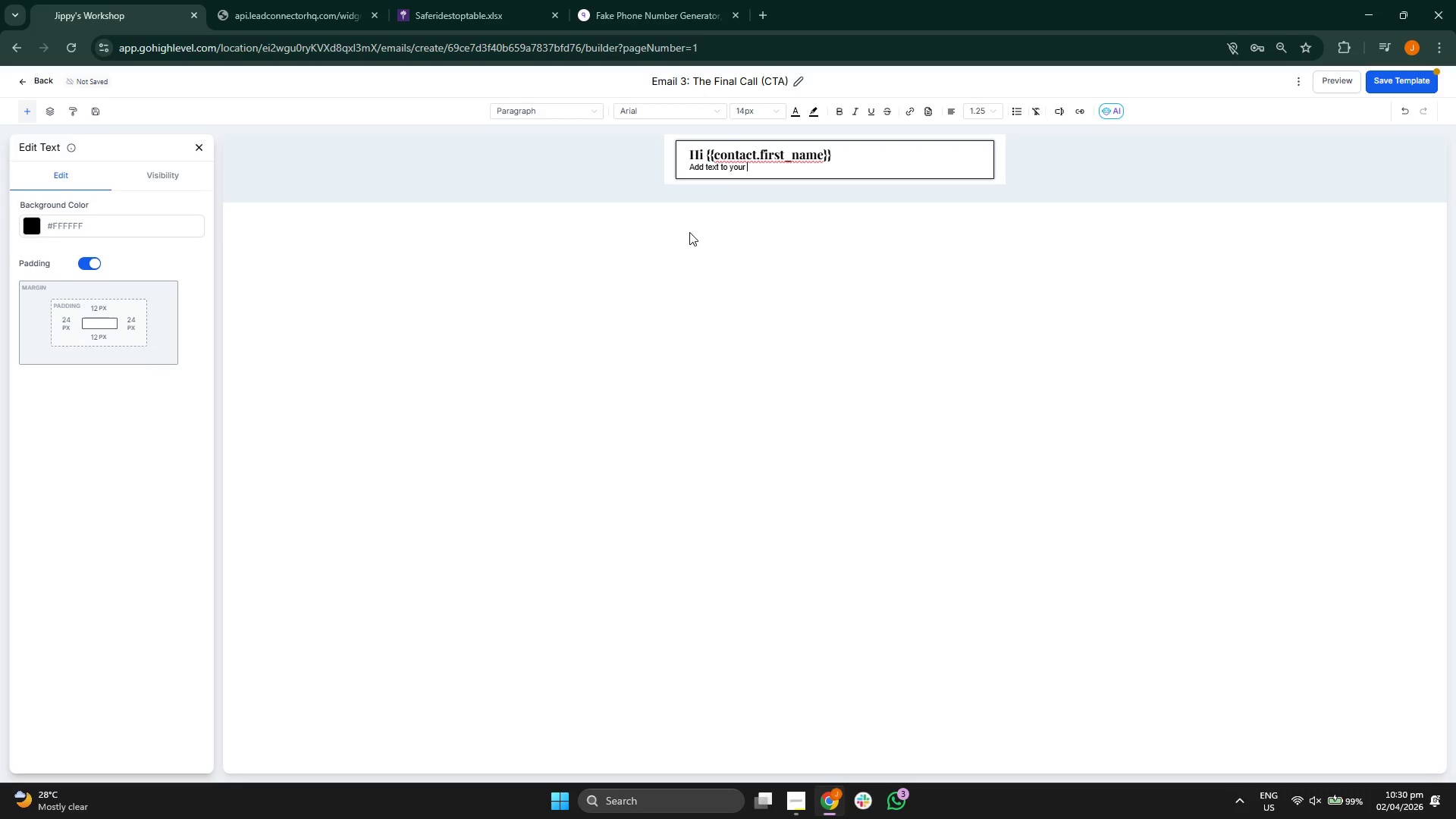 
key(Backspace)
 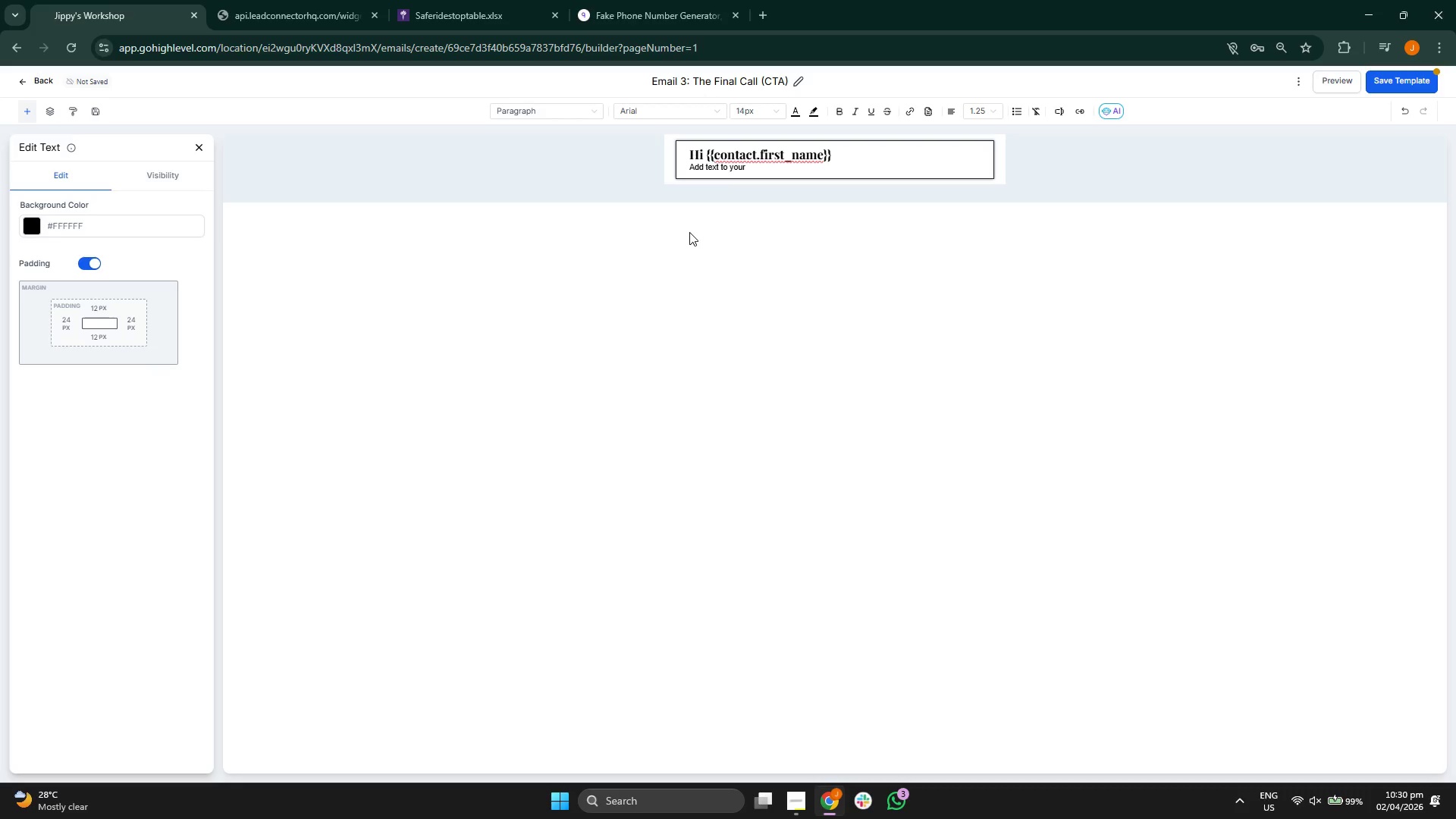 
key(Backspace)
 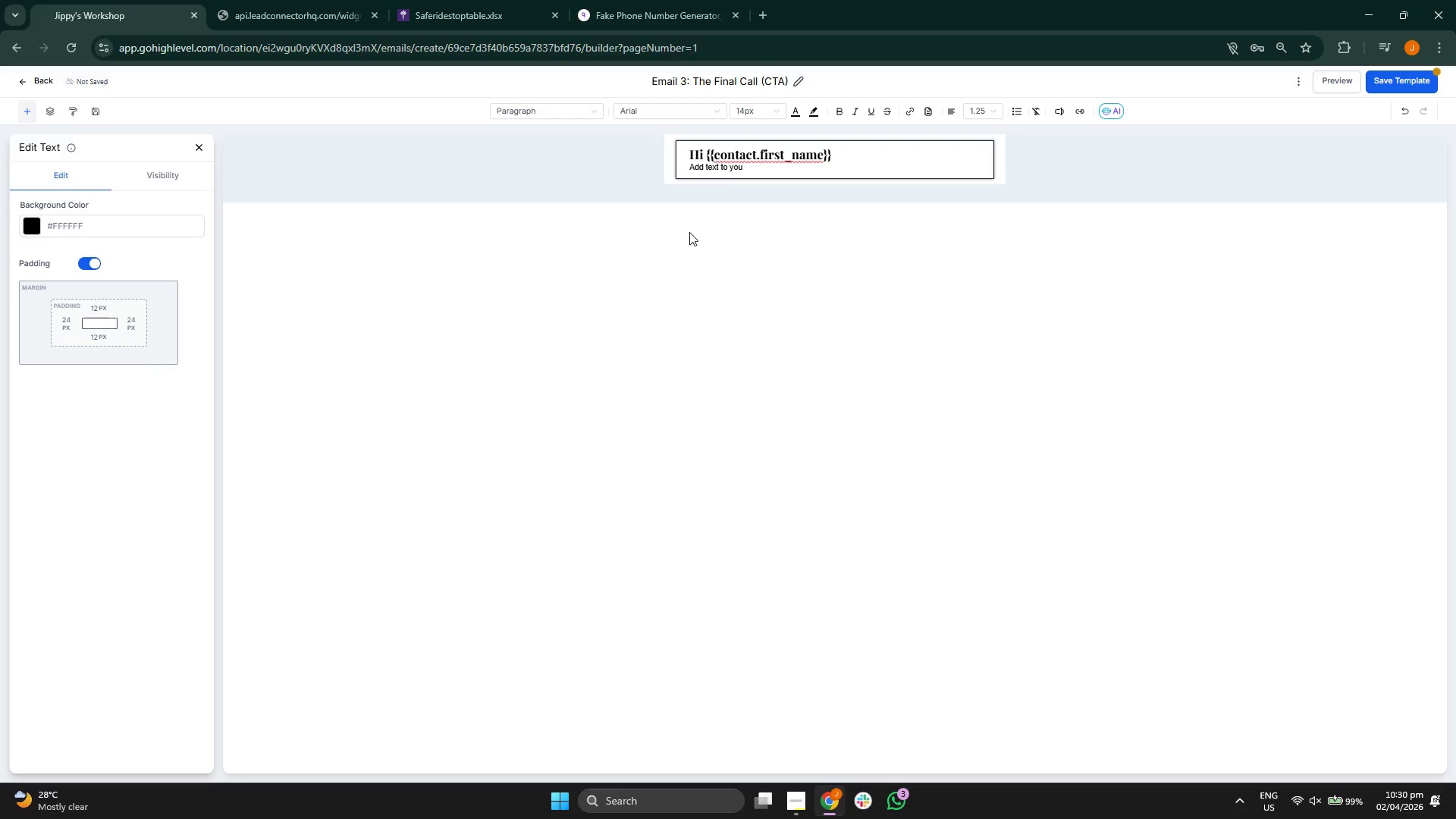 
key(Backspace)
 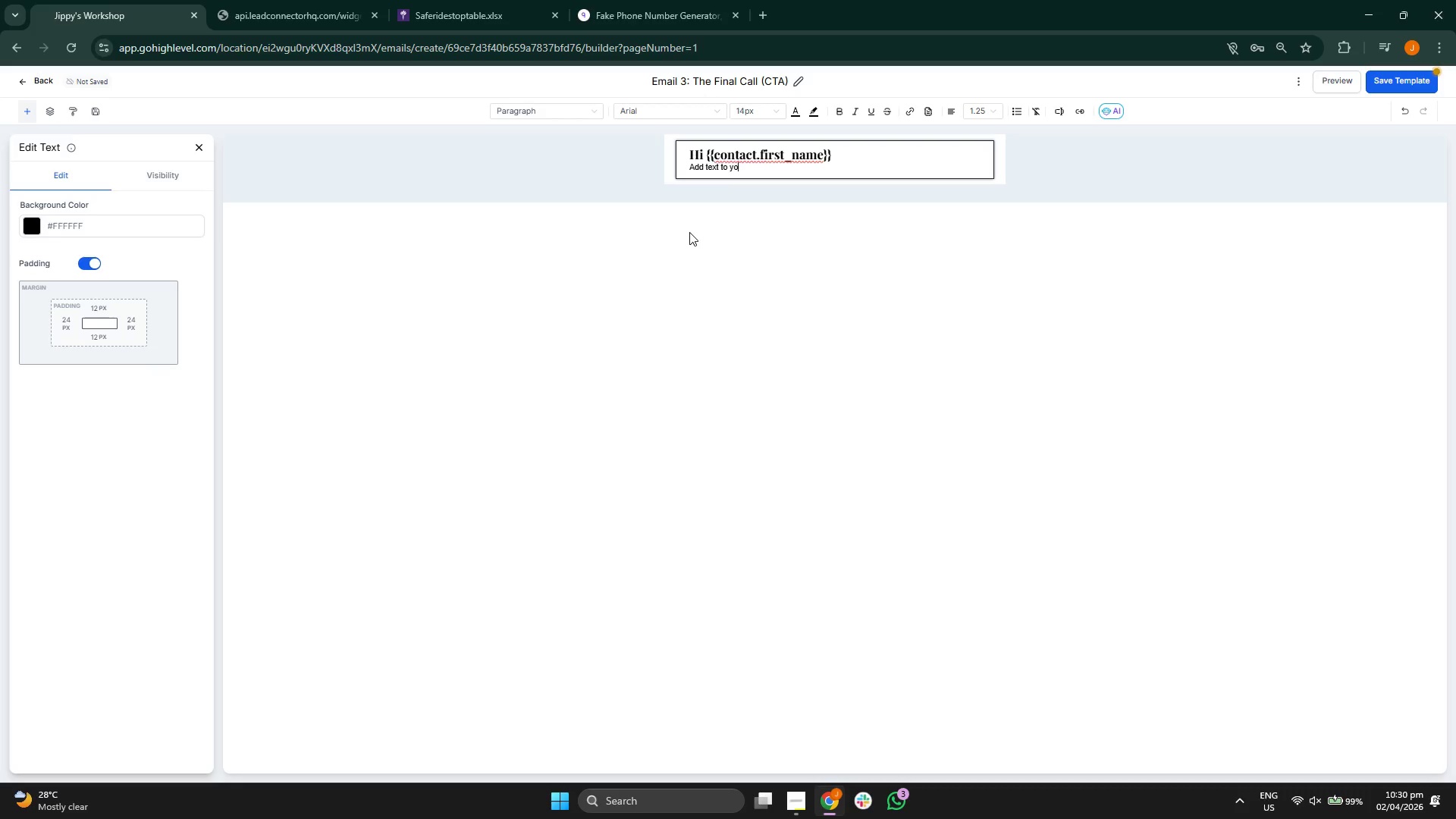 
key(Backspace)
 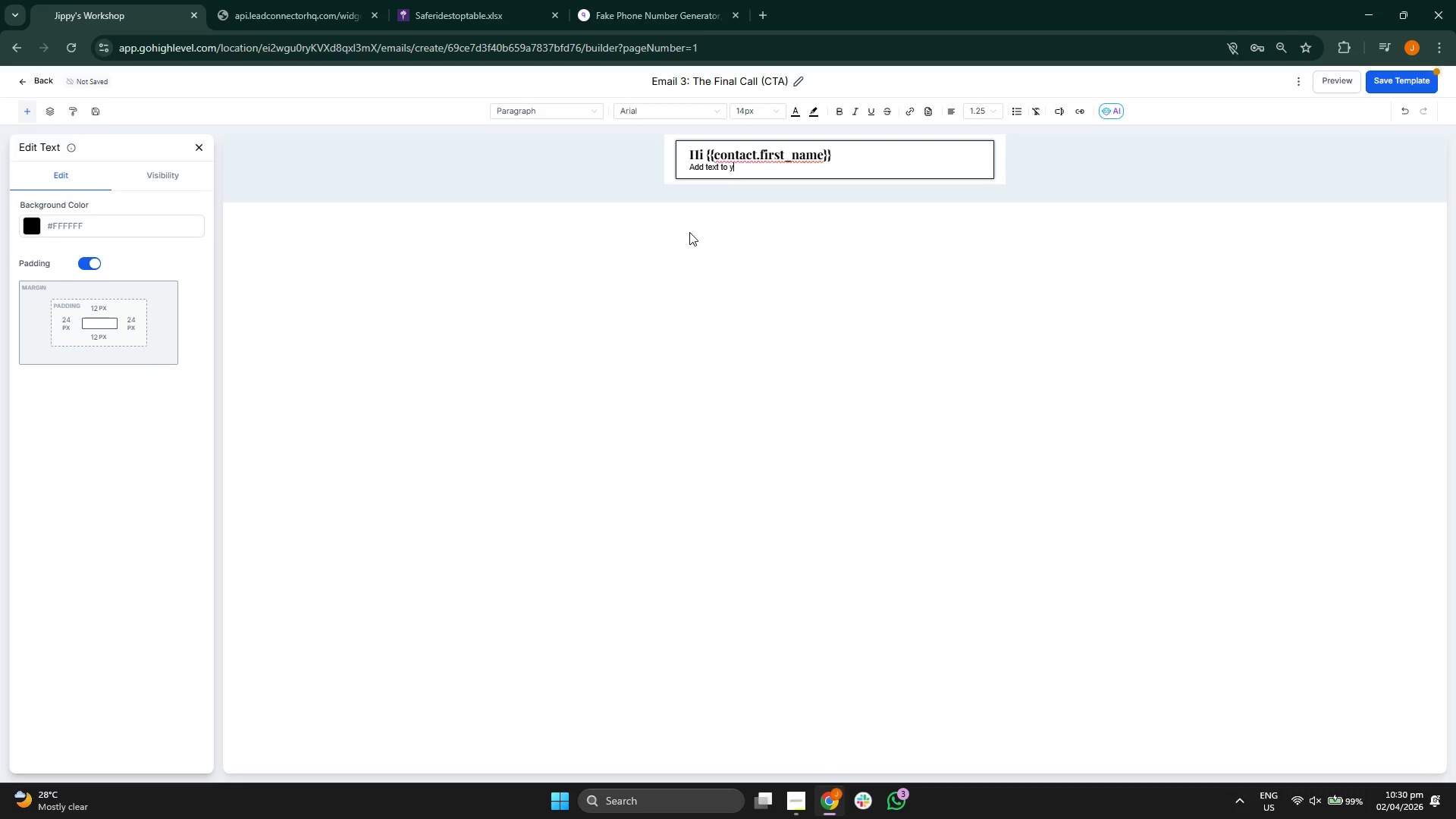 
key(Backspace)
 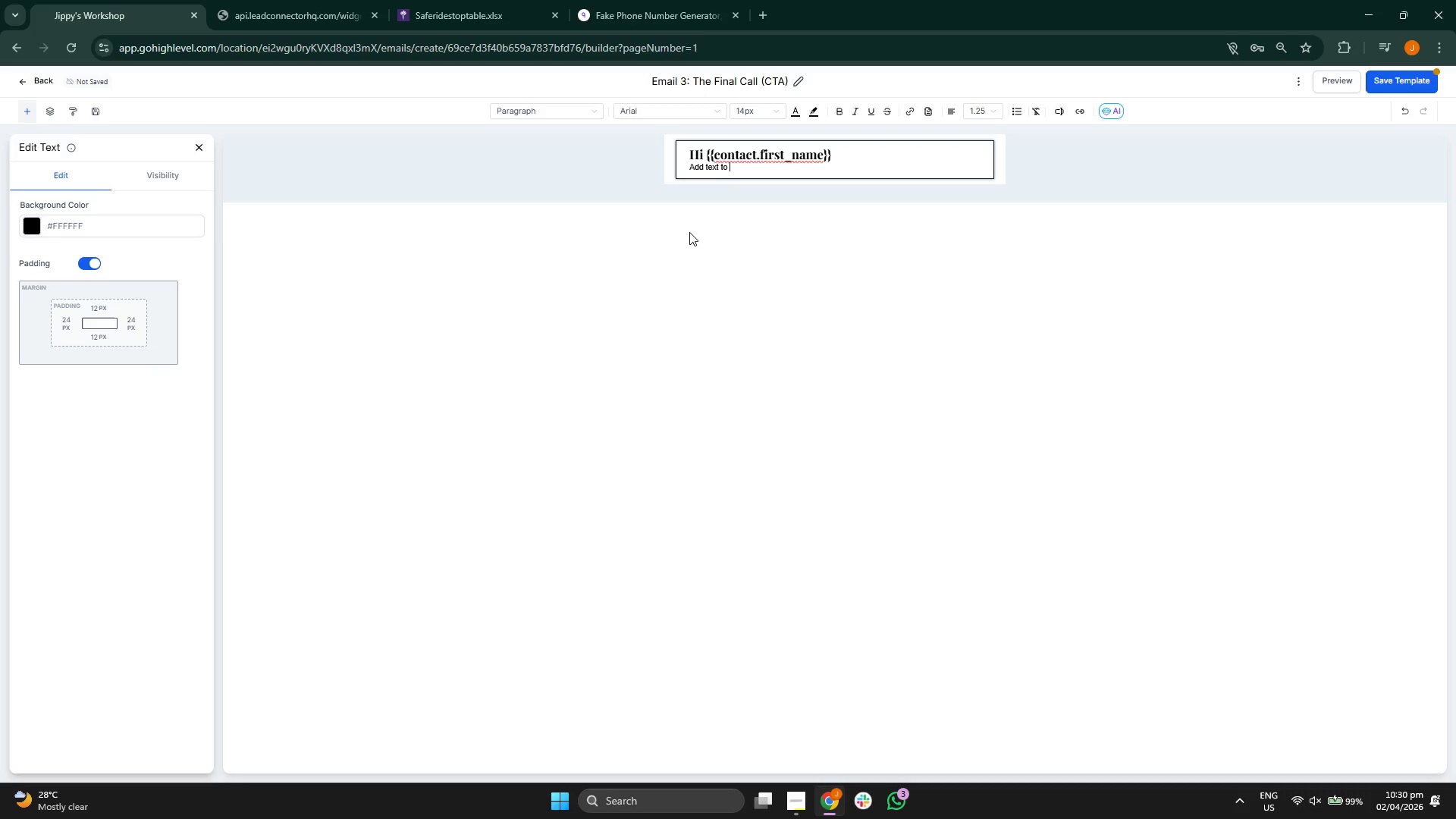 
key(Backspace)
 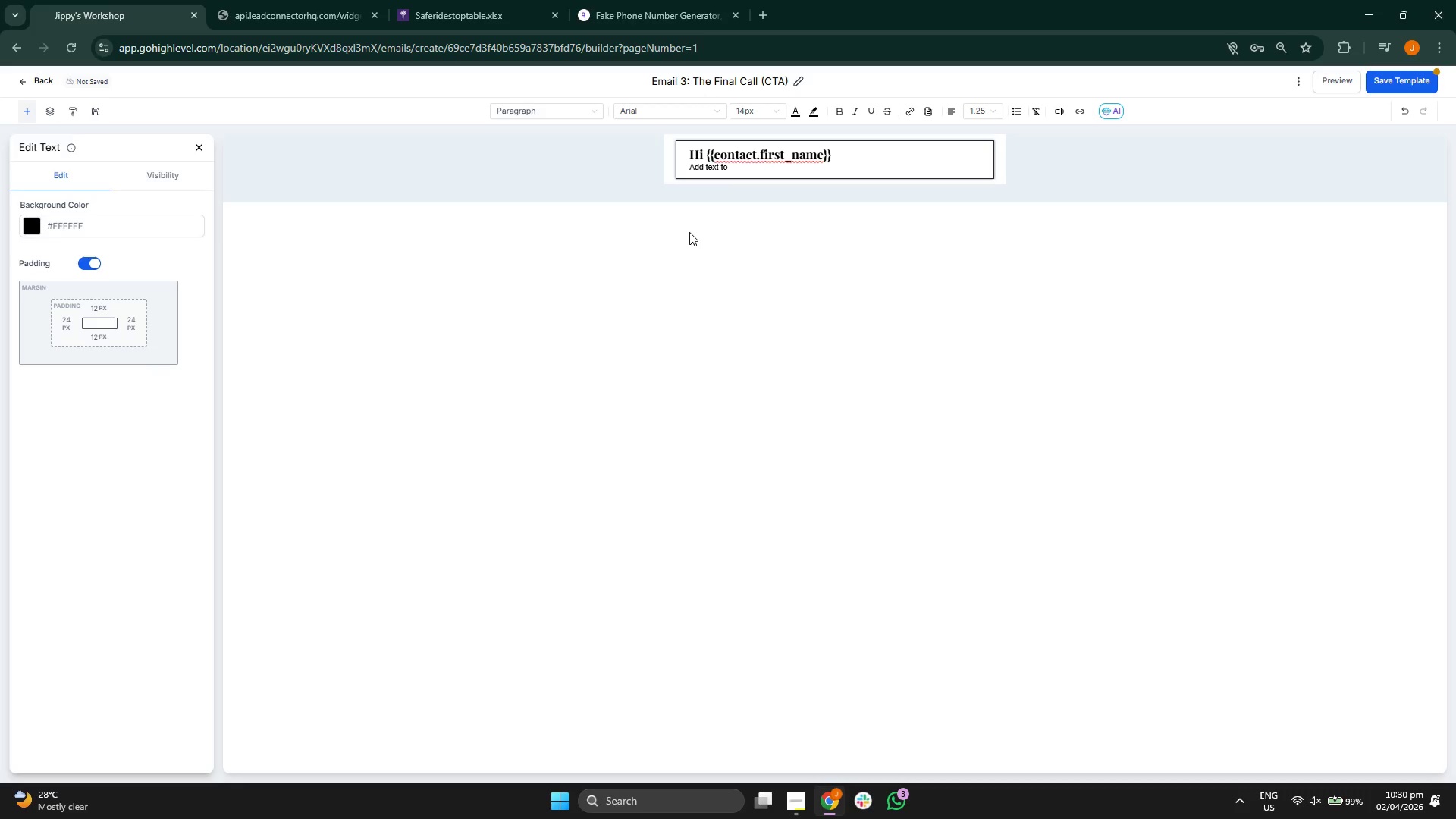 
key(Backspace)
 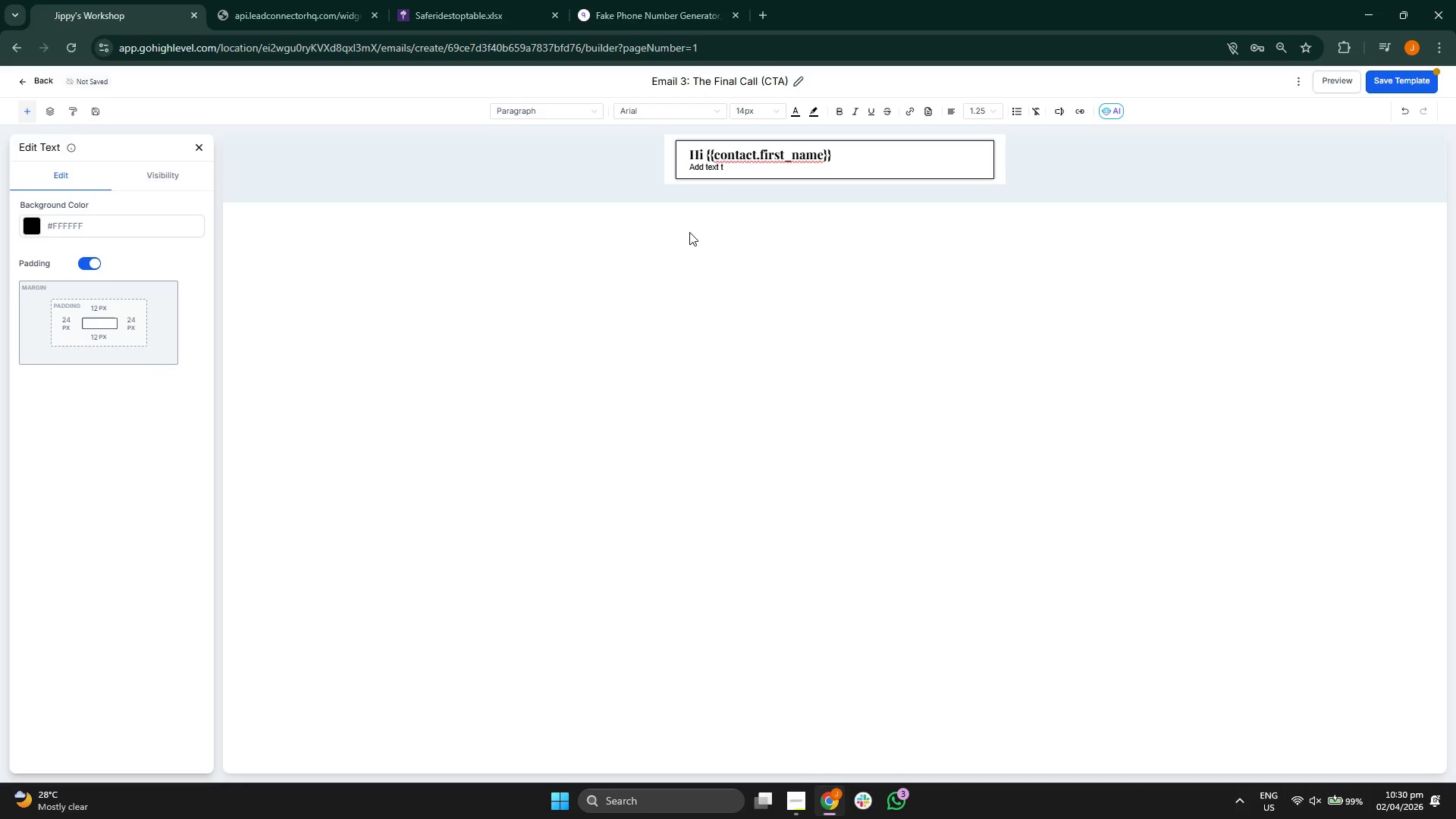 
key(Backspace)
 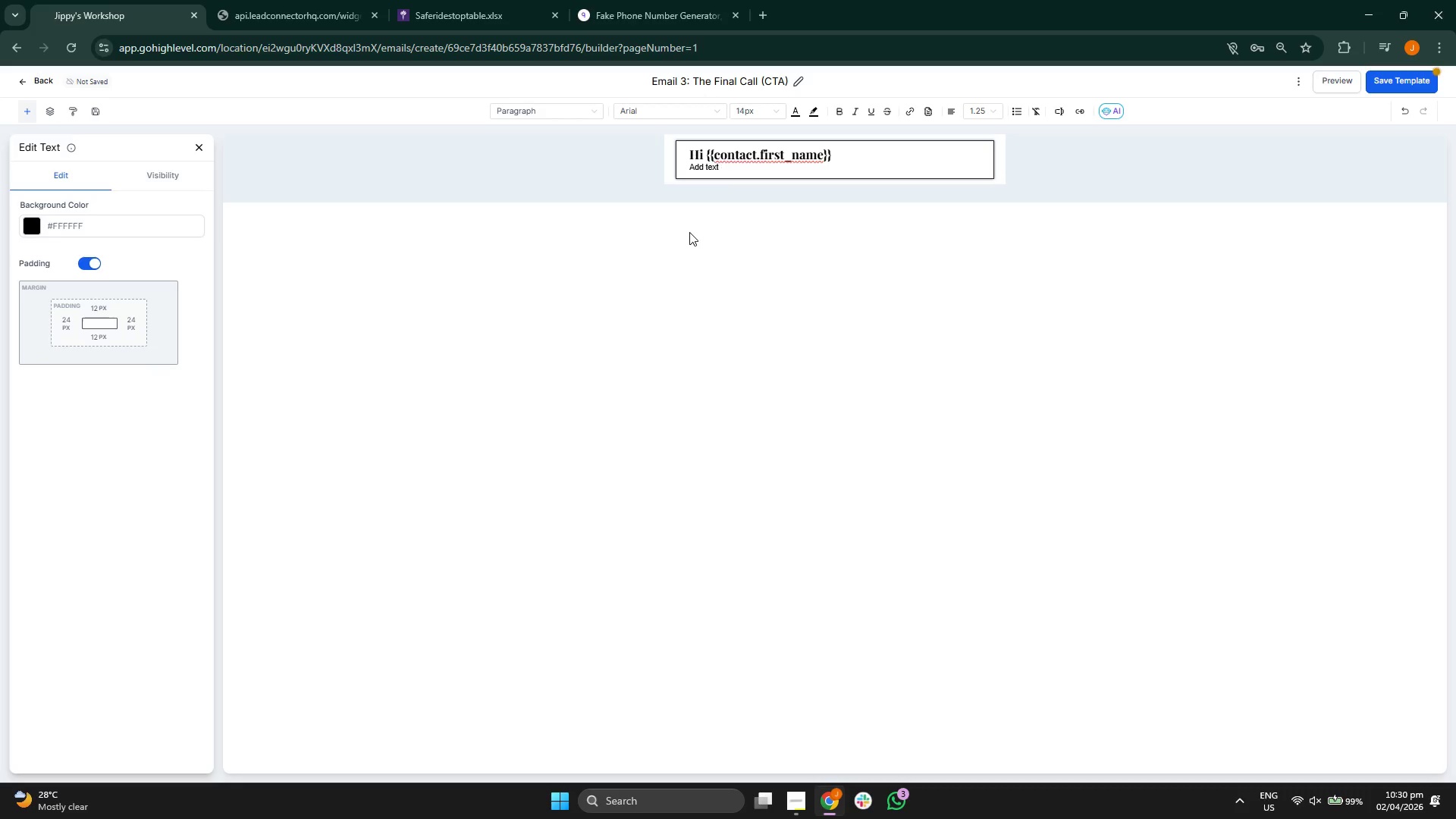 
key(Backspace)
 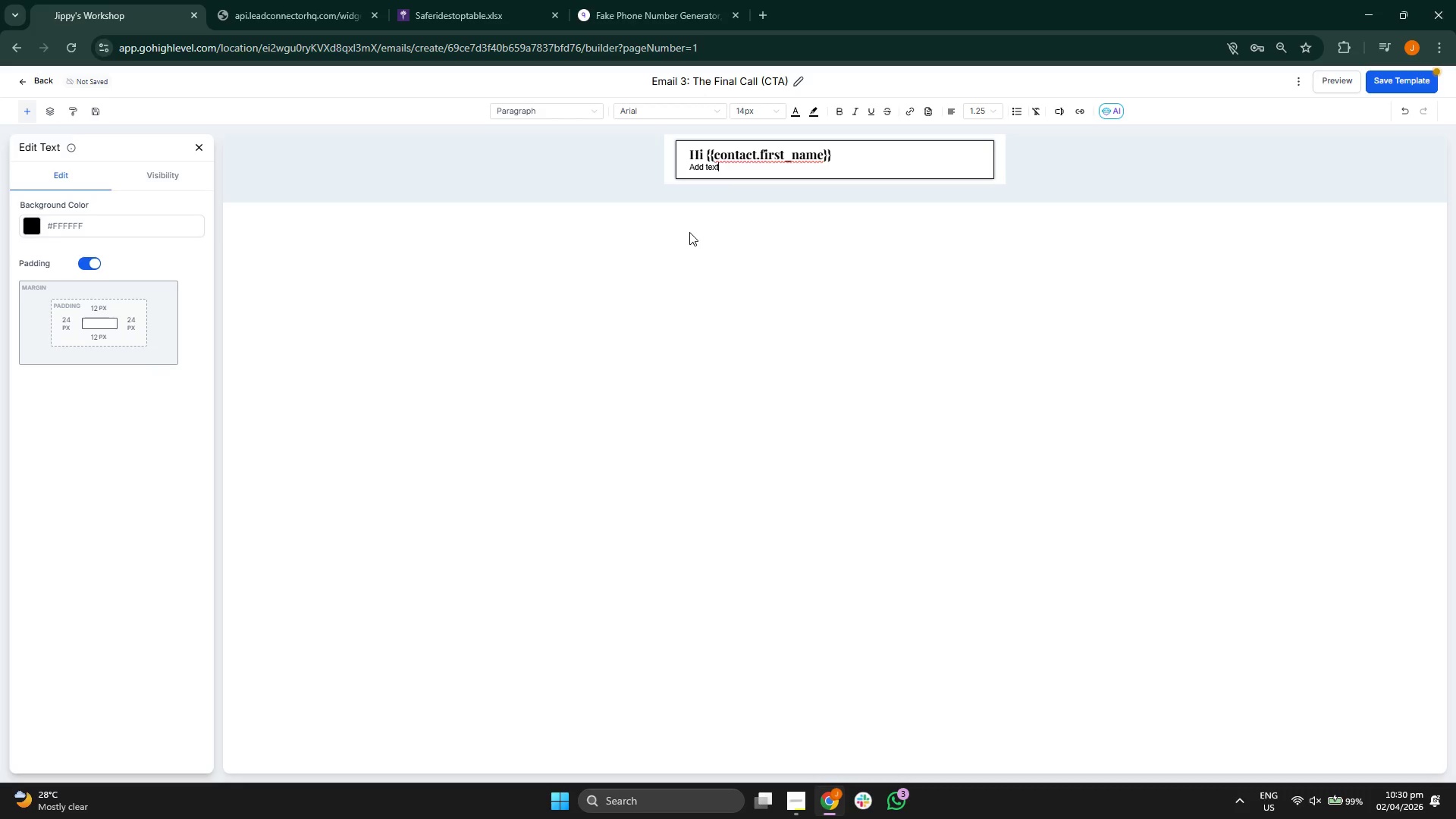 
key(Backspace)
 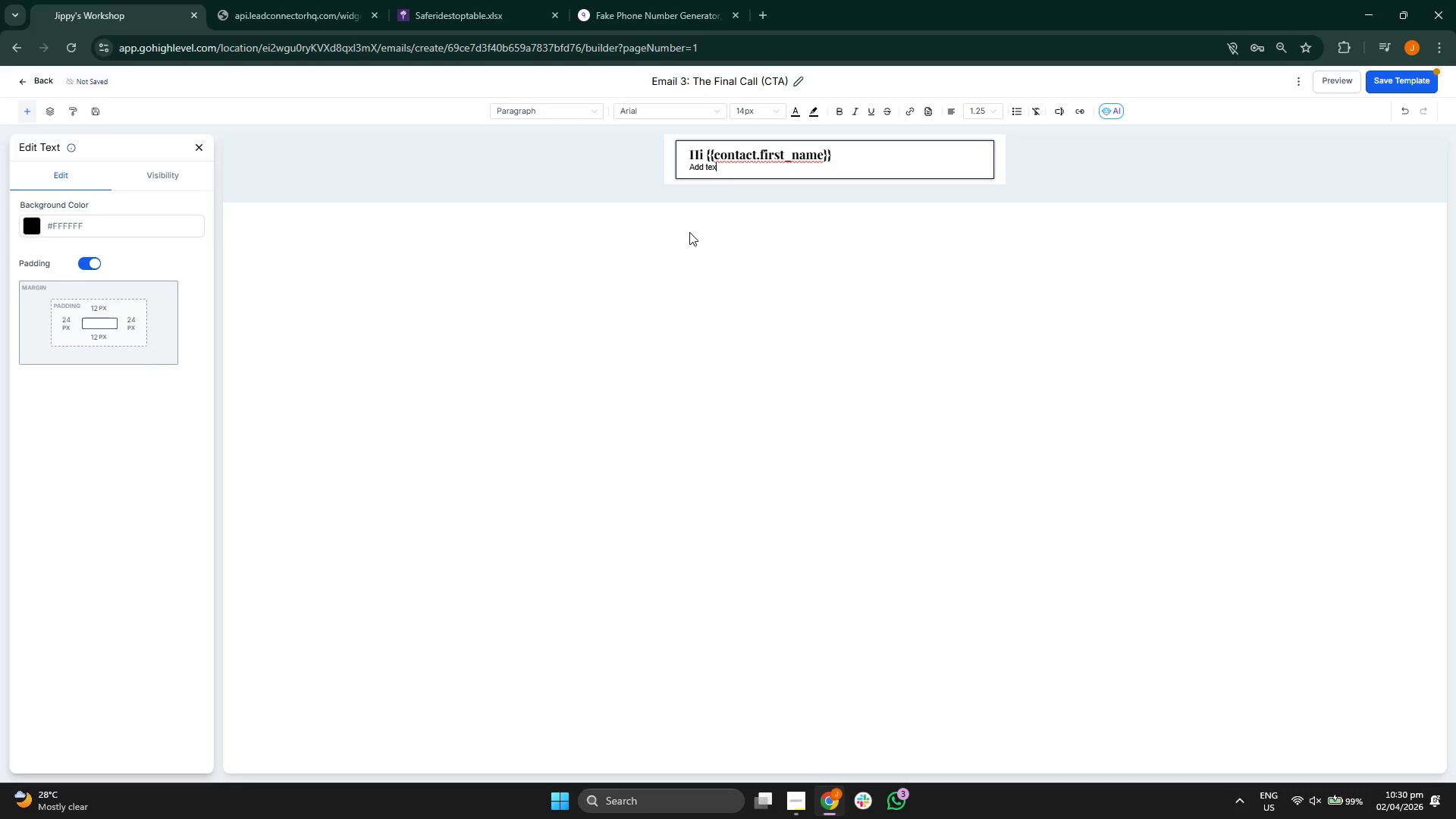 
key(Backspace)
 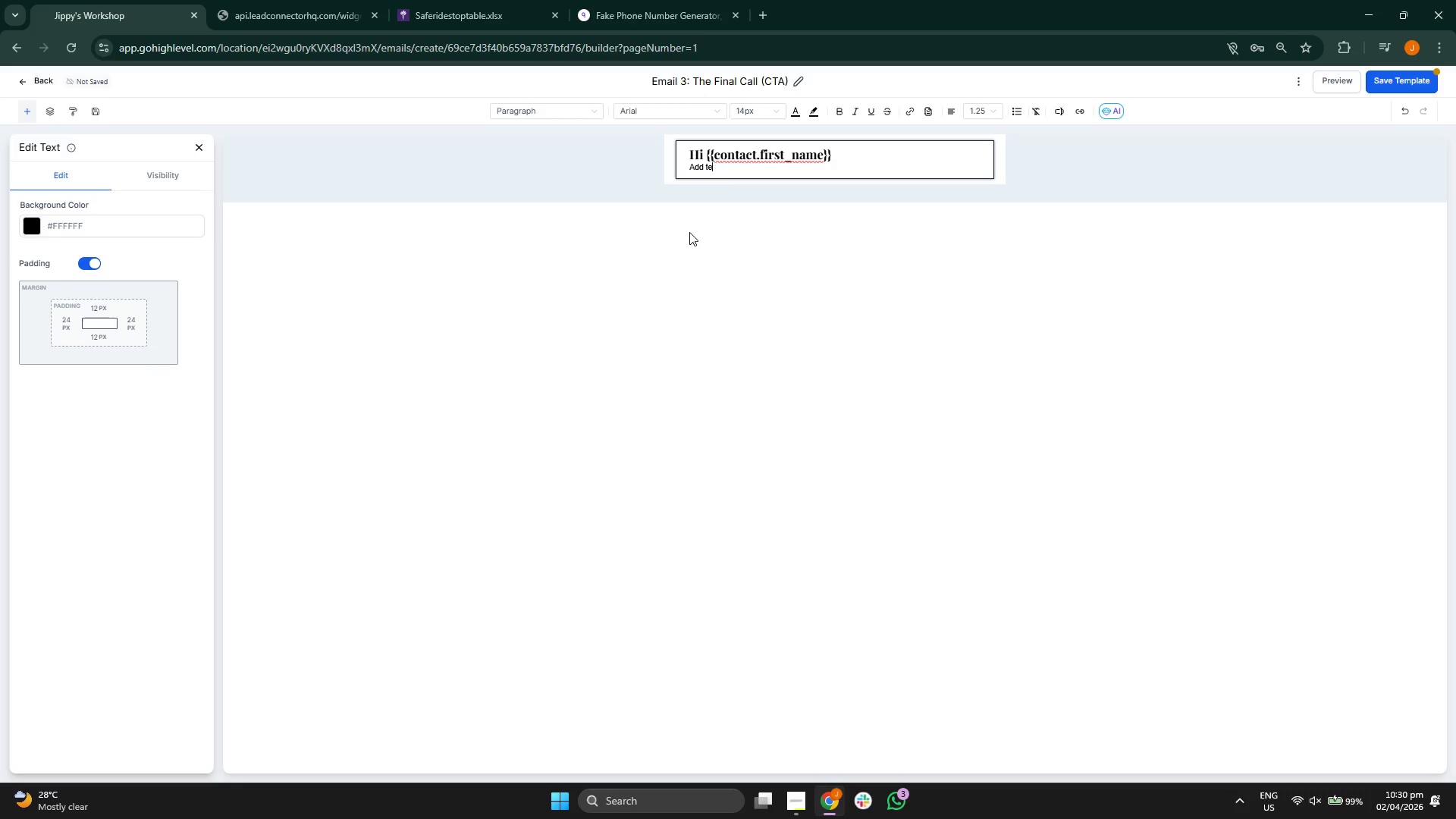 
key(Backspace)
 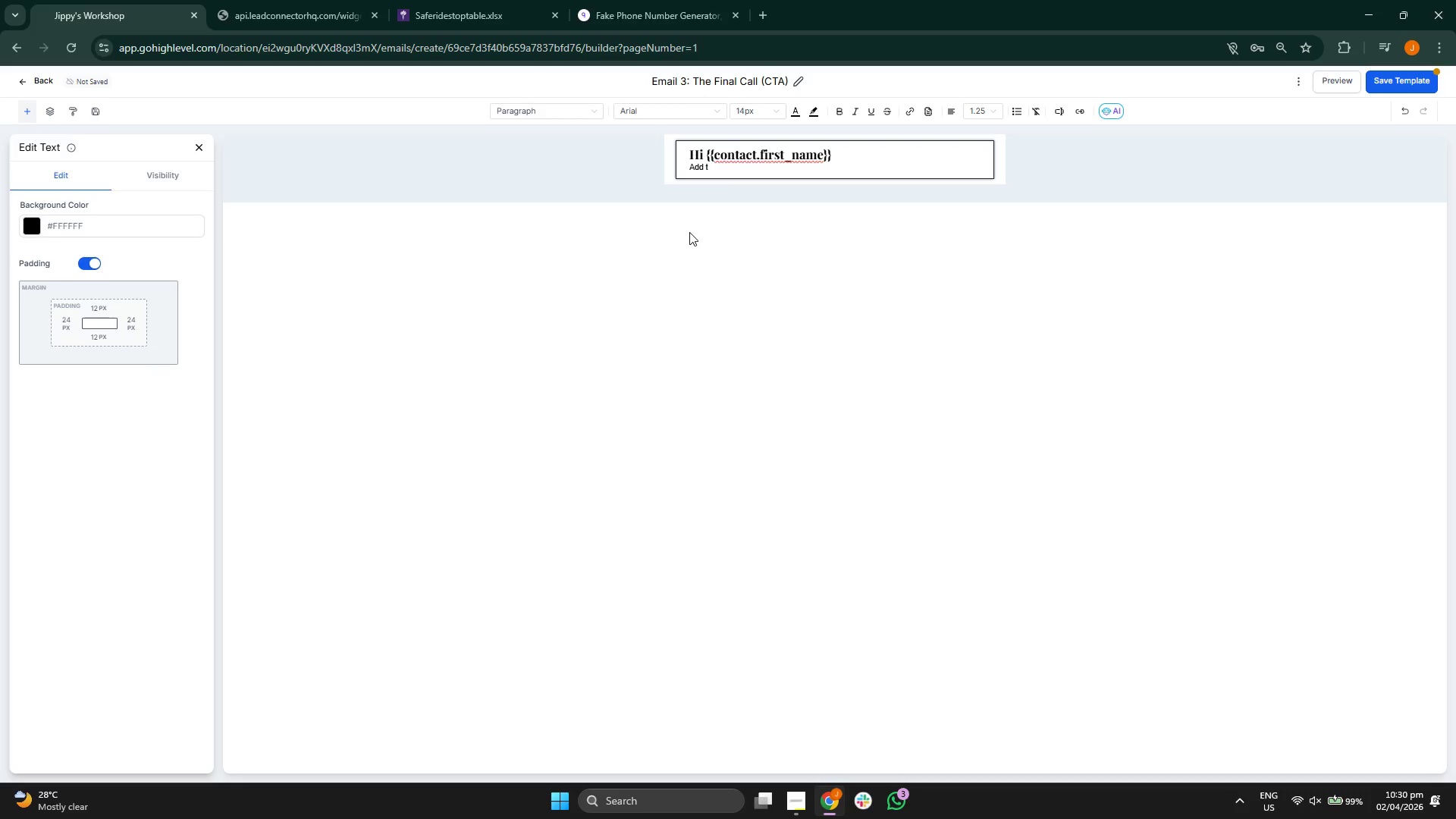 
key(Backspace)
 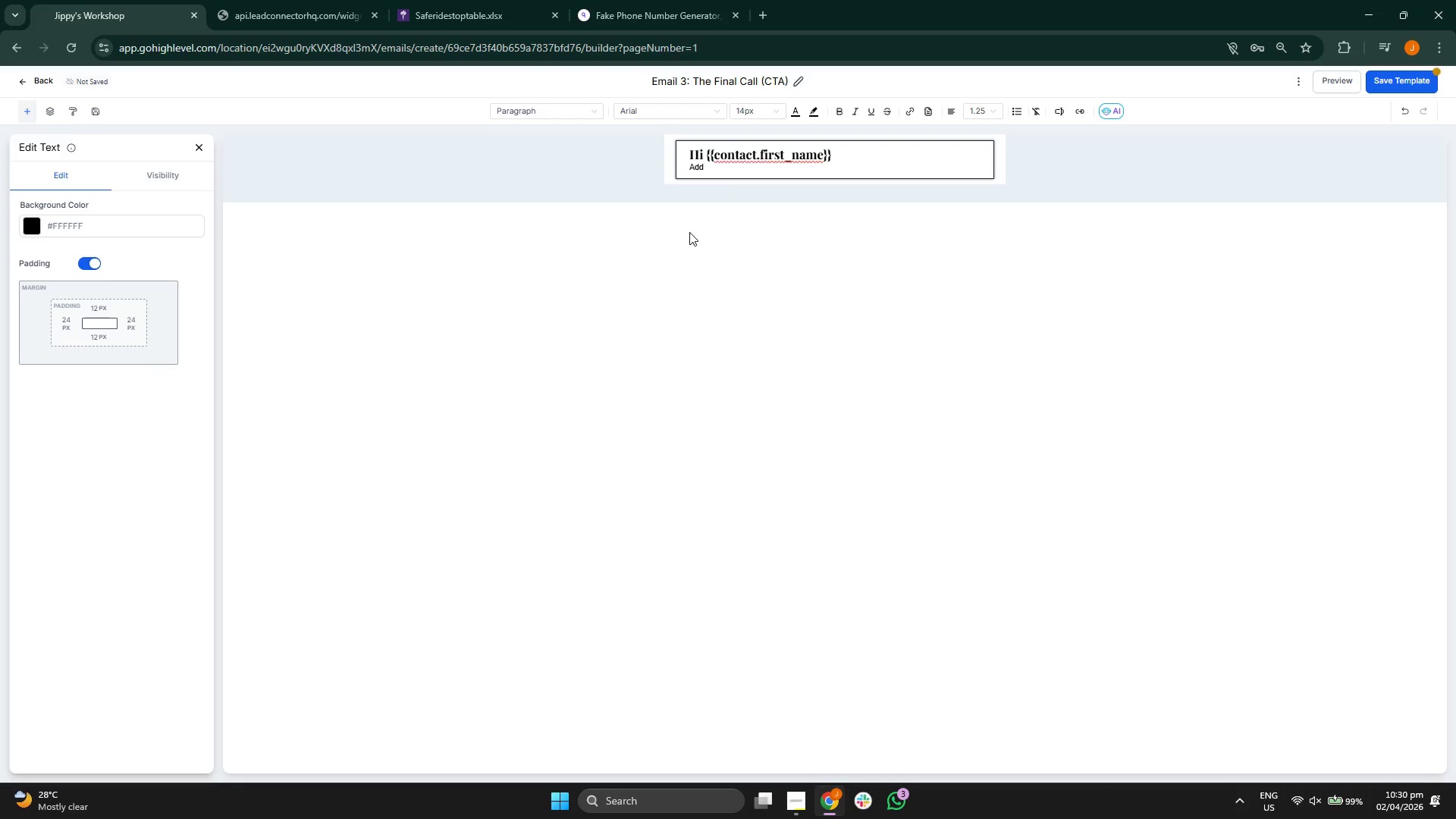 
key(Backspace)
 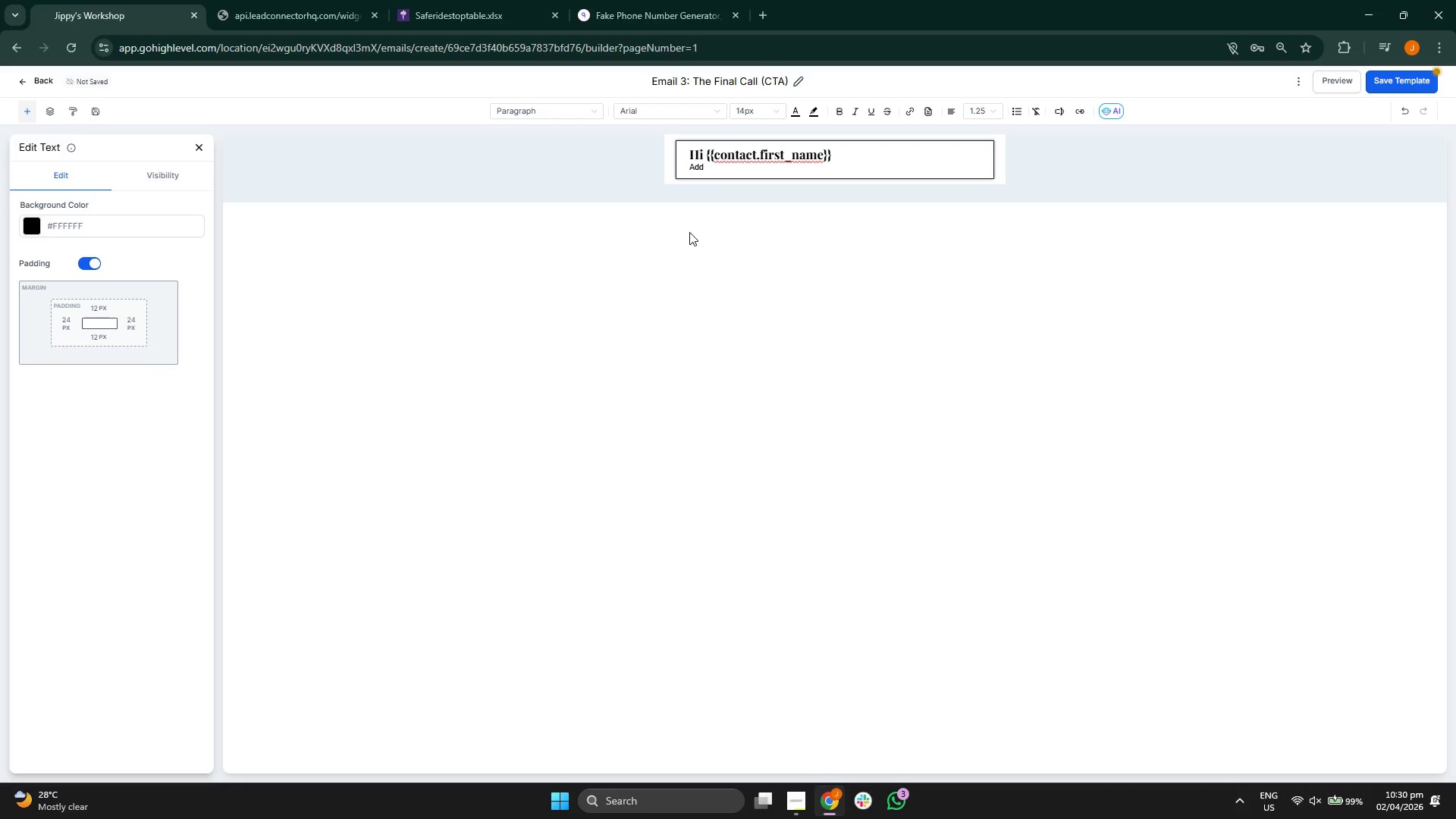 
key(Backspace)
 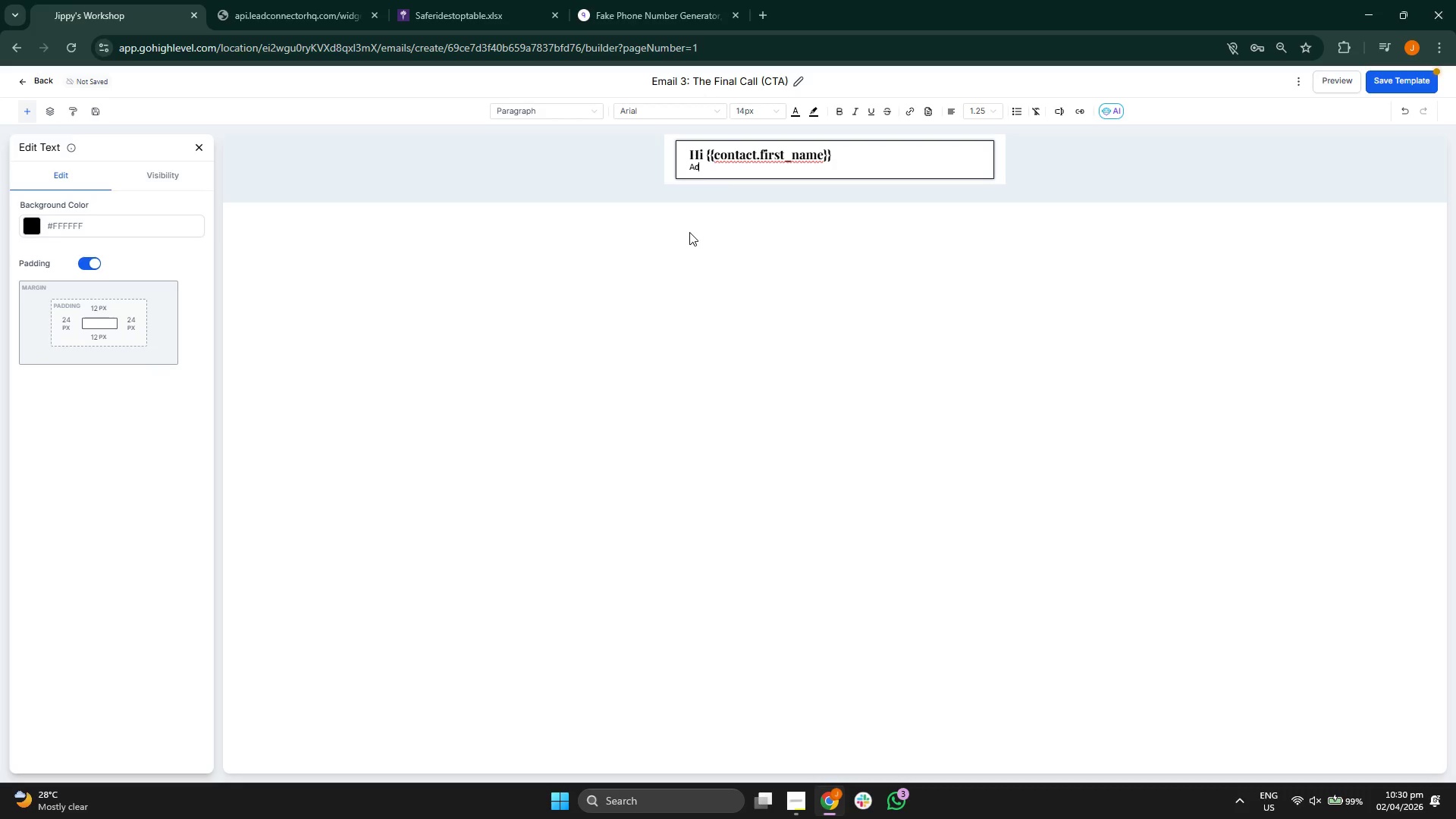 
key(Backspace)
 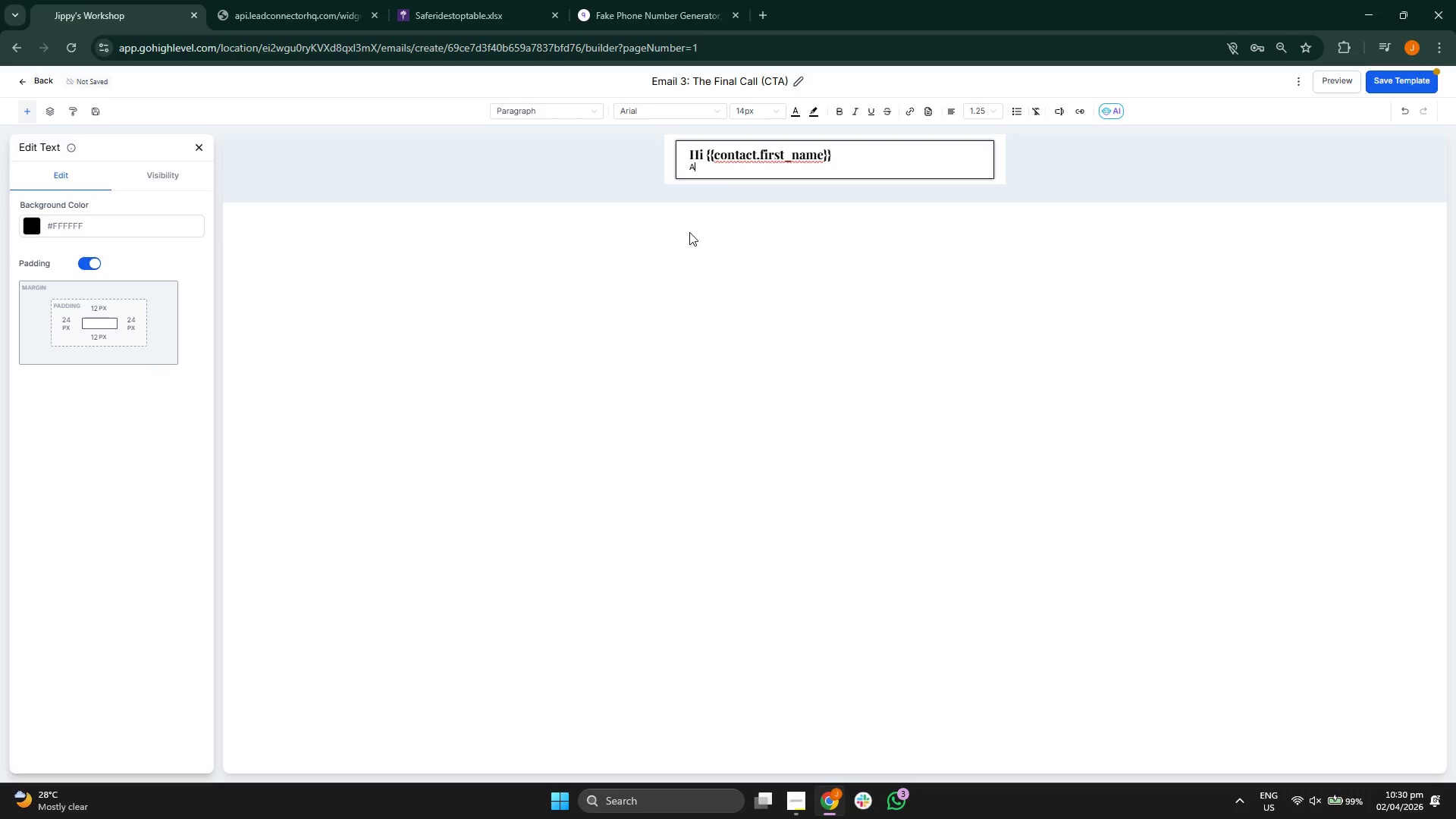 
key(Backspace)
 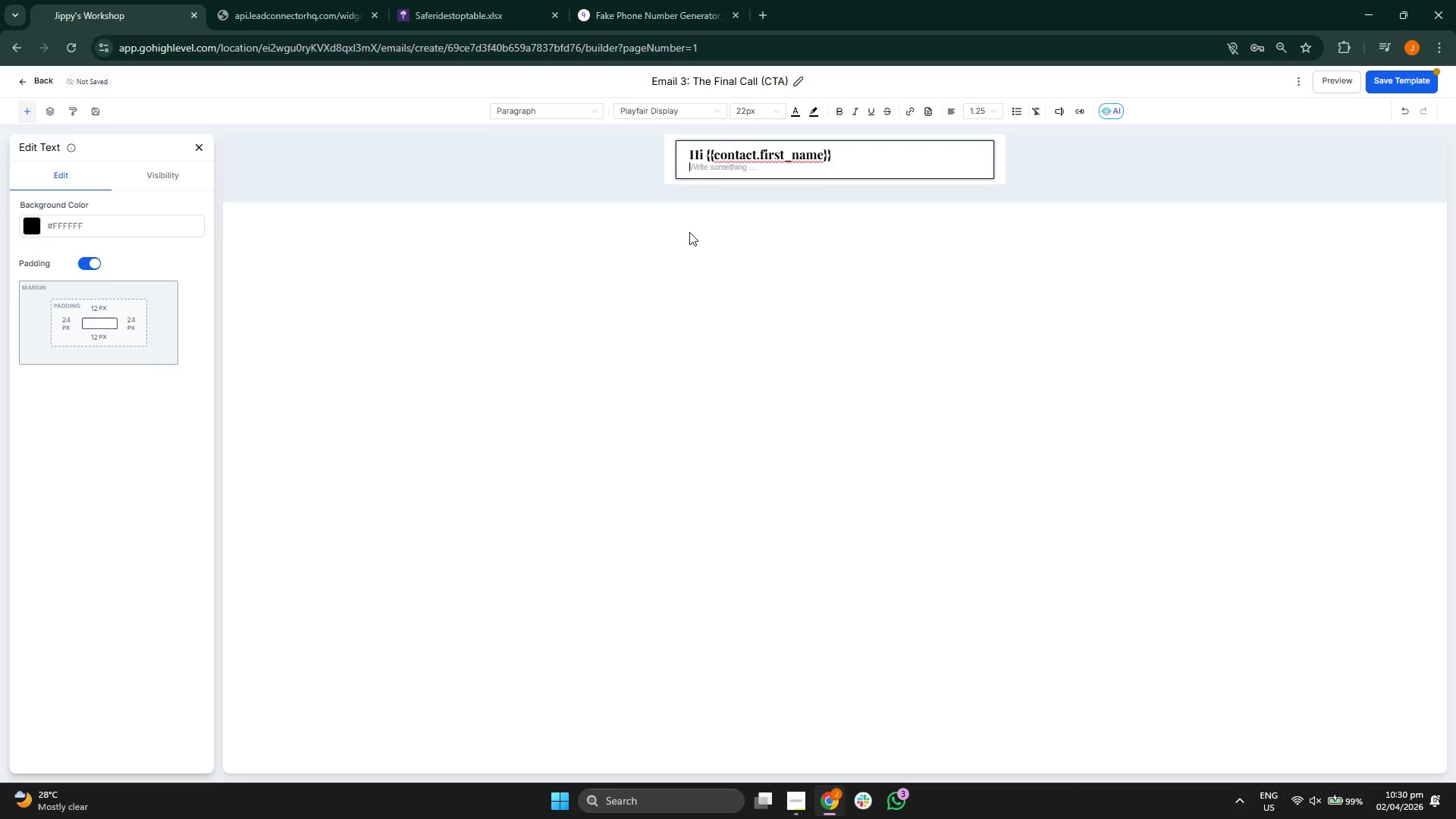 
key(Backspace)
 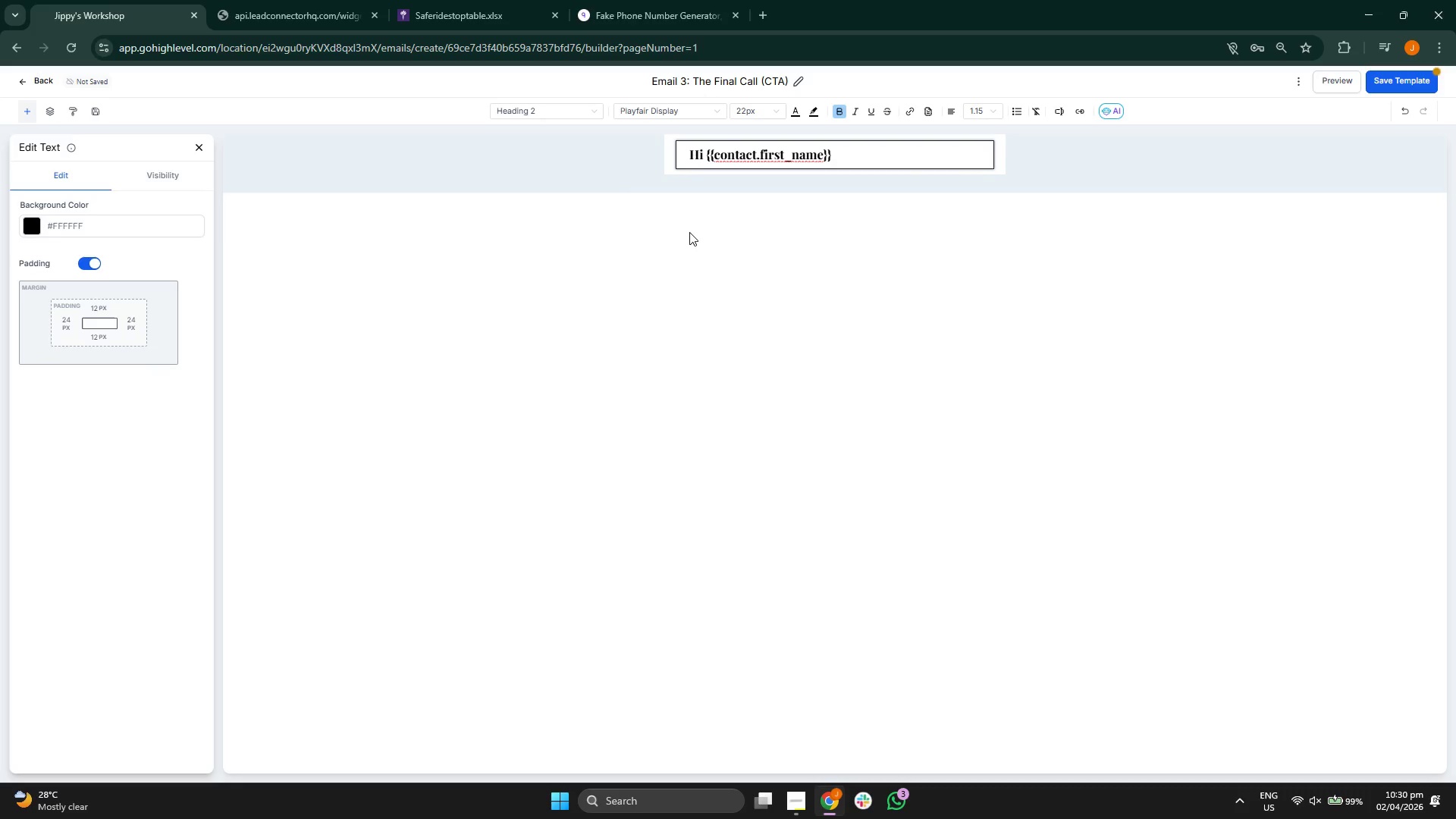 
key(Comma)
 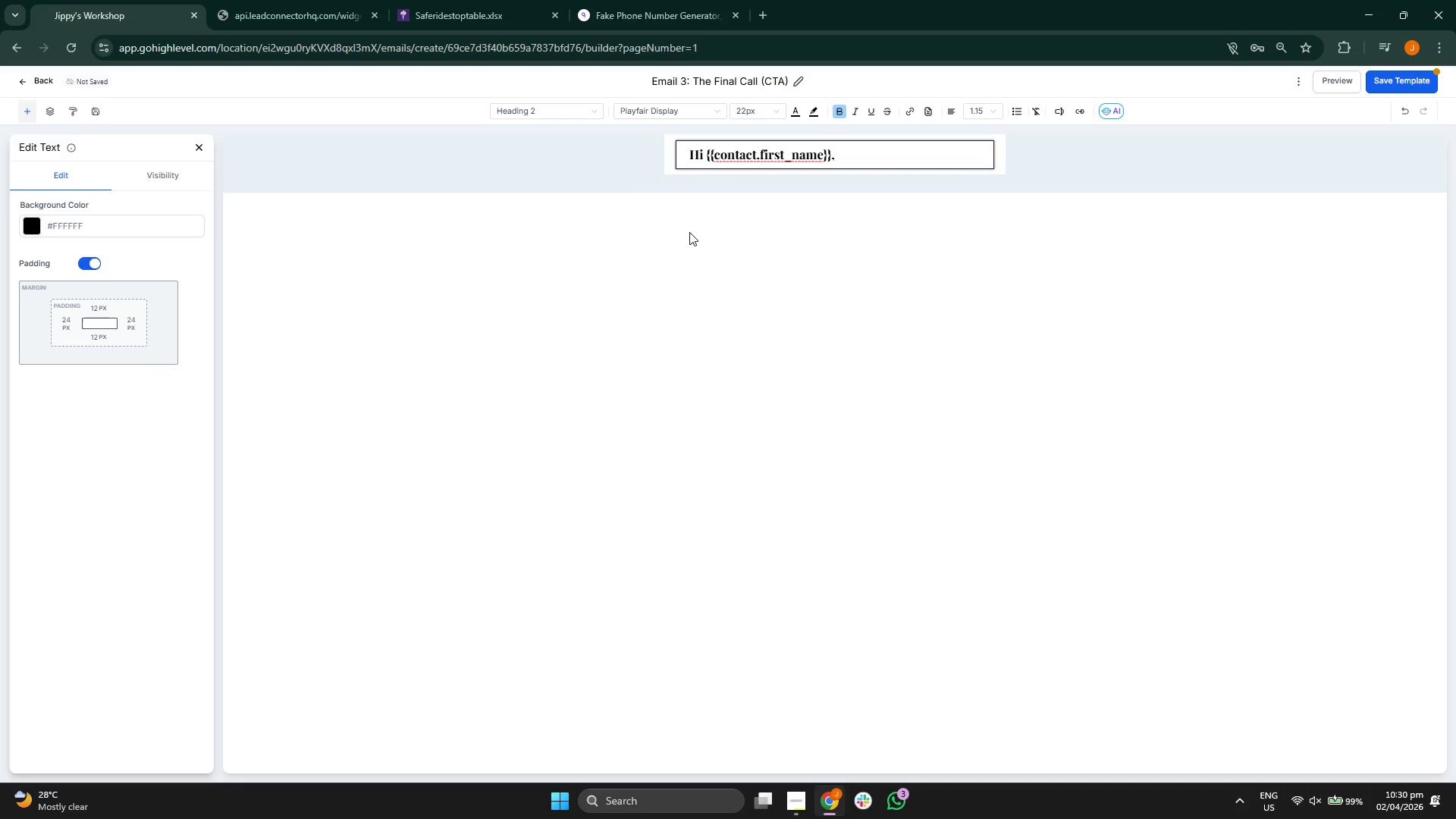 
key(Enter)
 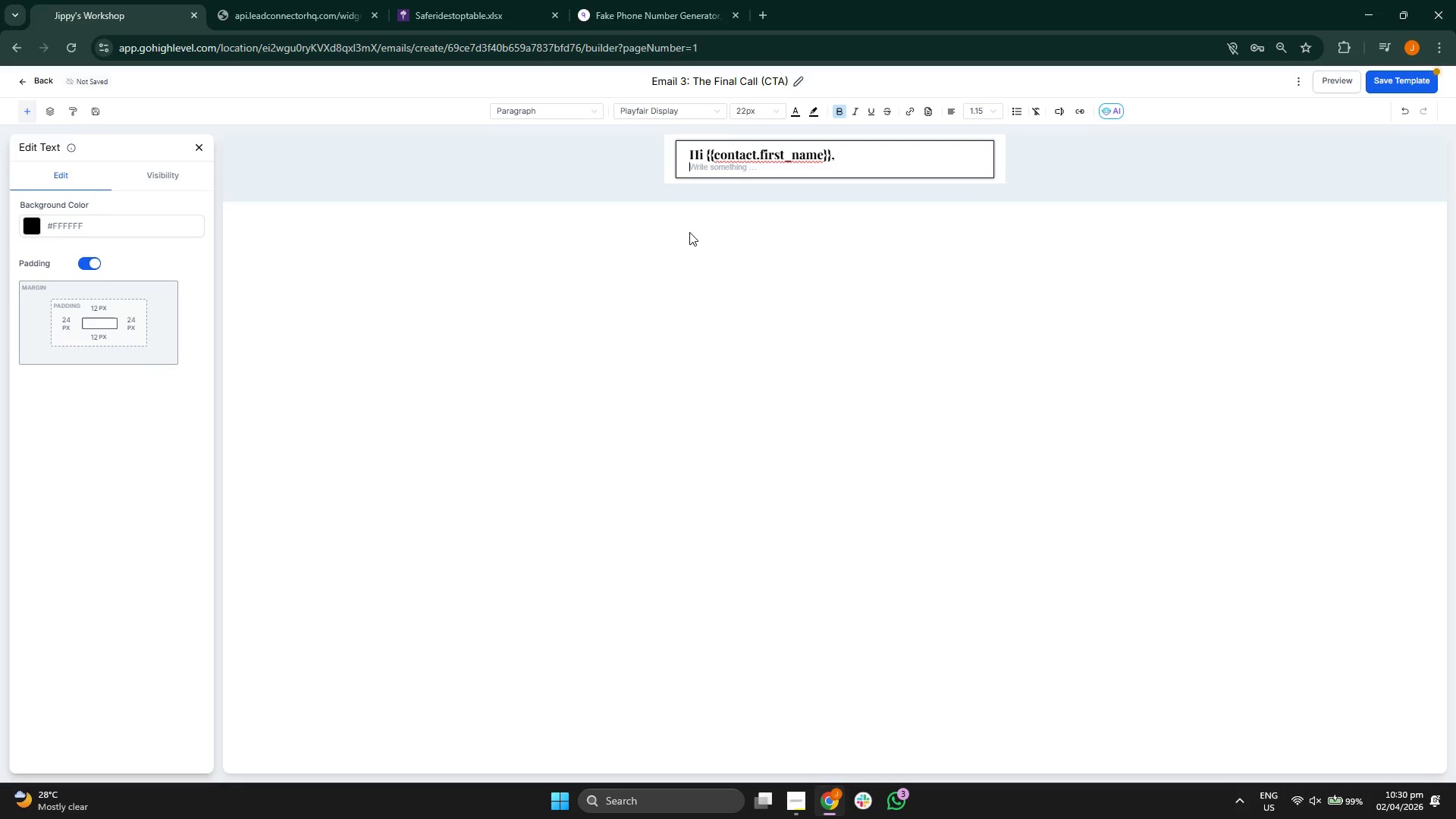 
key(Enter)
 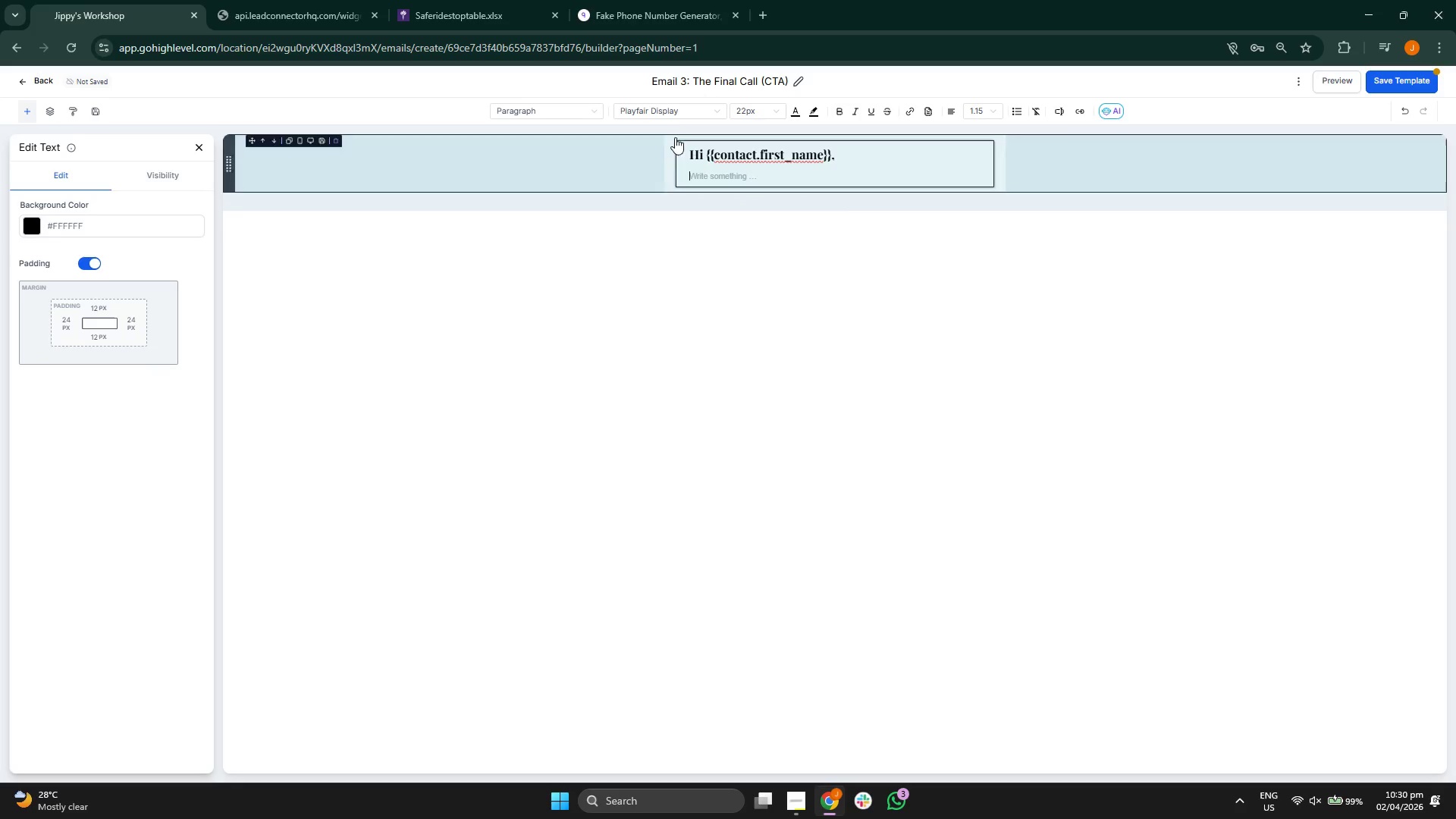 
left_click([663, 111])
 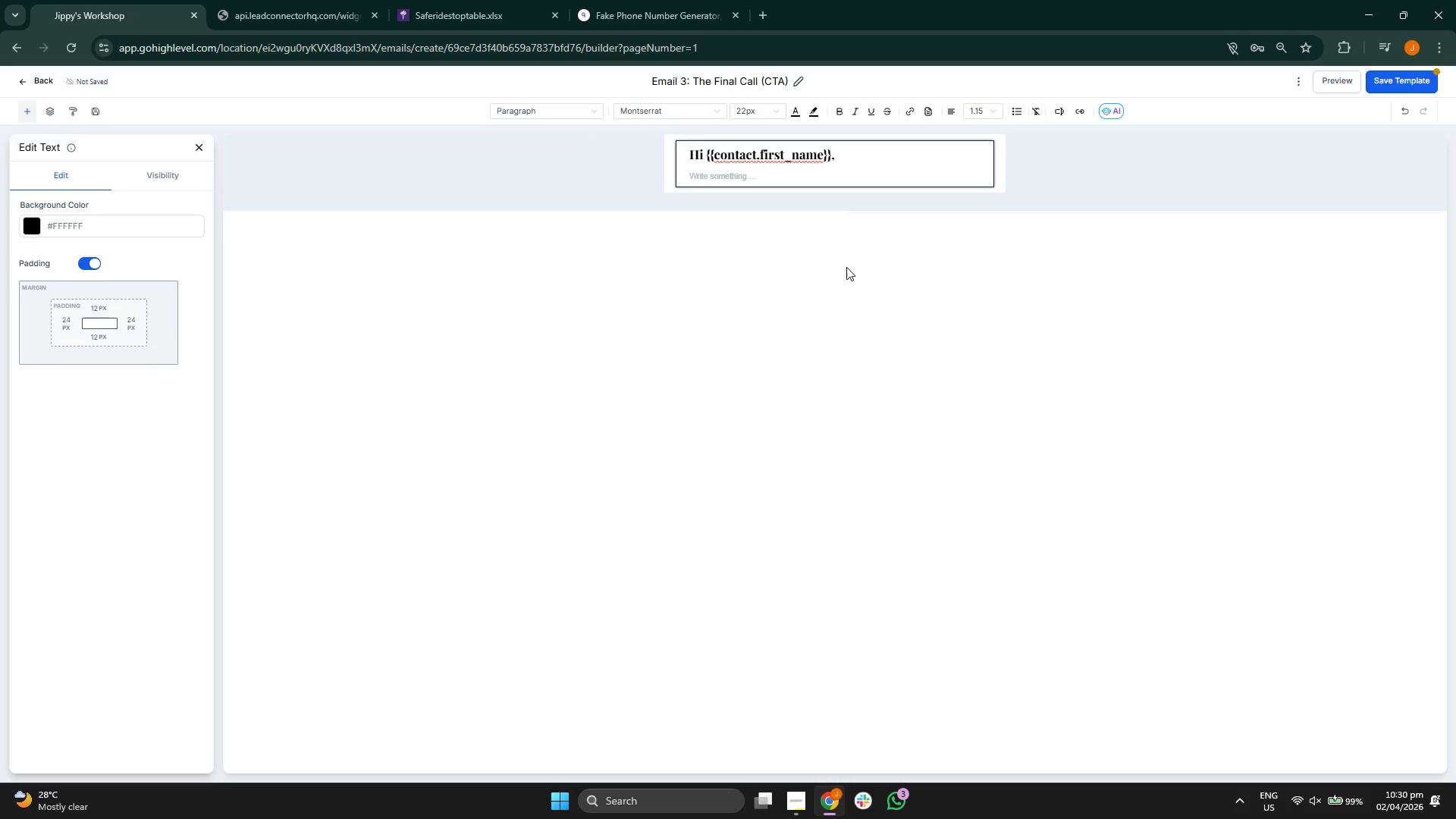 
left_click([731, 172])
 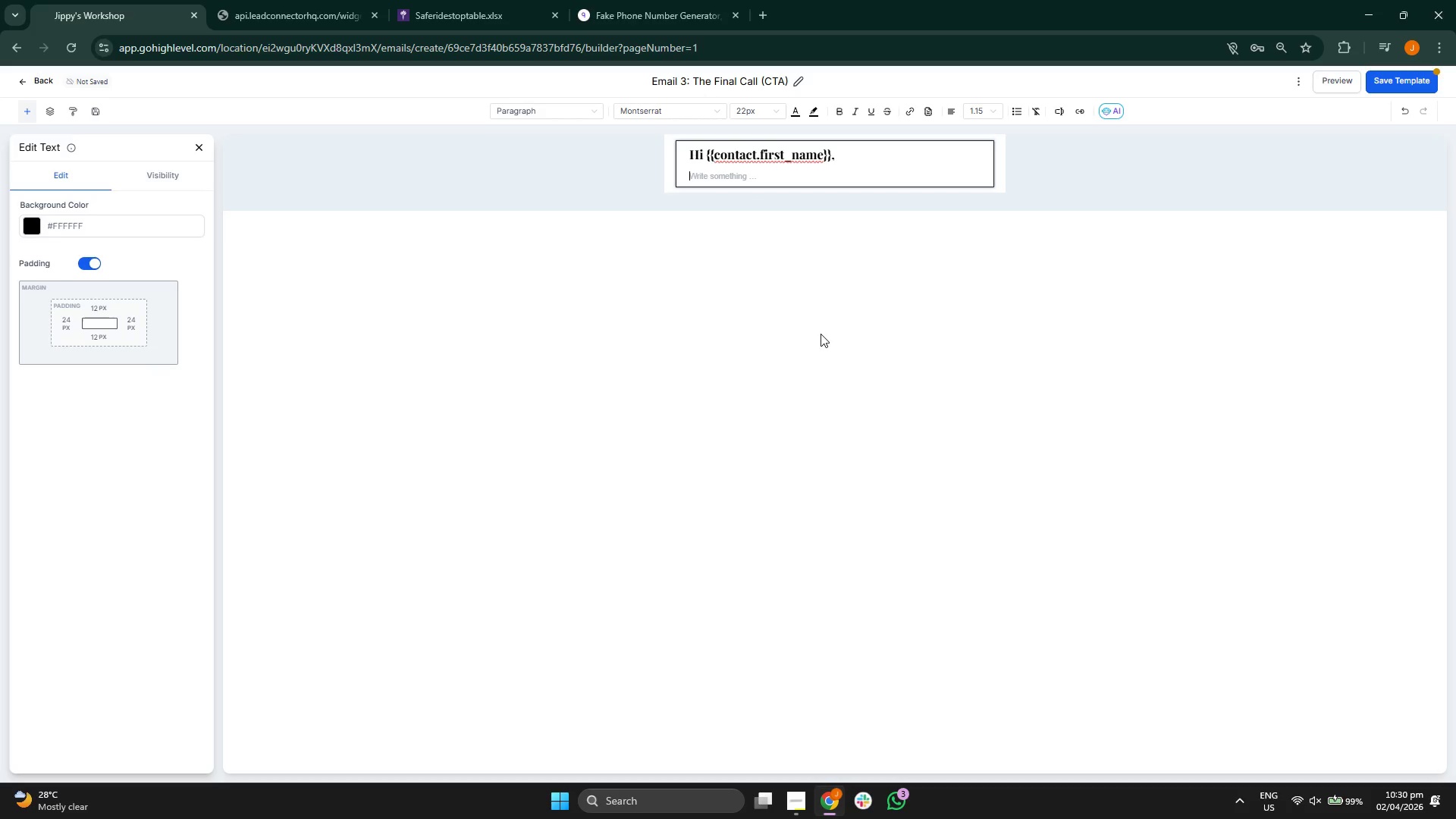 
key(CapsLock)
 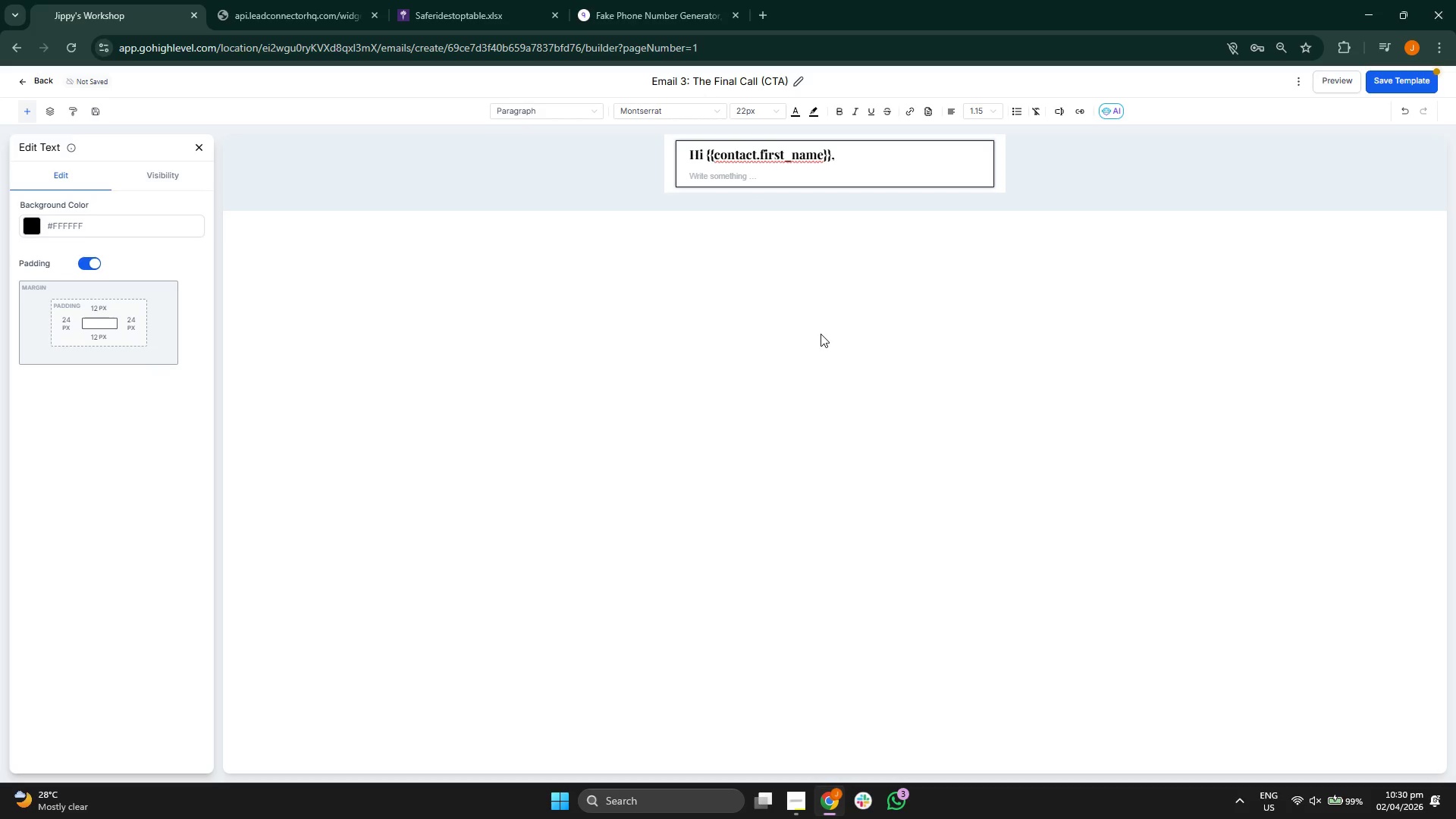 
key(I)
 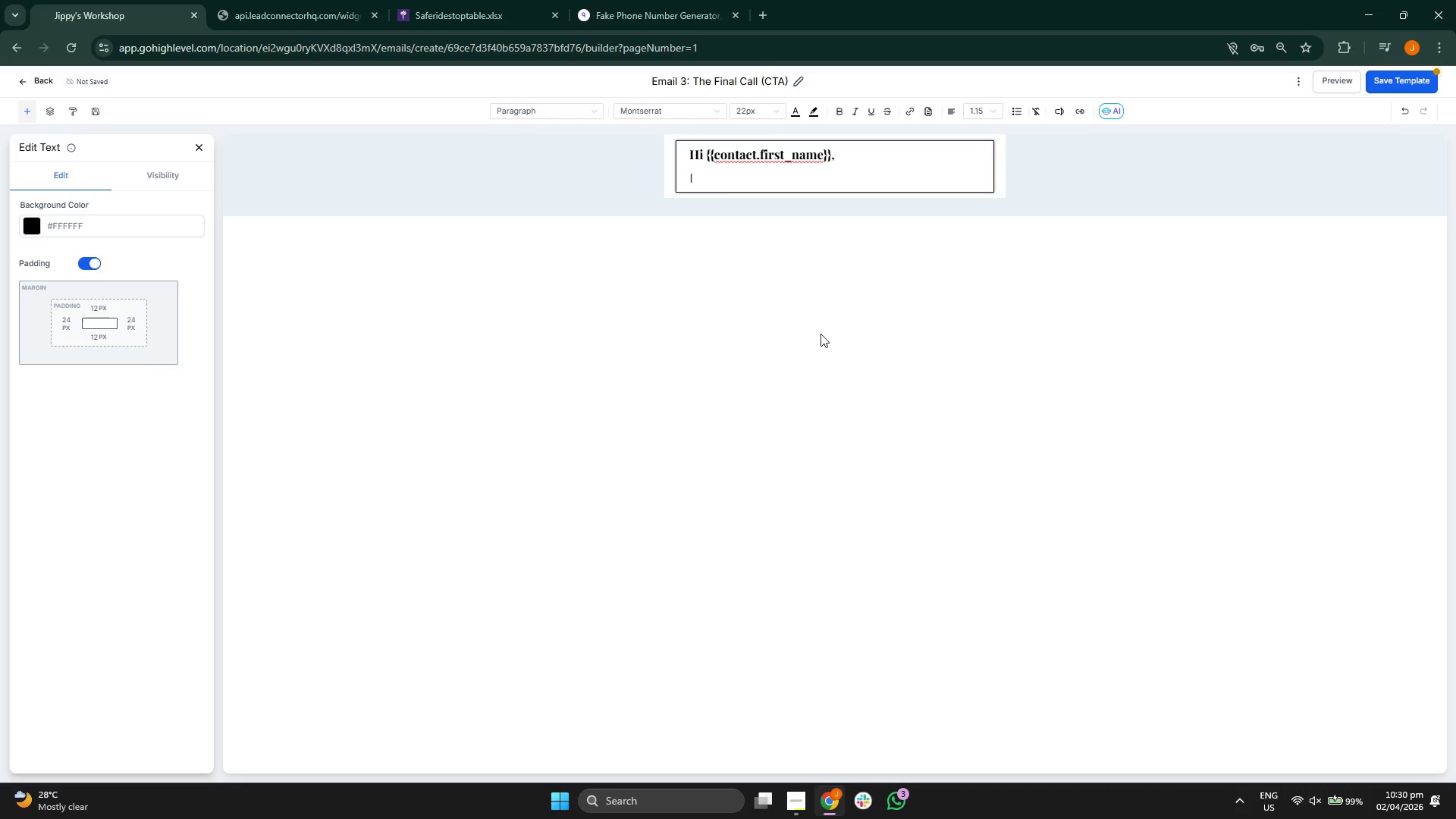 
key(Backspace)
 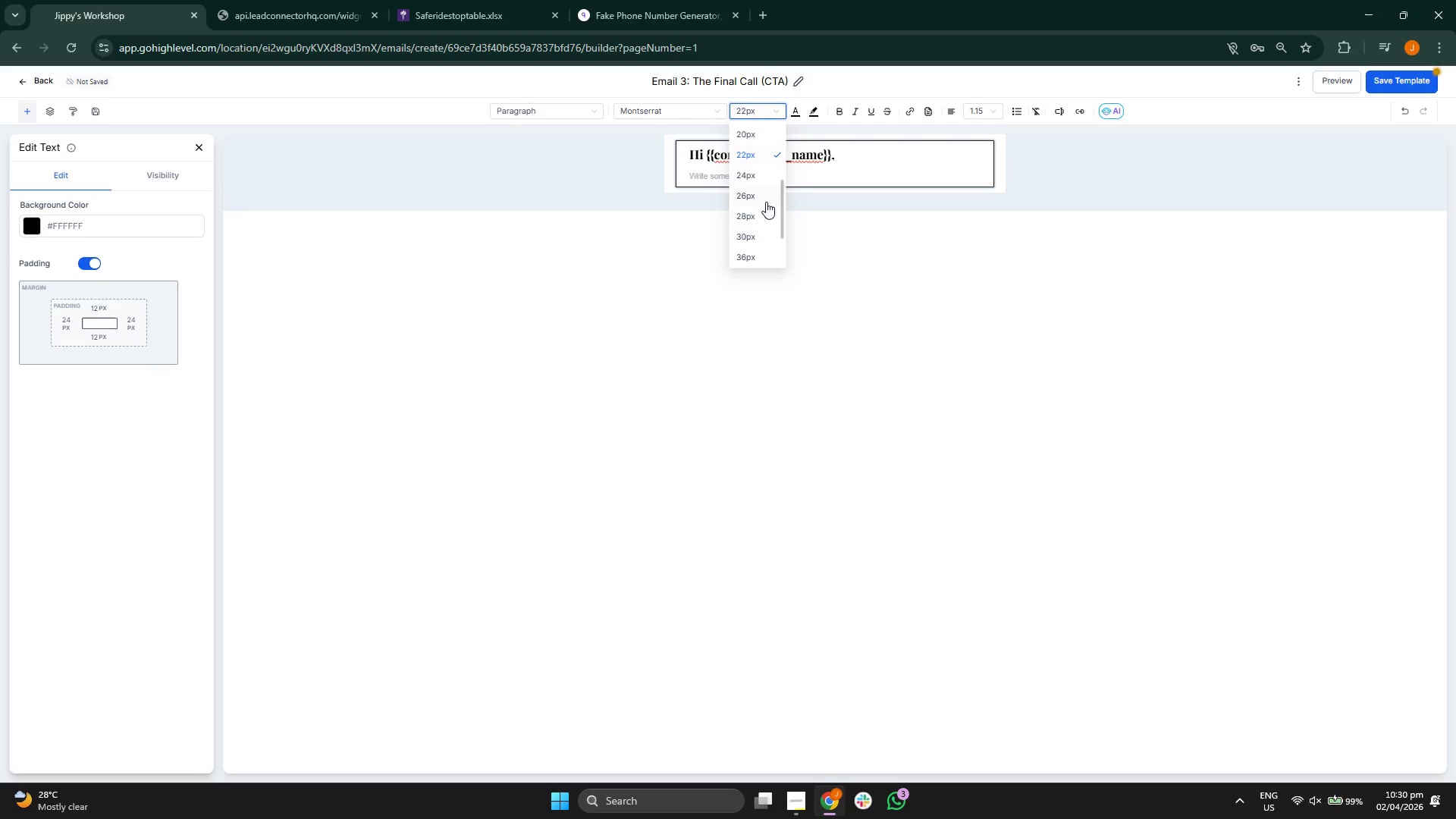 
scroll: coordinate [758, 177], scroll_direction: up, amount: 1.0
 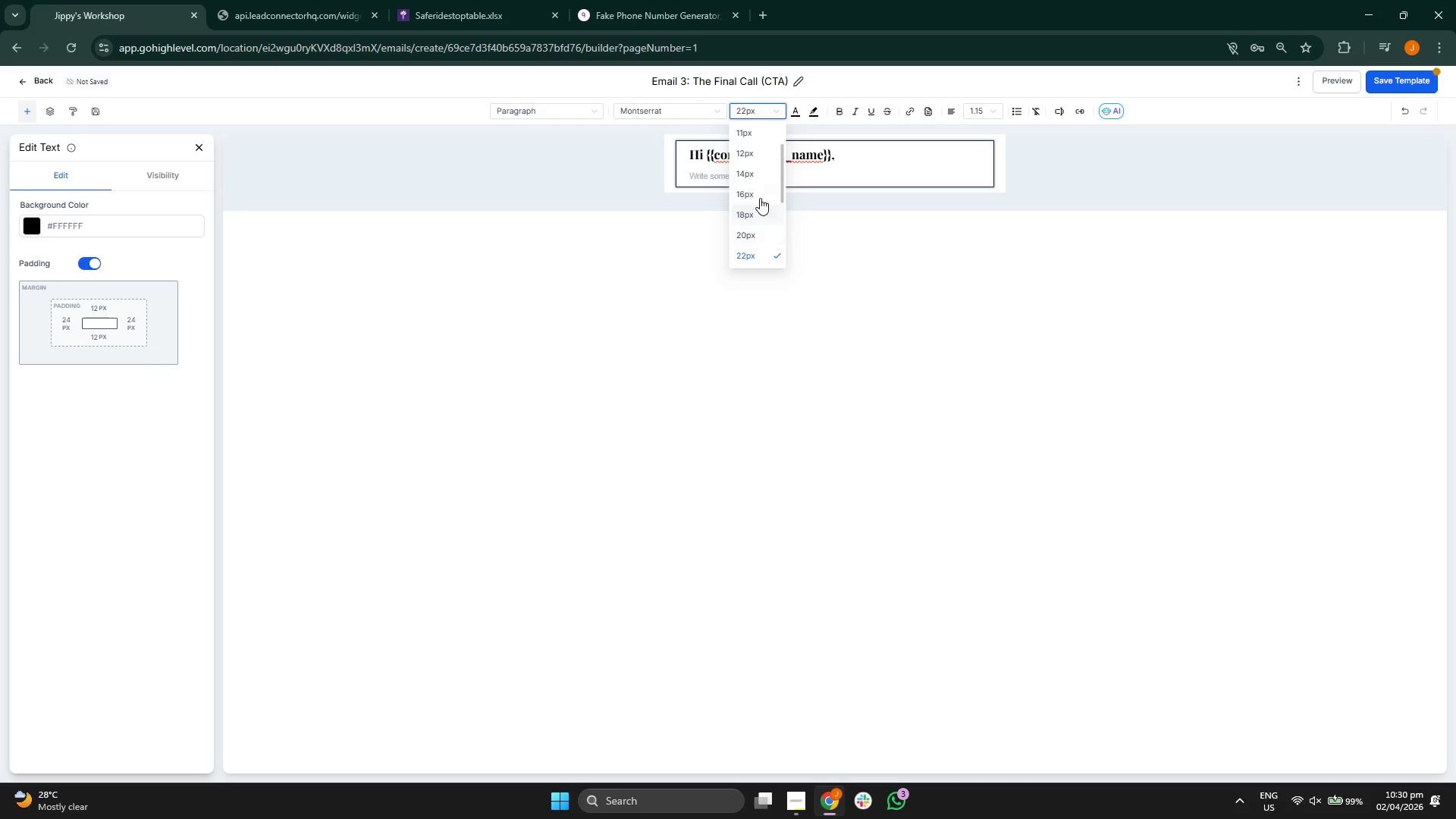 
double_click([886, 265])
 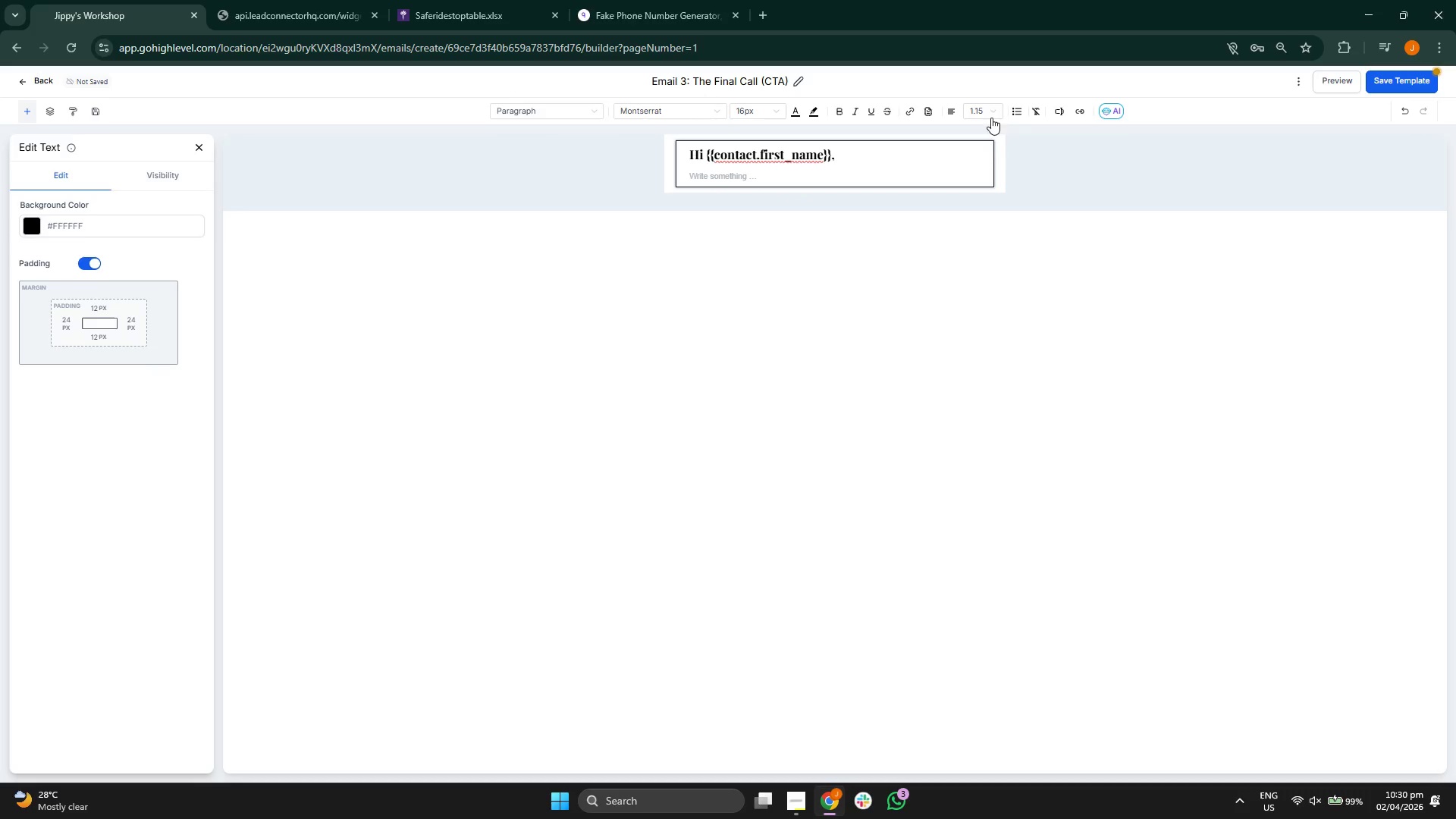 
left_click([990, 115])
 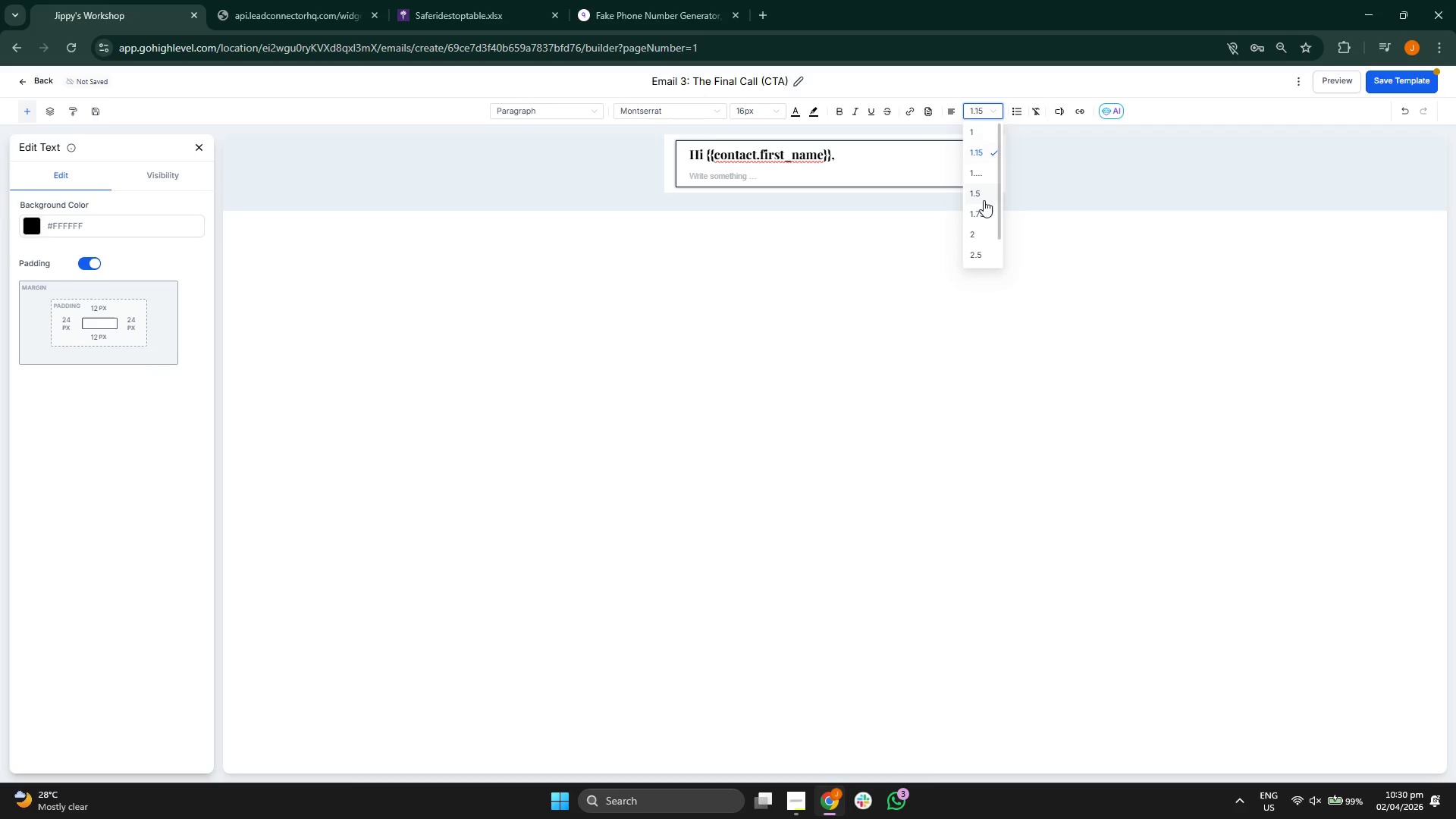 
left_click([982, 193])
 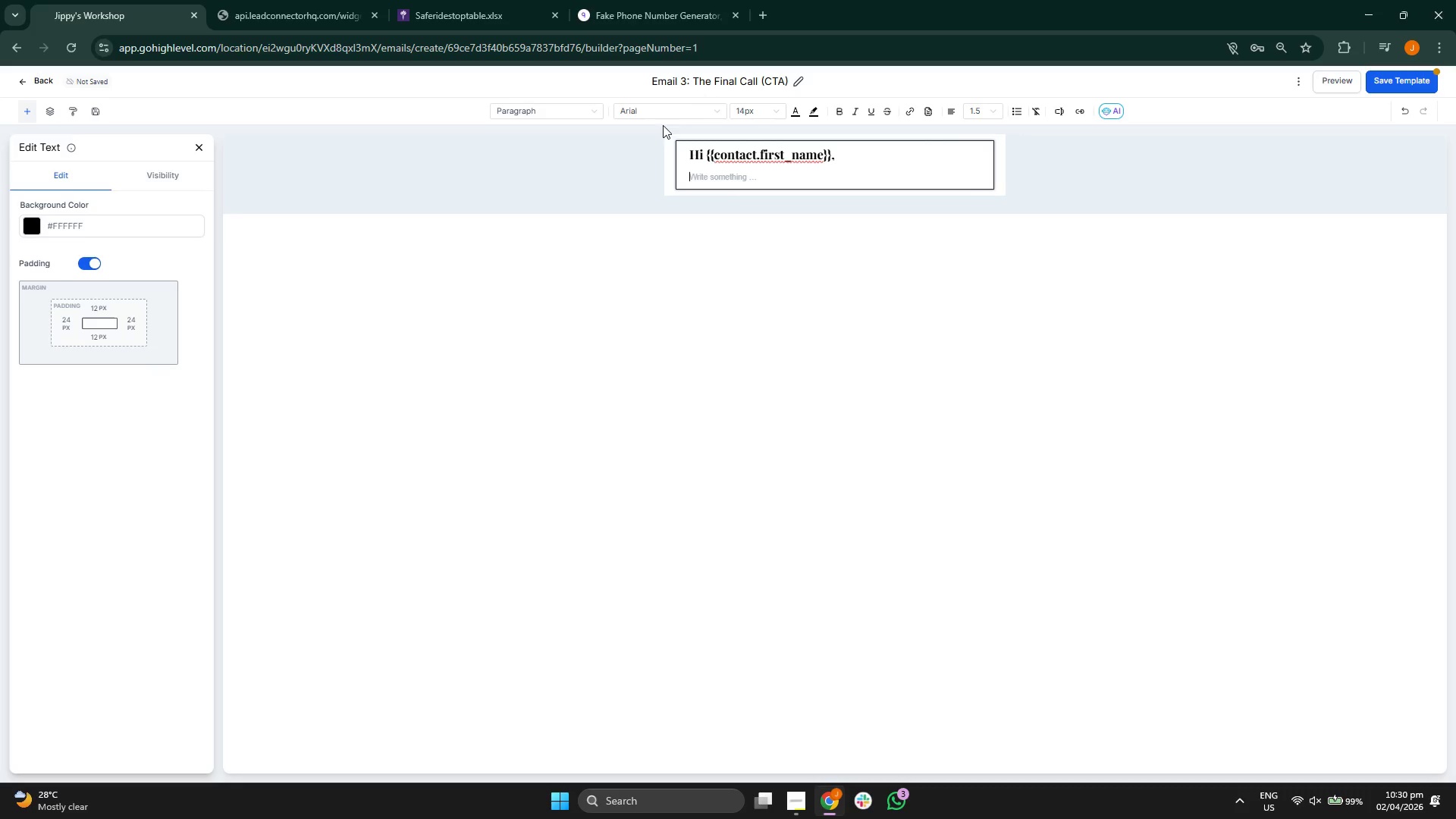 
left_click([650, 114])
 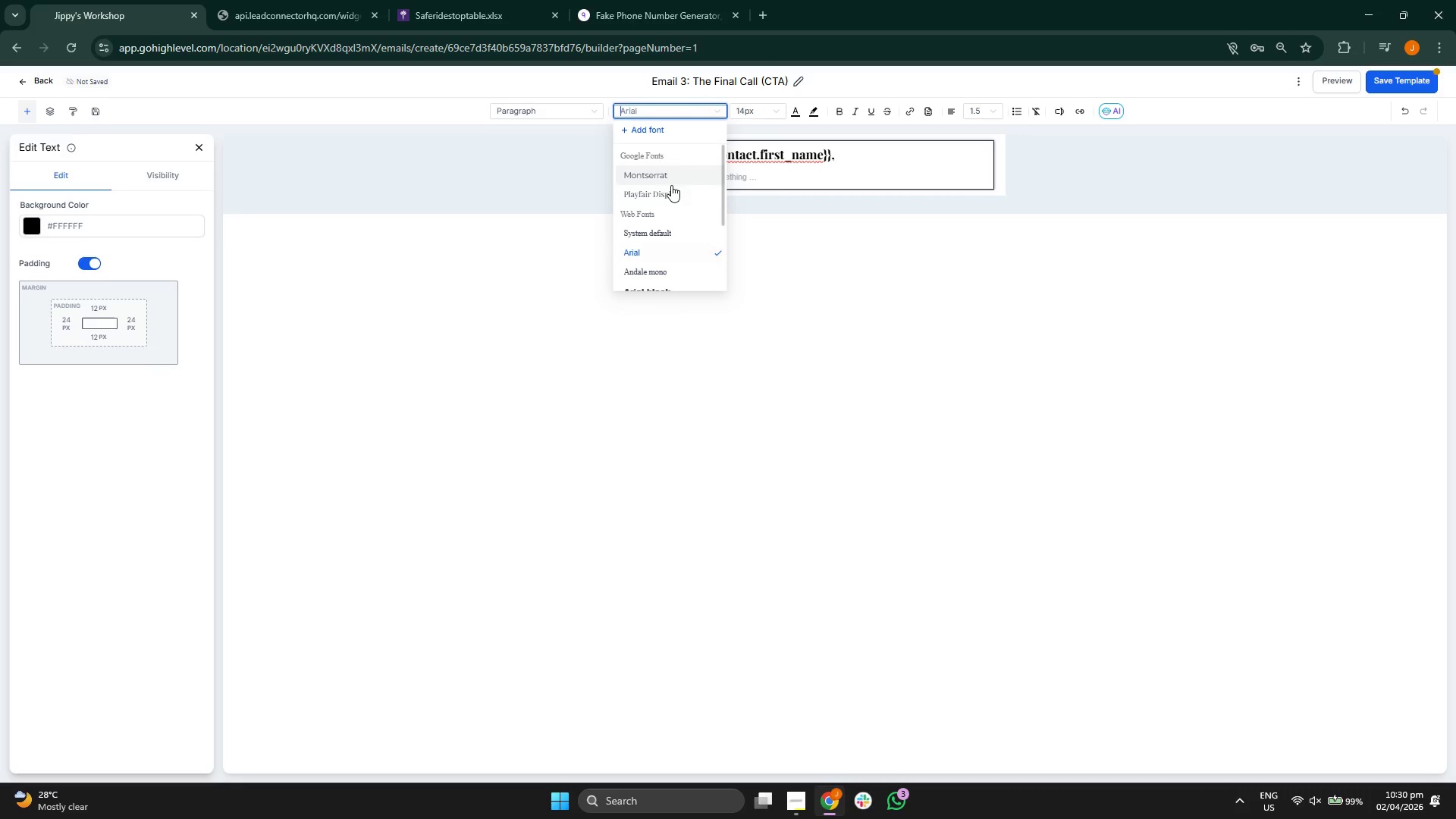 
left_click([666, 179])
 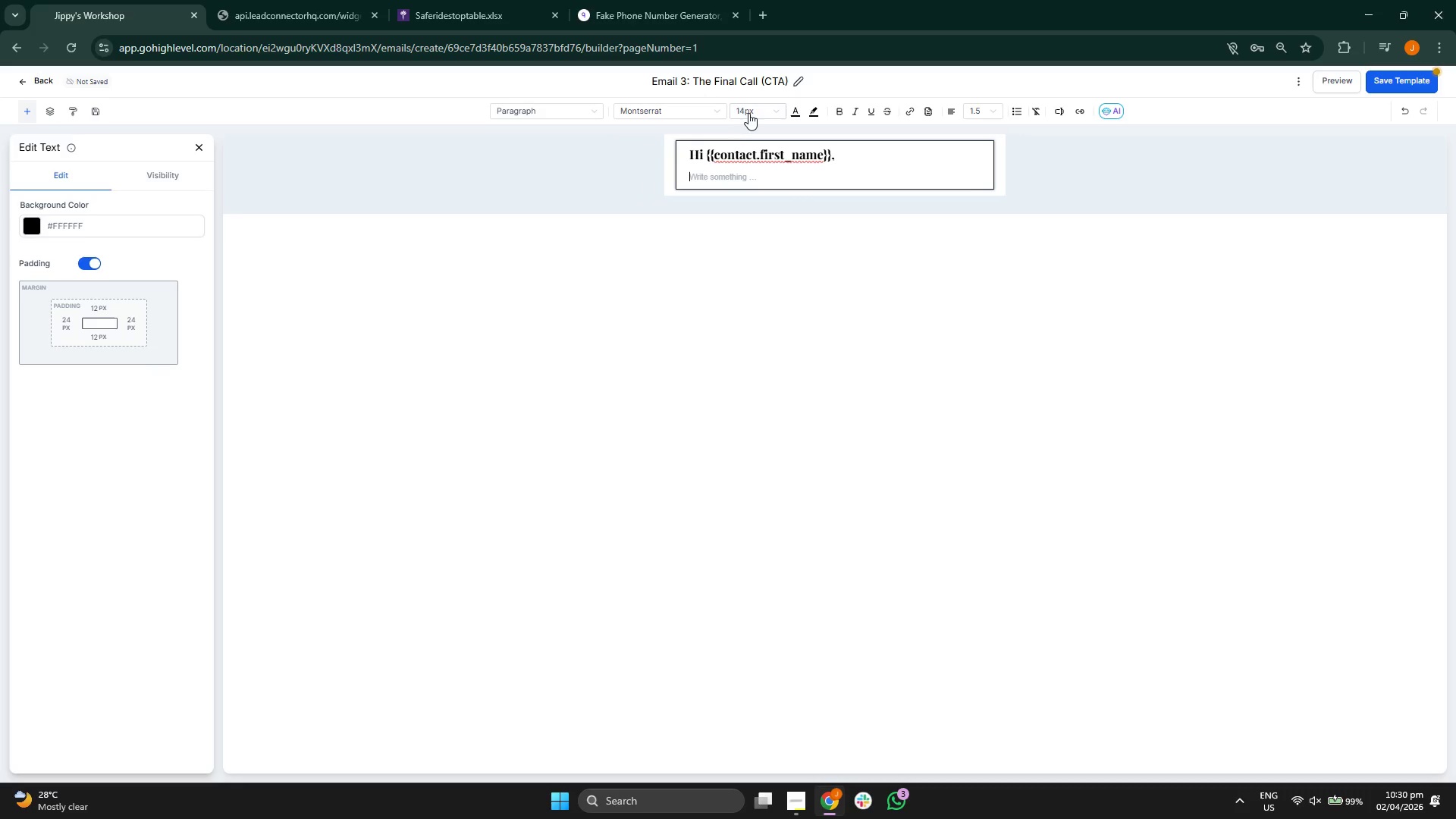 
left_click([752, 110])
 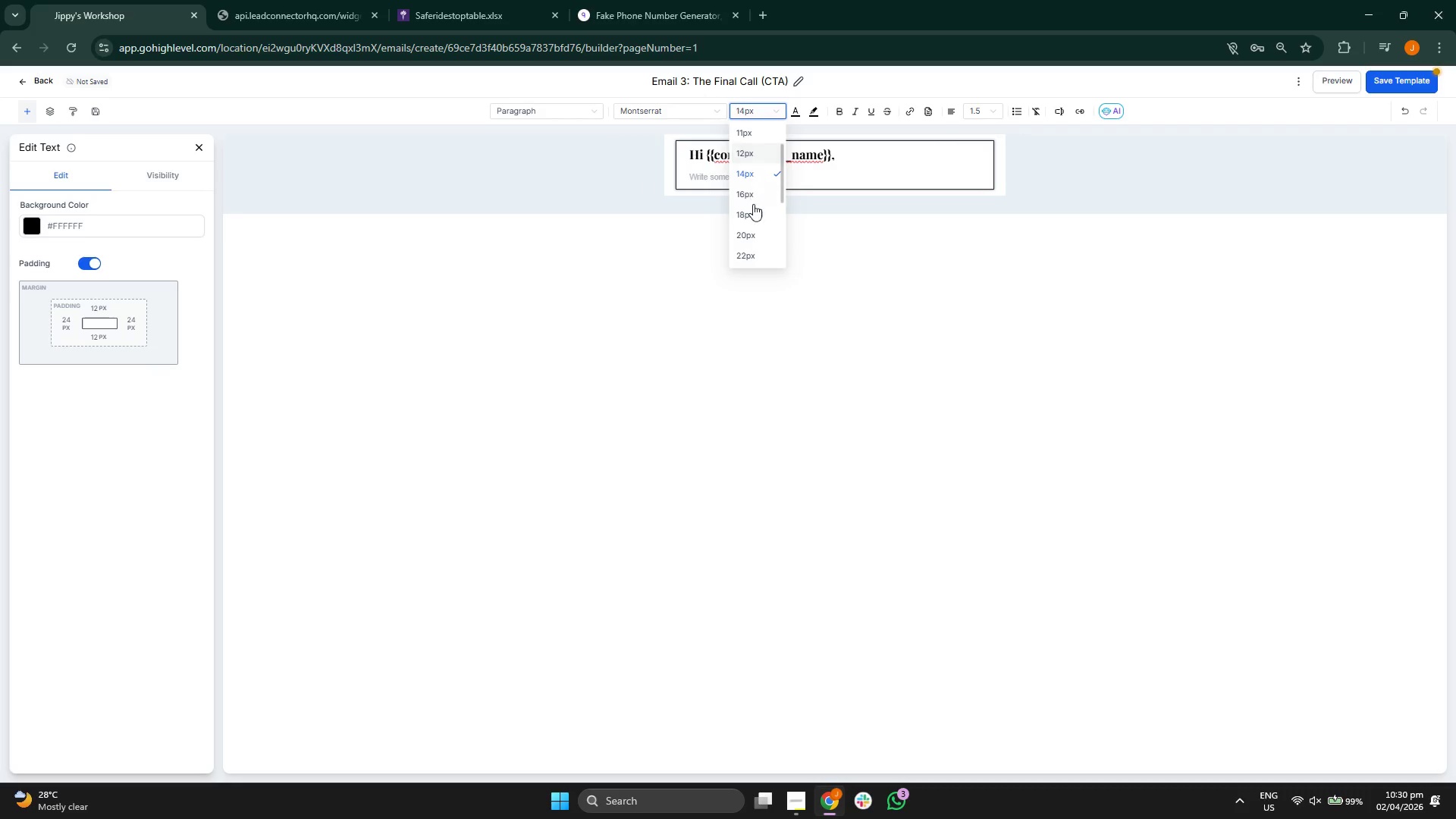 
left_click([751, 196])
 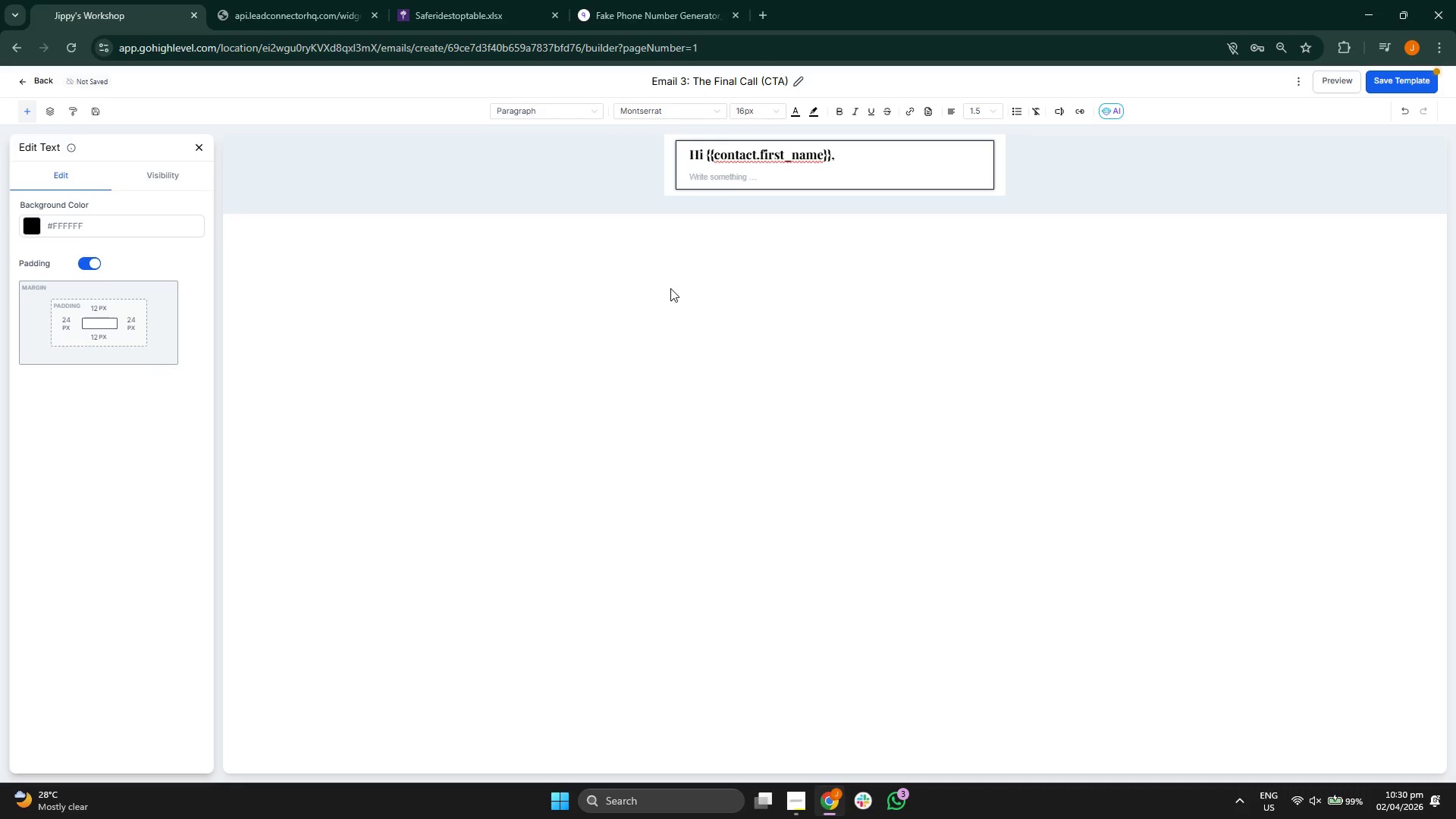 
type(i)
key(Backspace)
type(Iw)
key(Backspace)
type( wanted to see)
key(Backspace)
type(nd one final follow-up)
 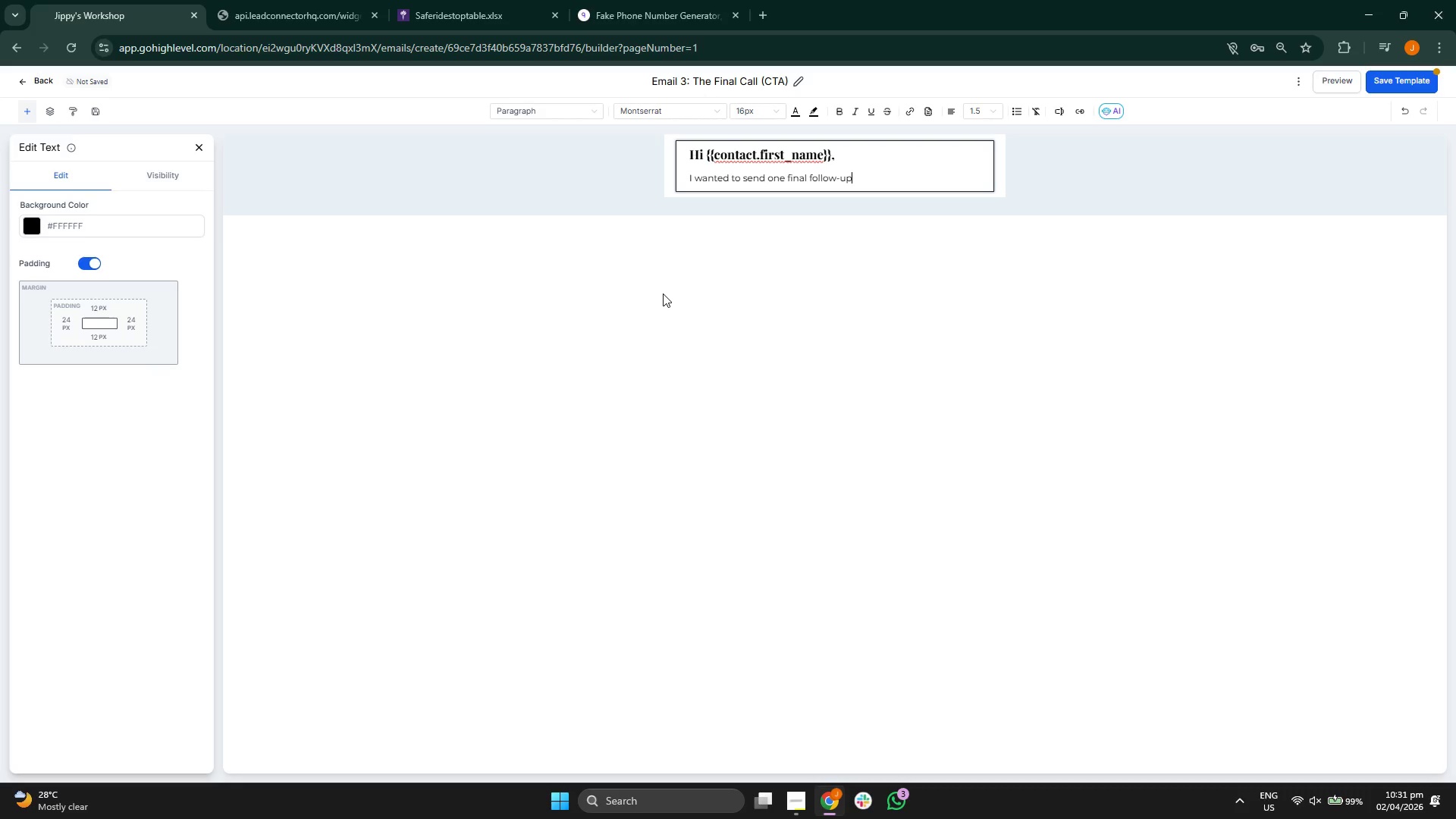 
type( regarding y)
 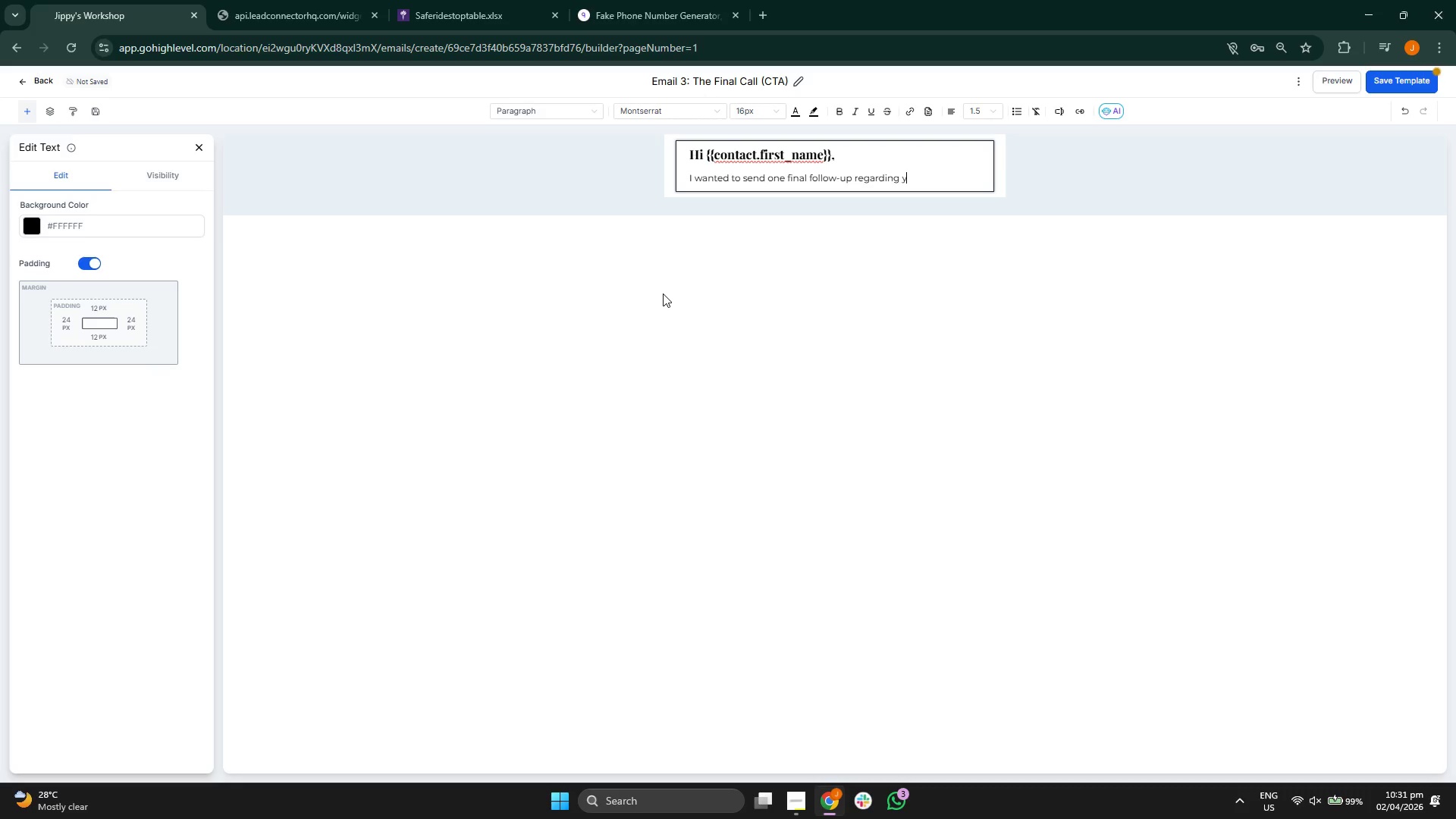 
type(ou )
 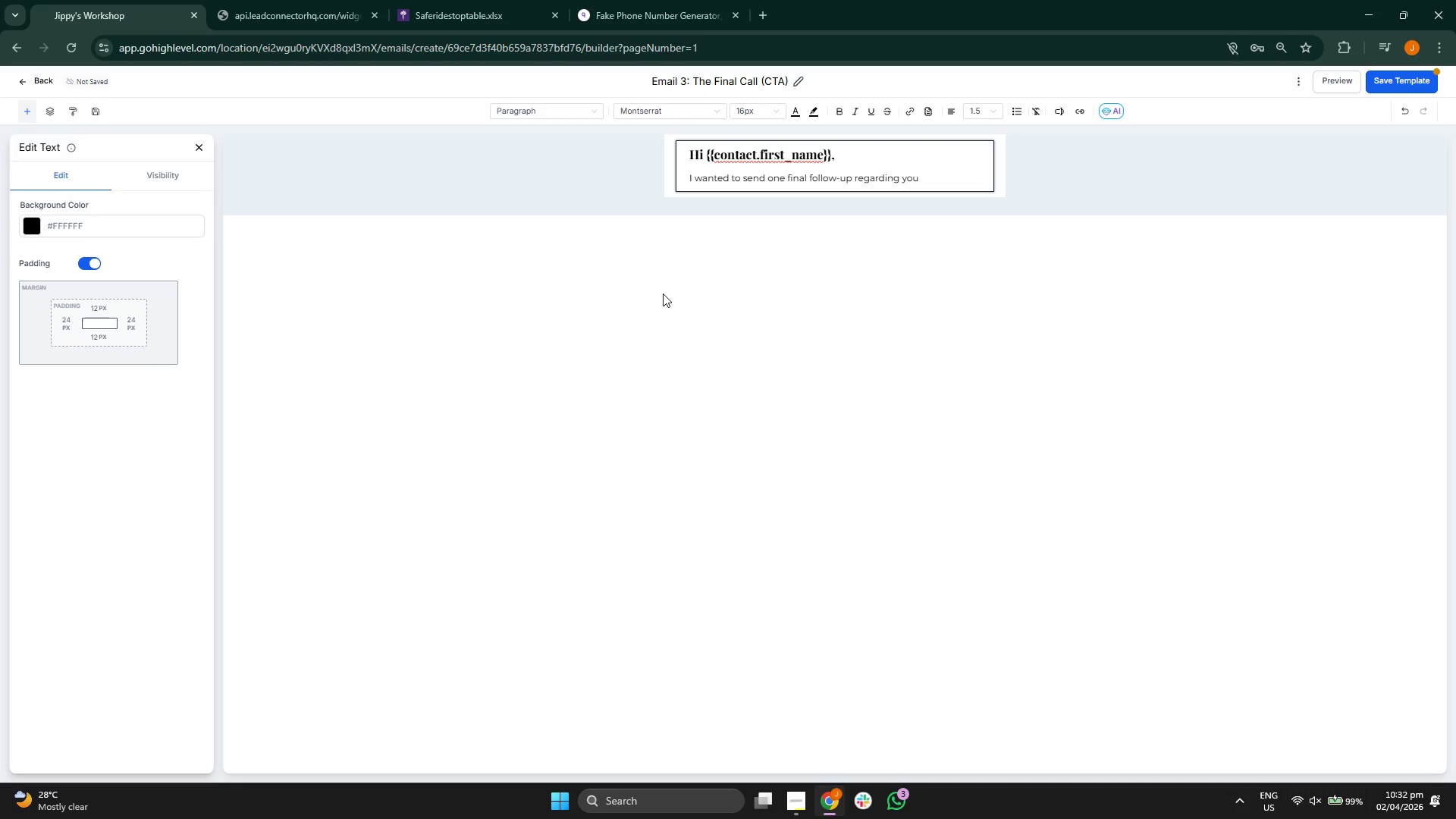 
type(infrastructu)
 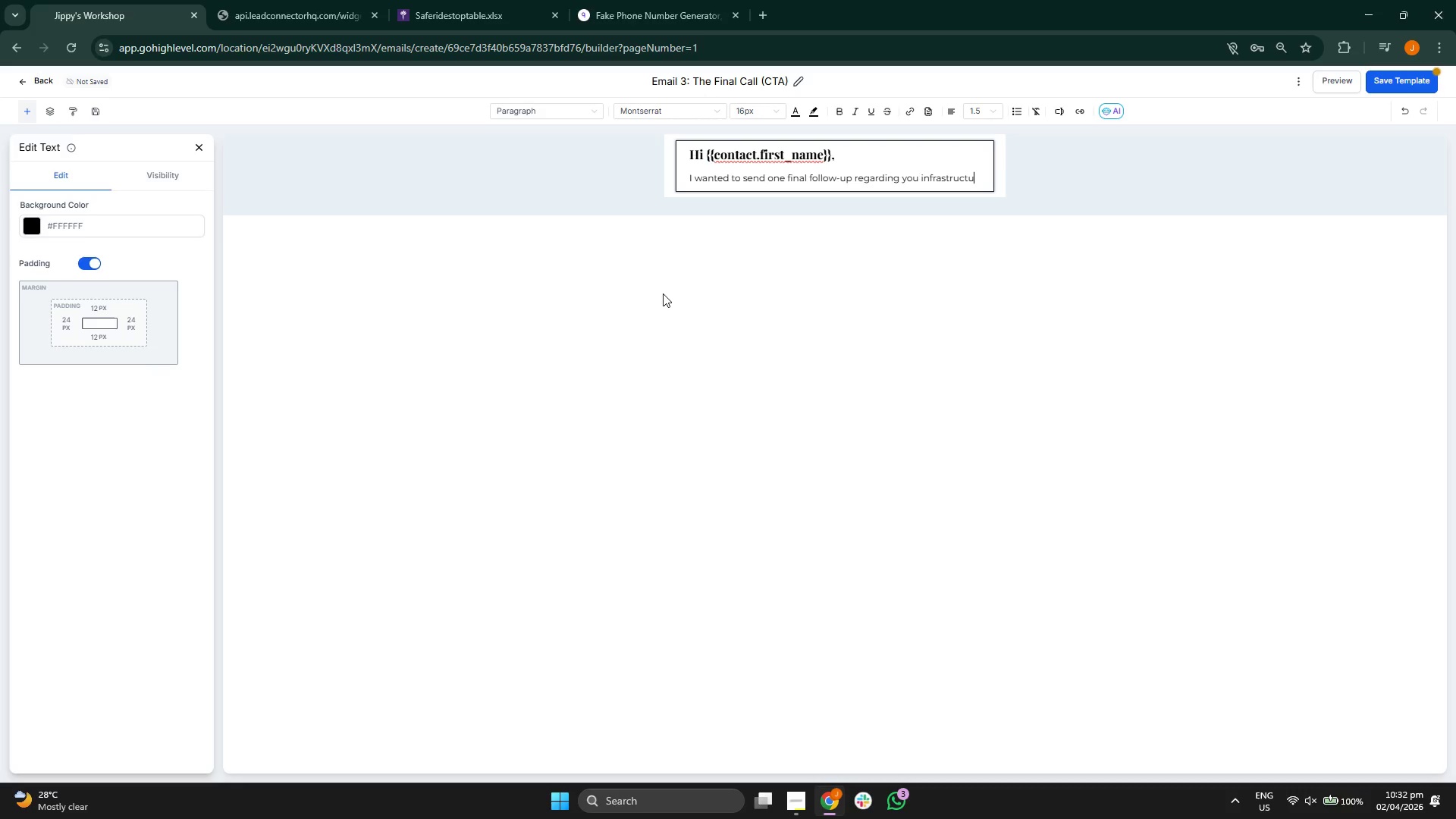 
type(re. We a)
 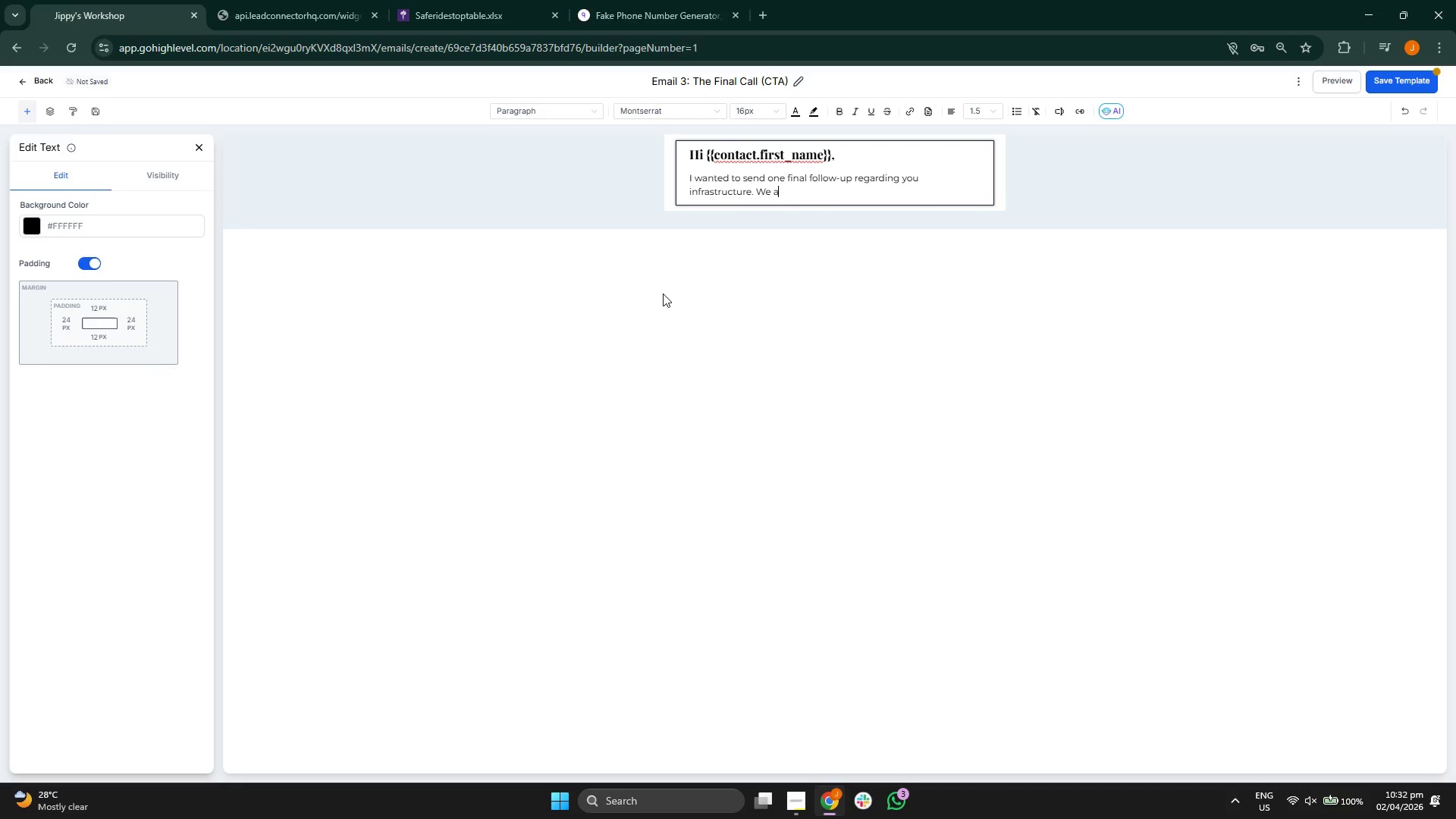 
type(re currently offering a complimentary )
 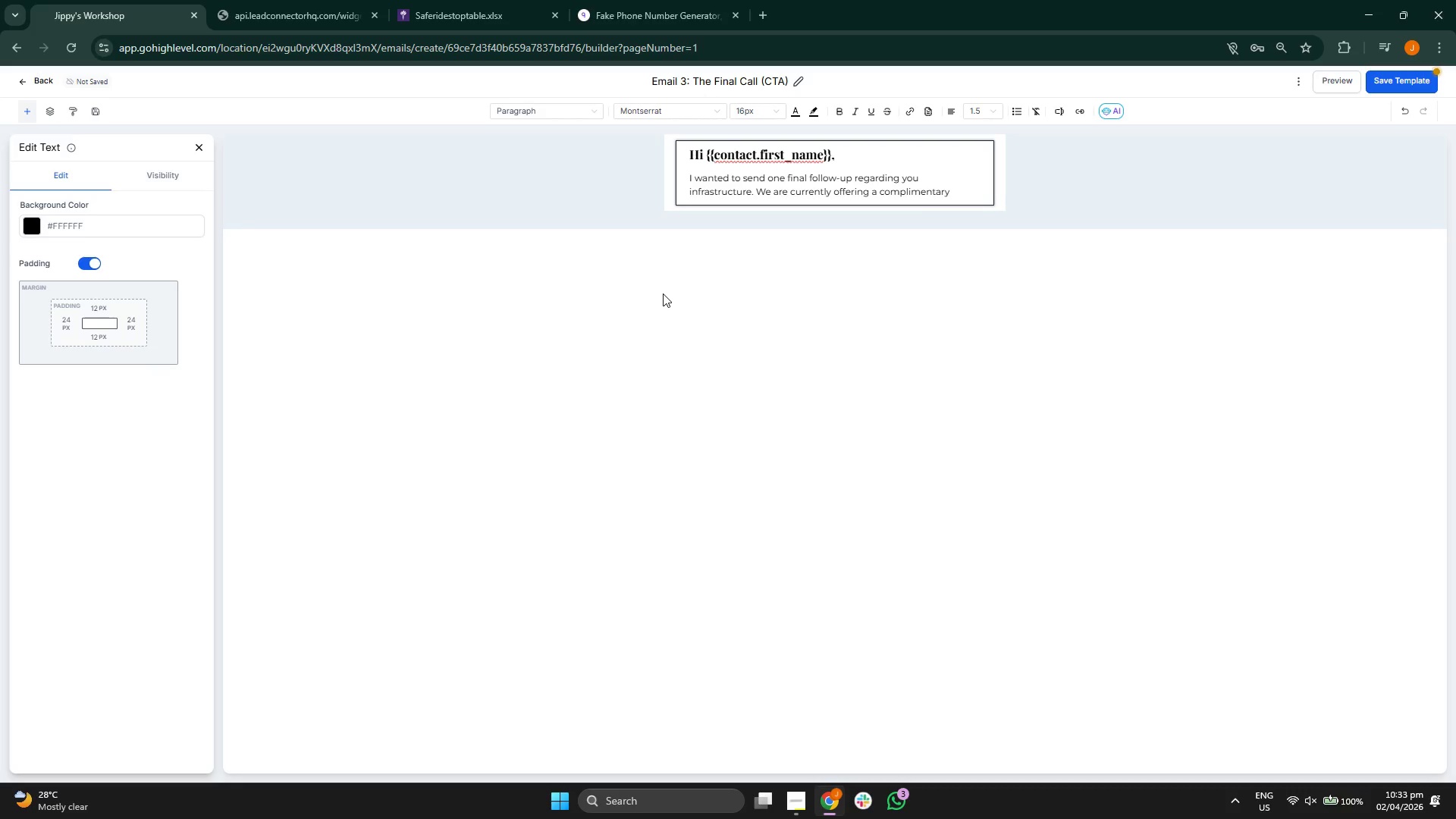 
key(Control+B)
 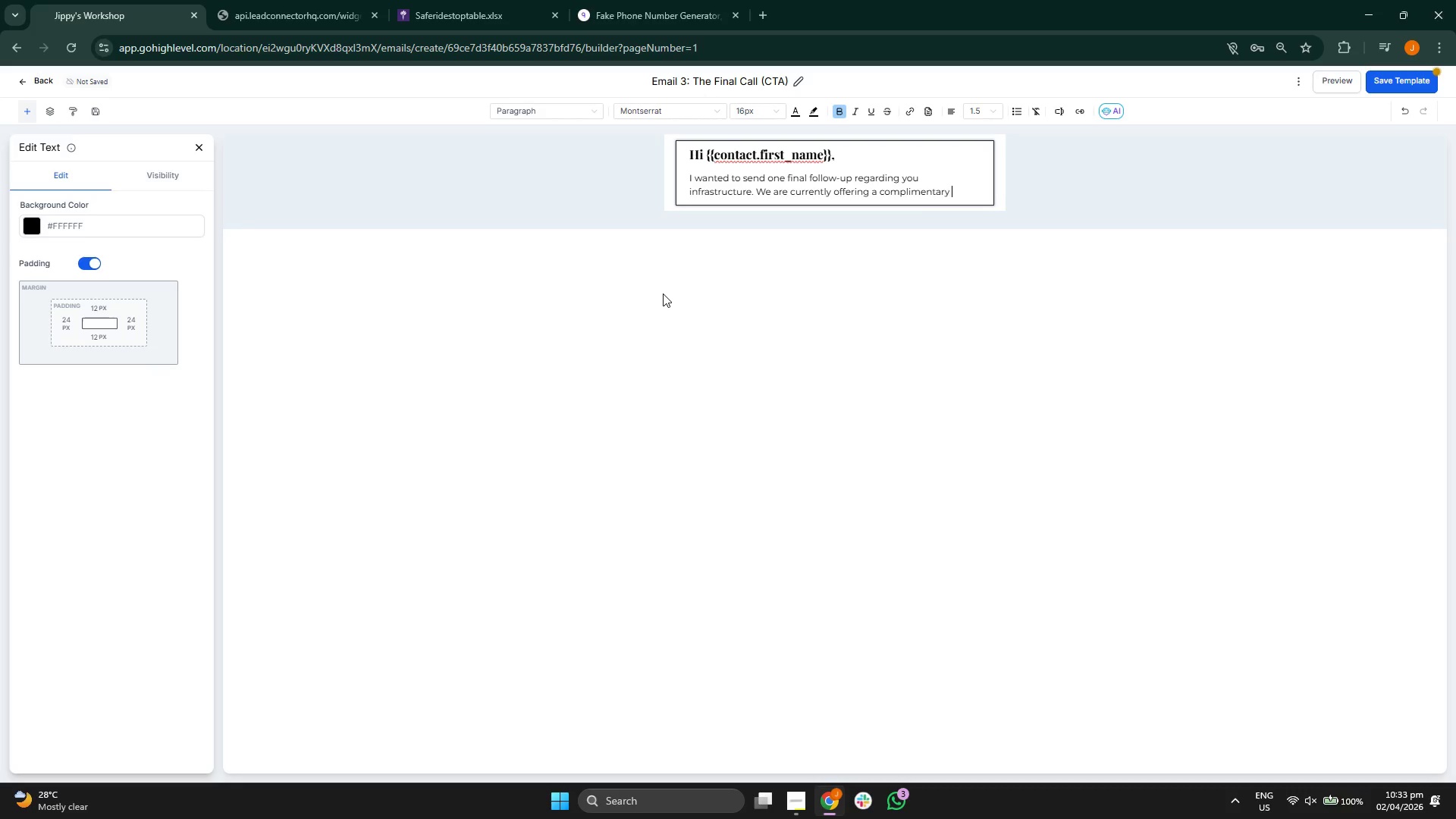 
type(15-m)
 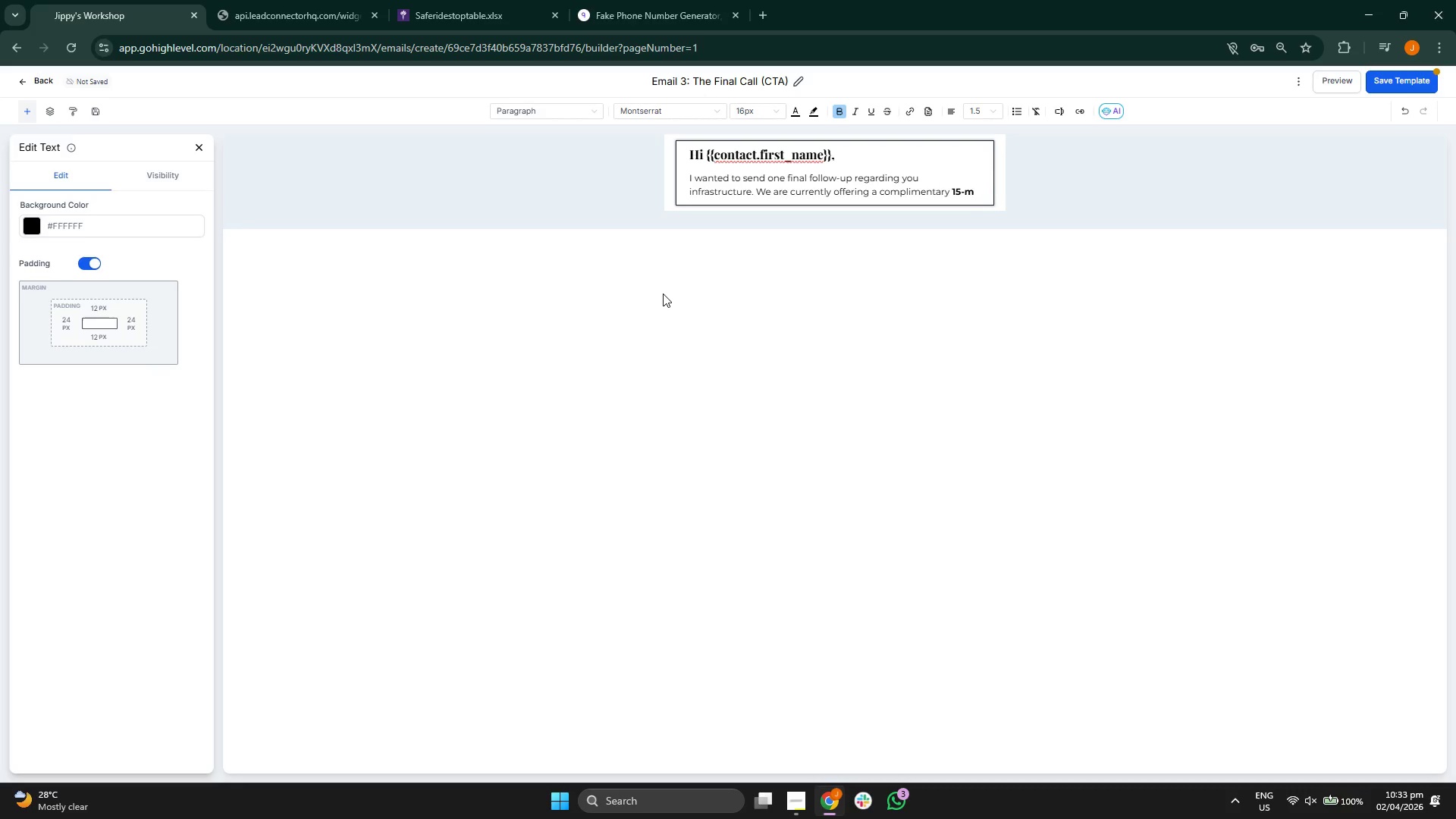 
wait(6.47)
 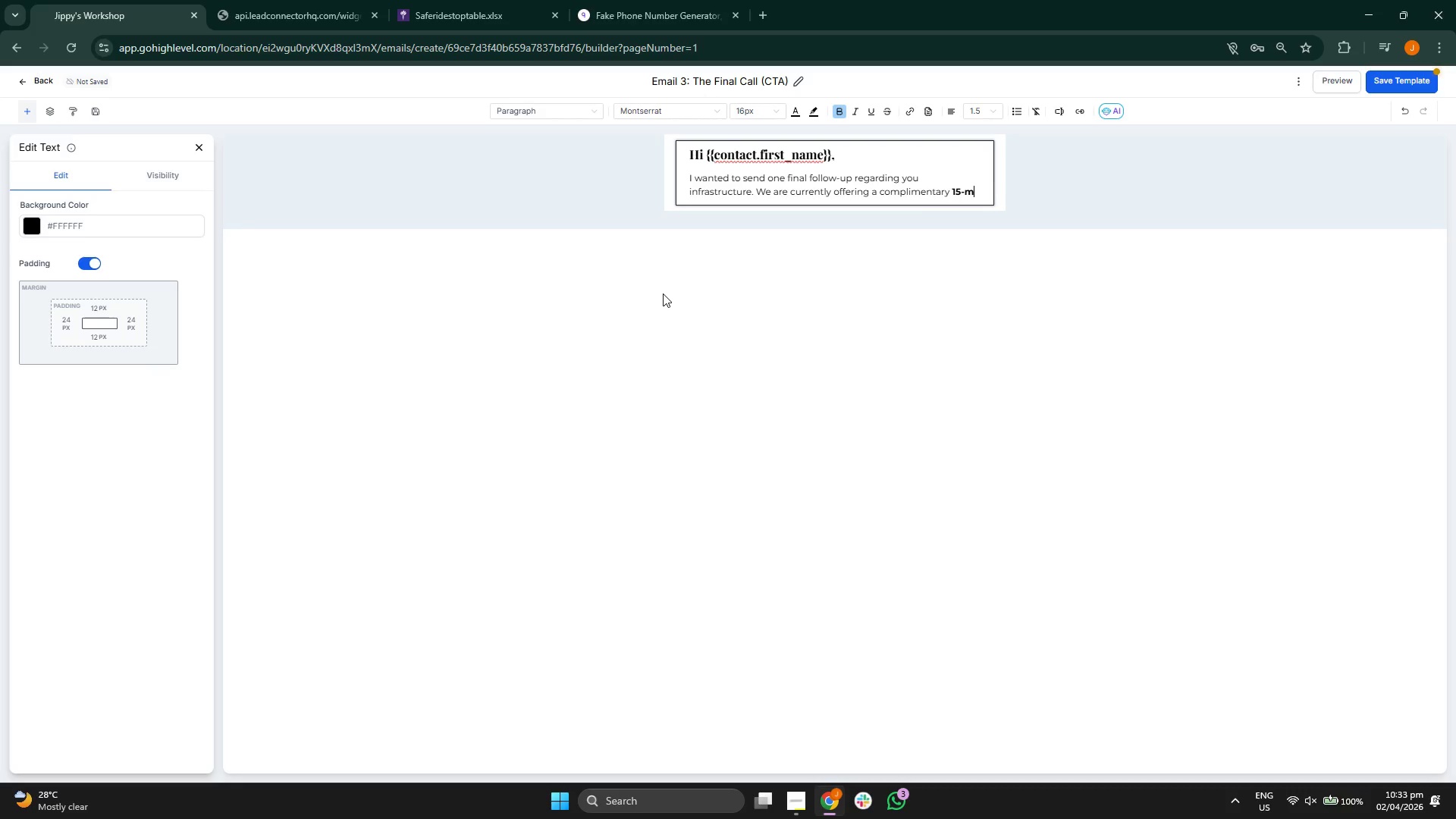 
type(inute Network Vulnerability Scan )
 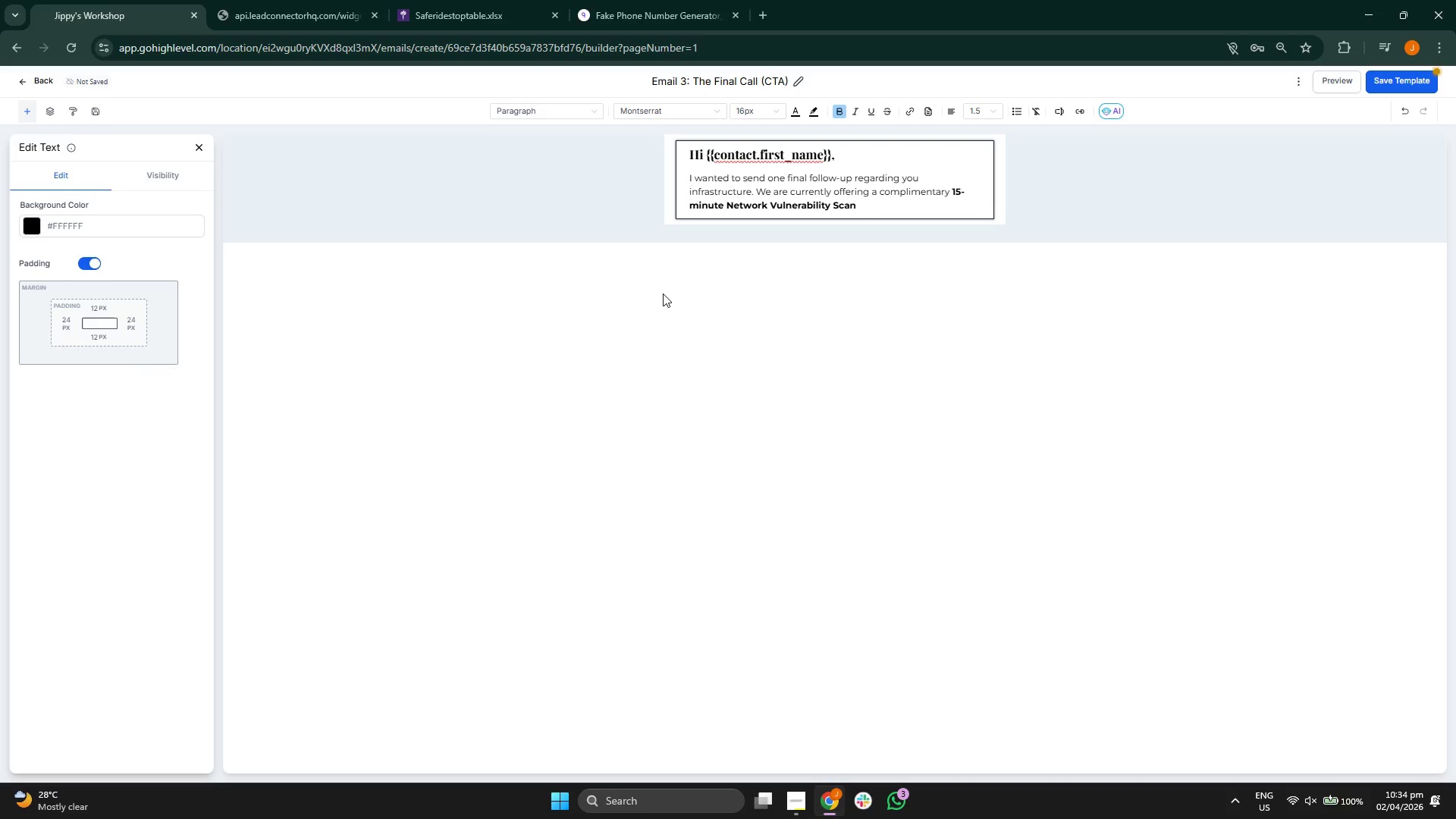 
key(Control+B)
 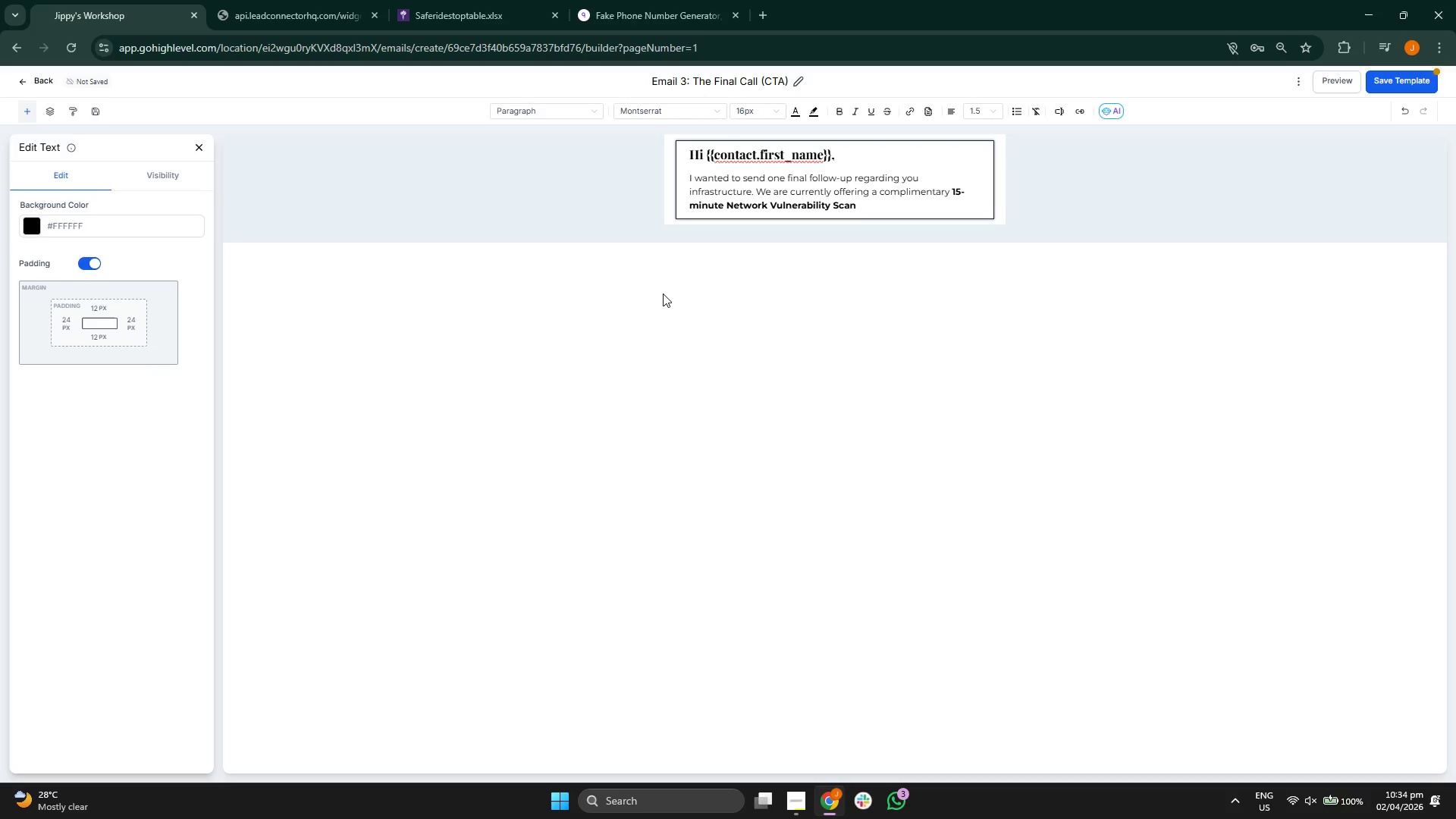 
type(for our p)
 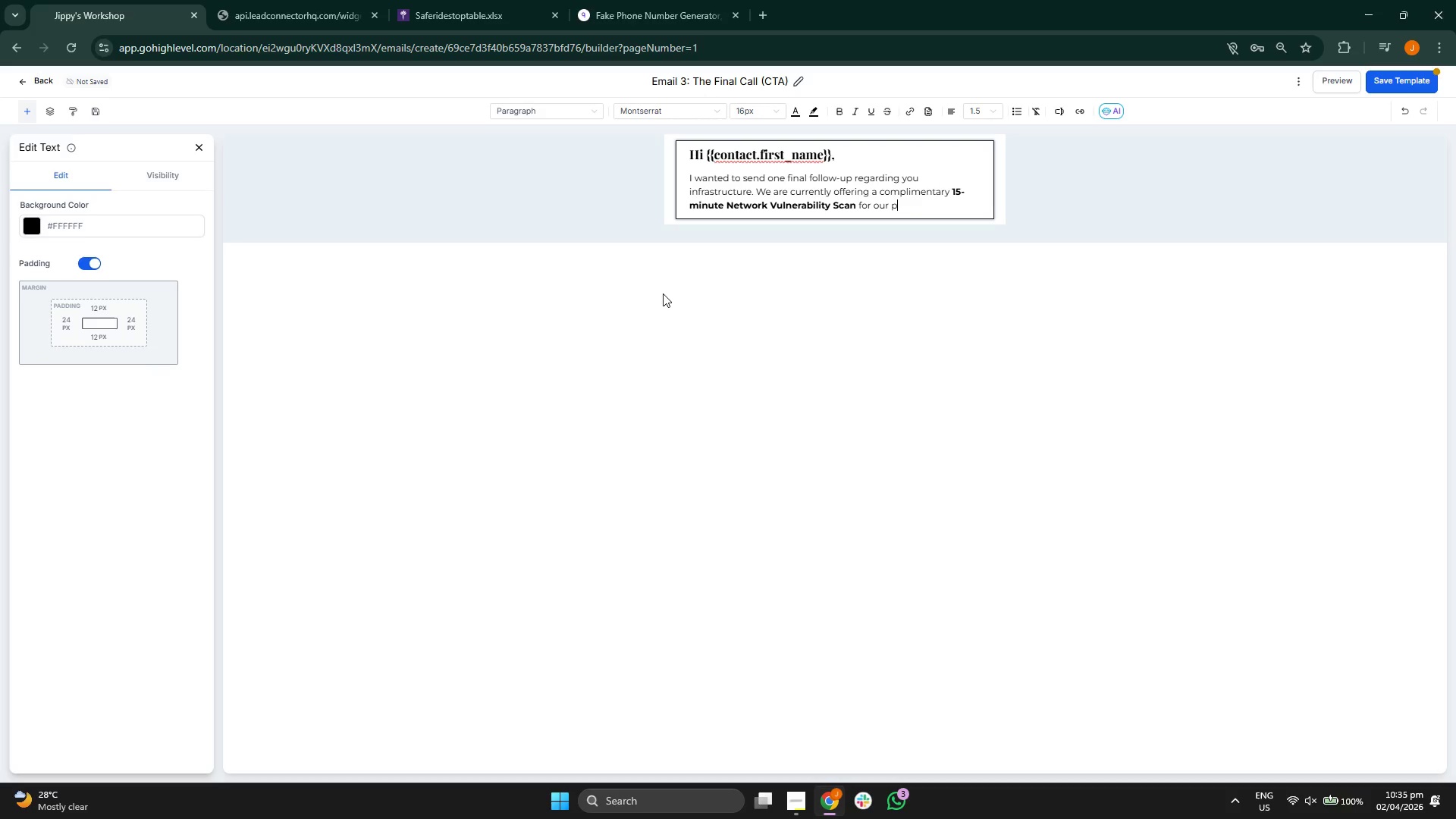 
type(ast clie)
 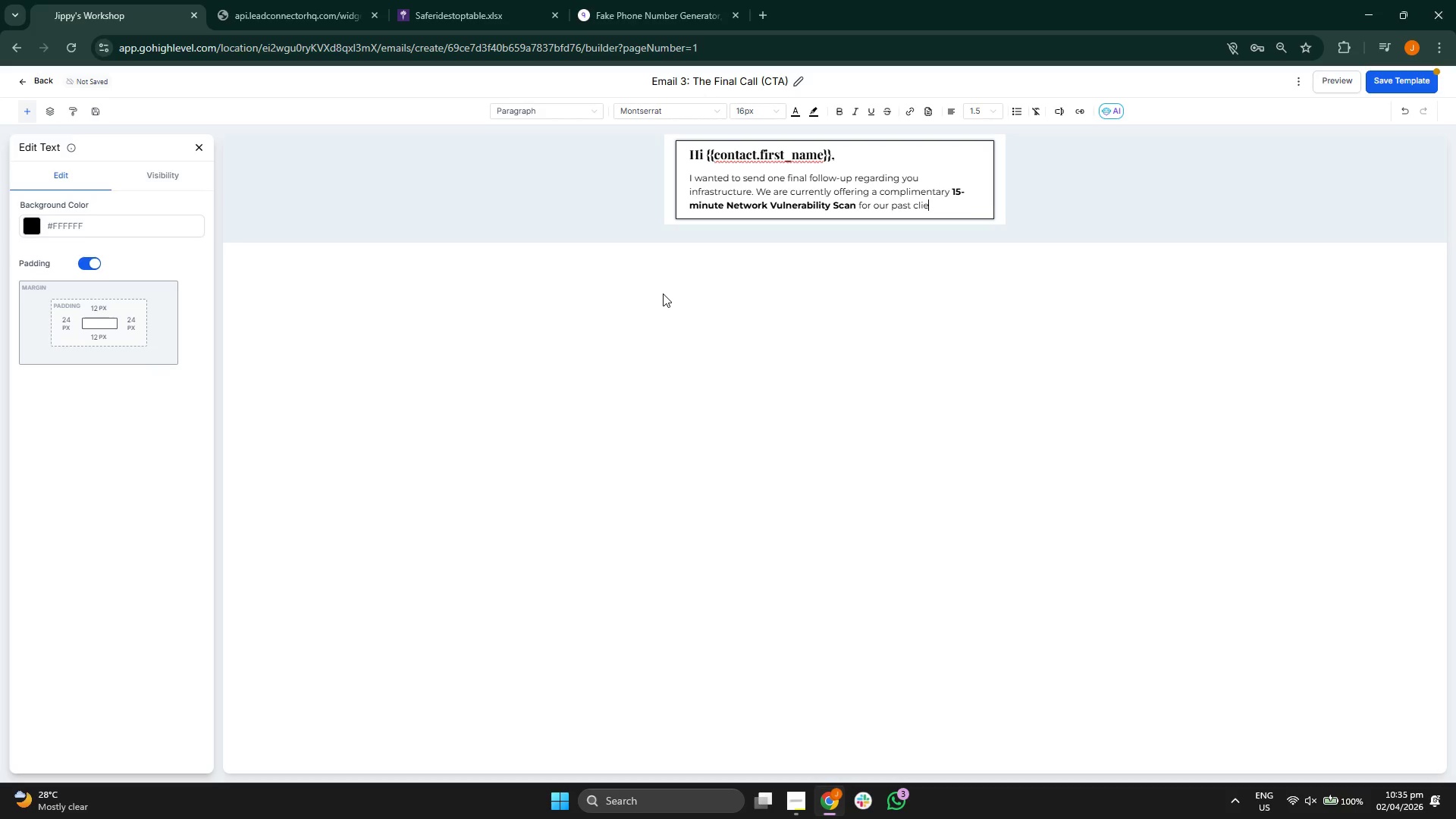 
type(nts.)
 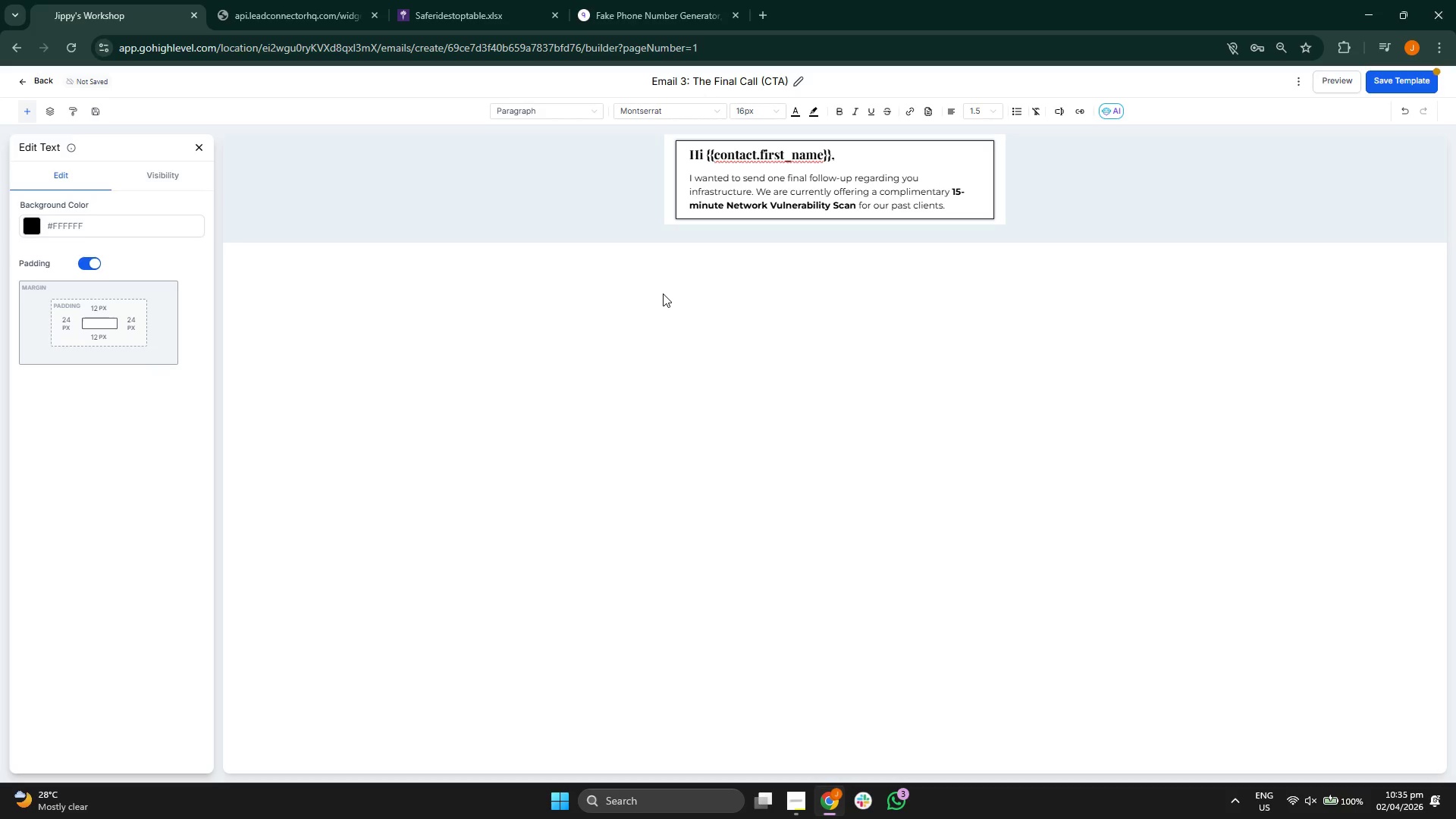 
key(Enter)
 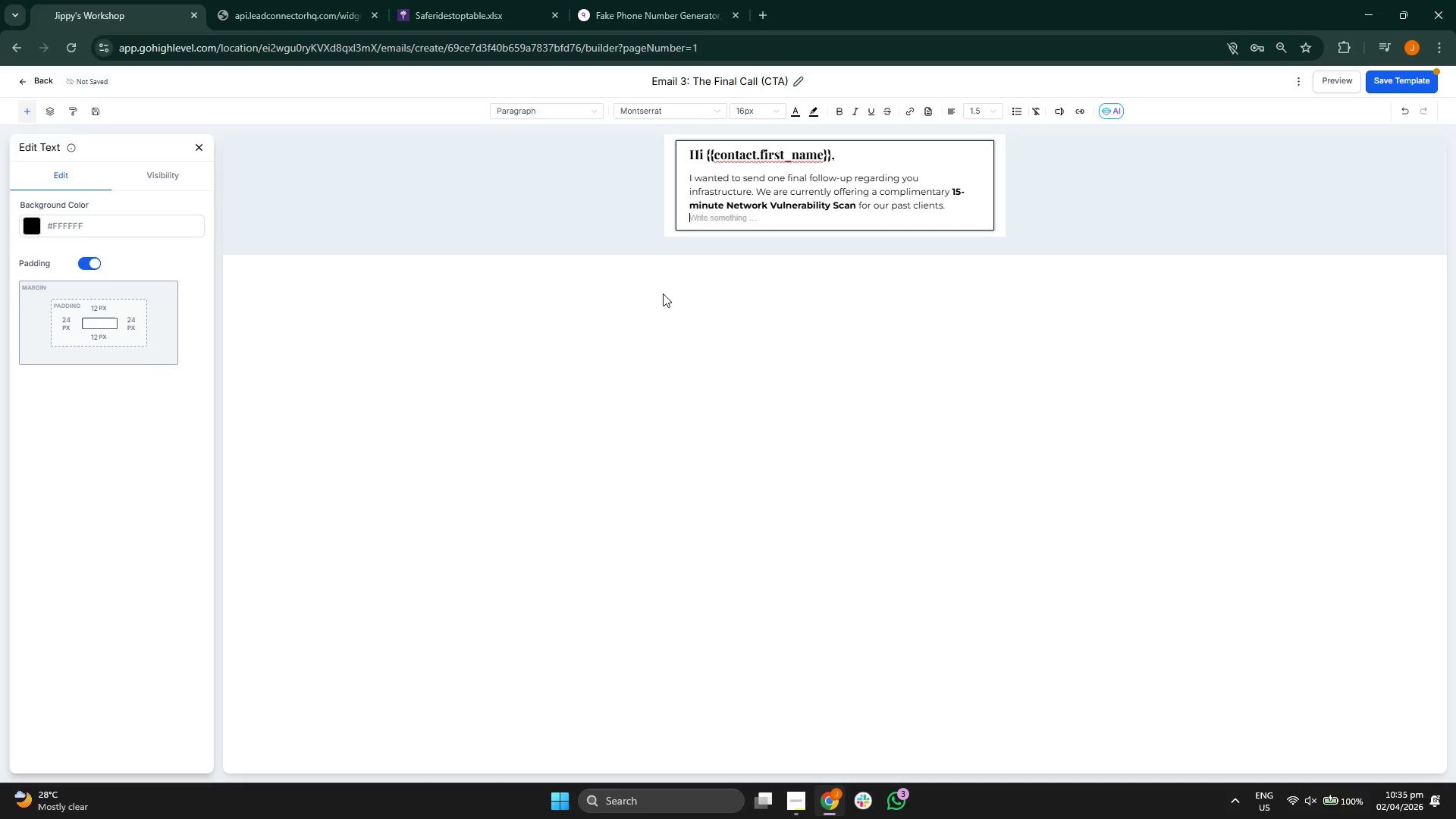 
key(Enter)
 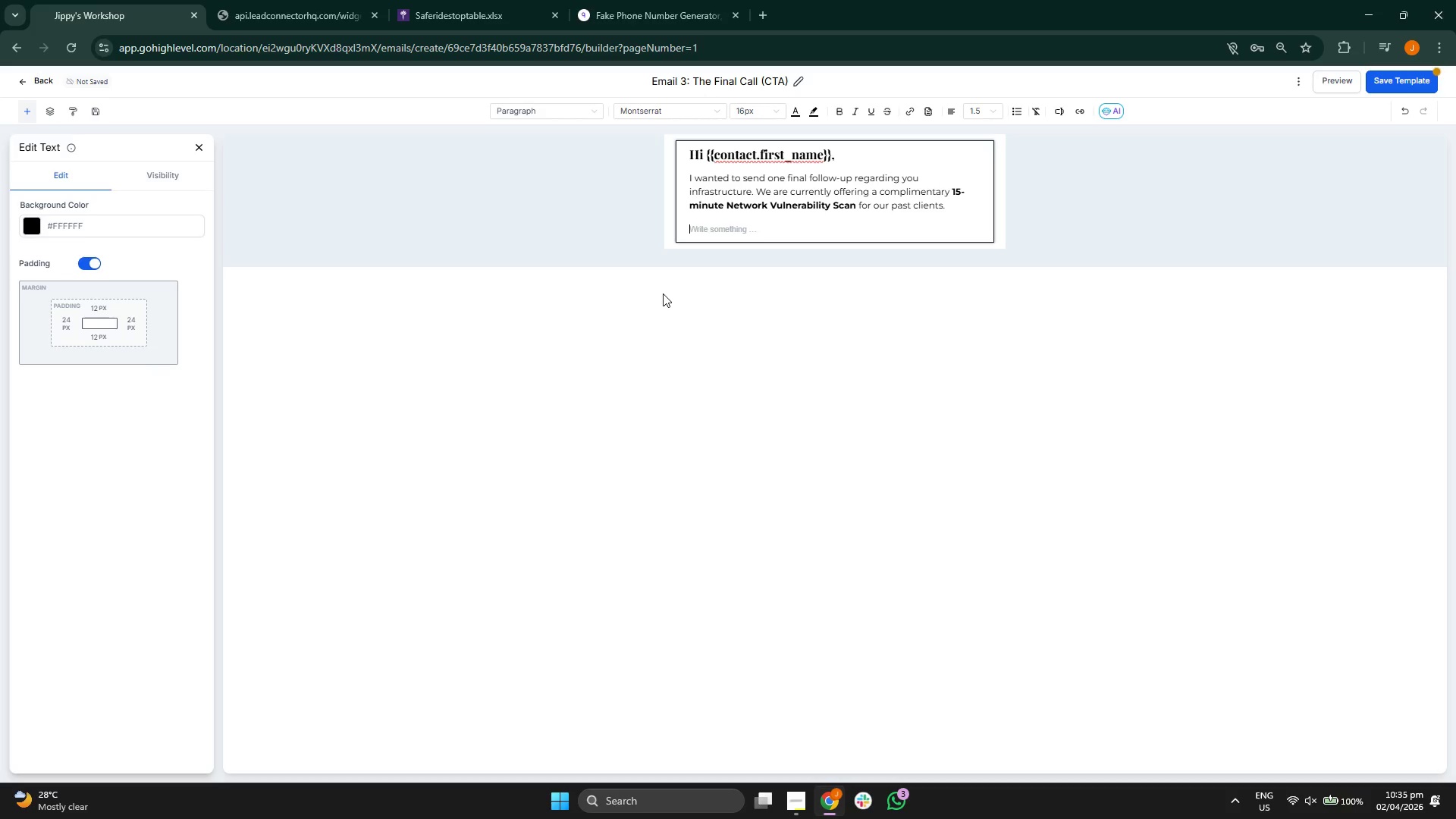 
type(This )
 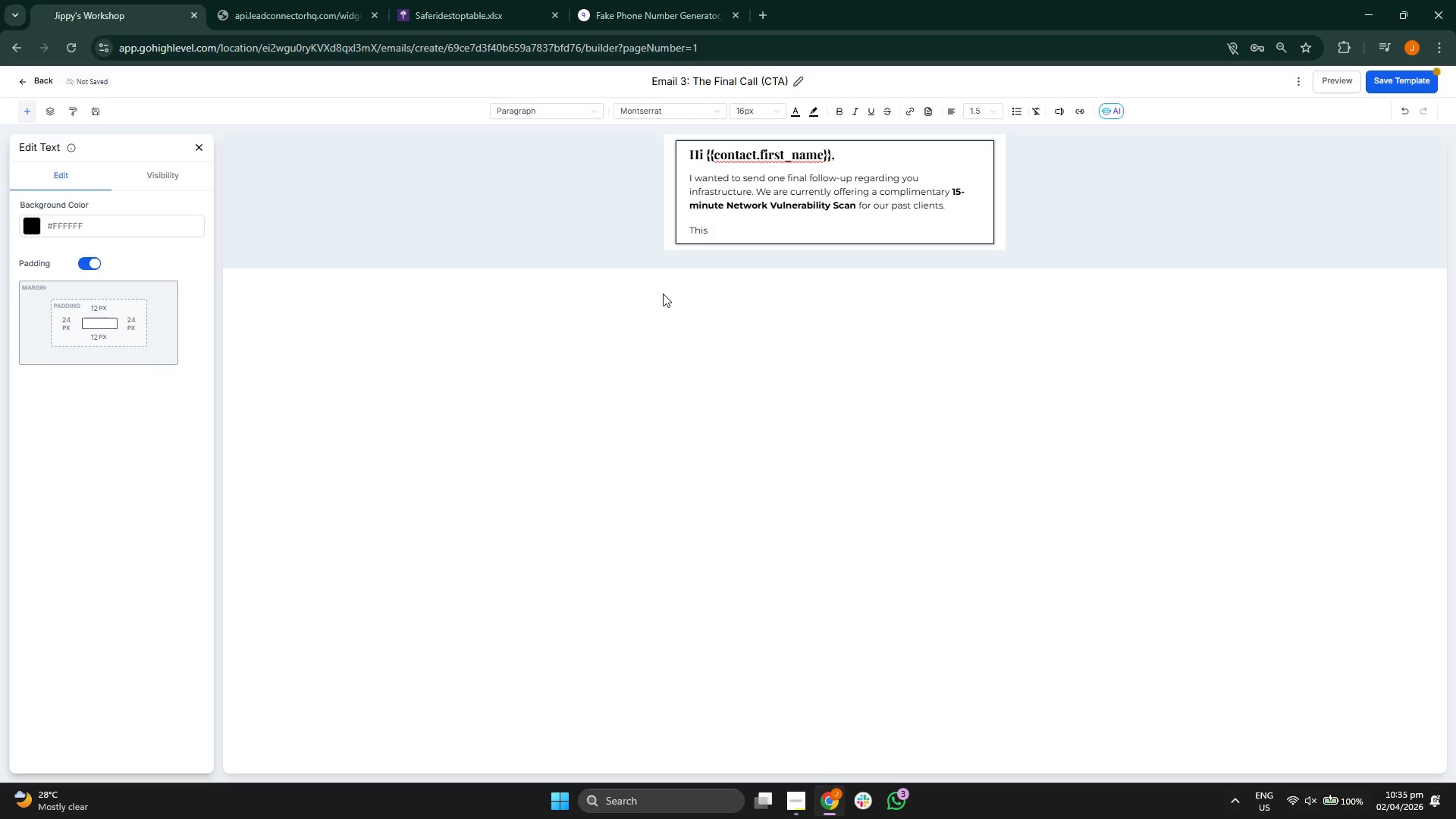 
type(a)
key(Backspace)
type(is a non-)
 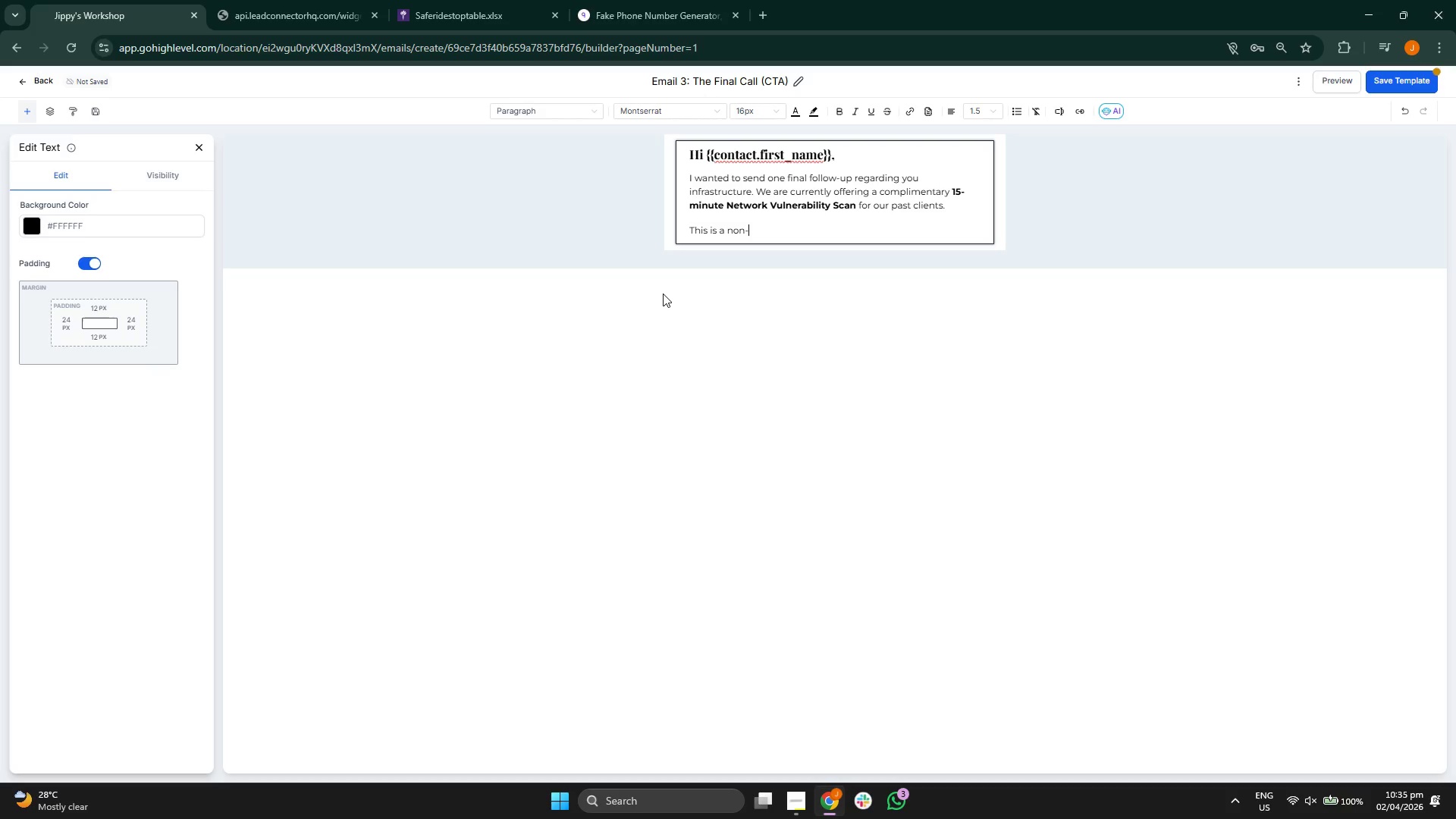 
type(invas)
 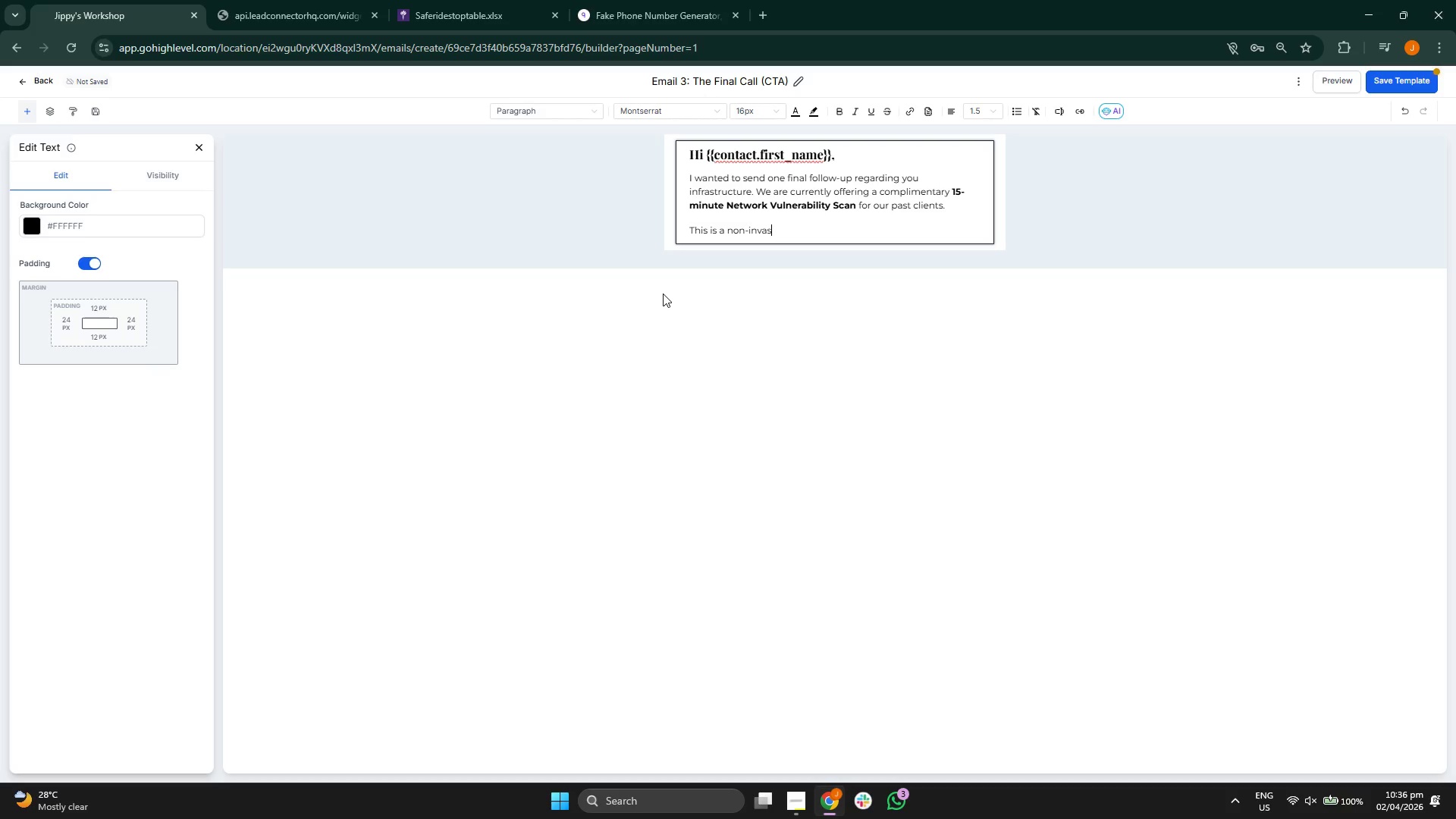 
type(ive, high-level )
 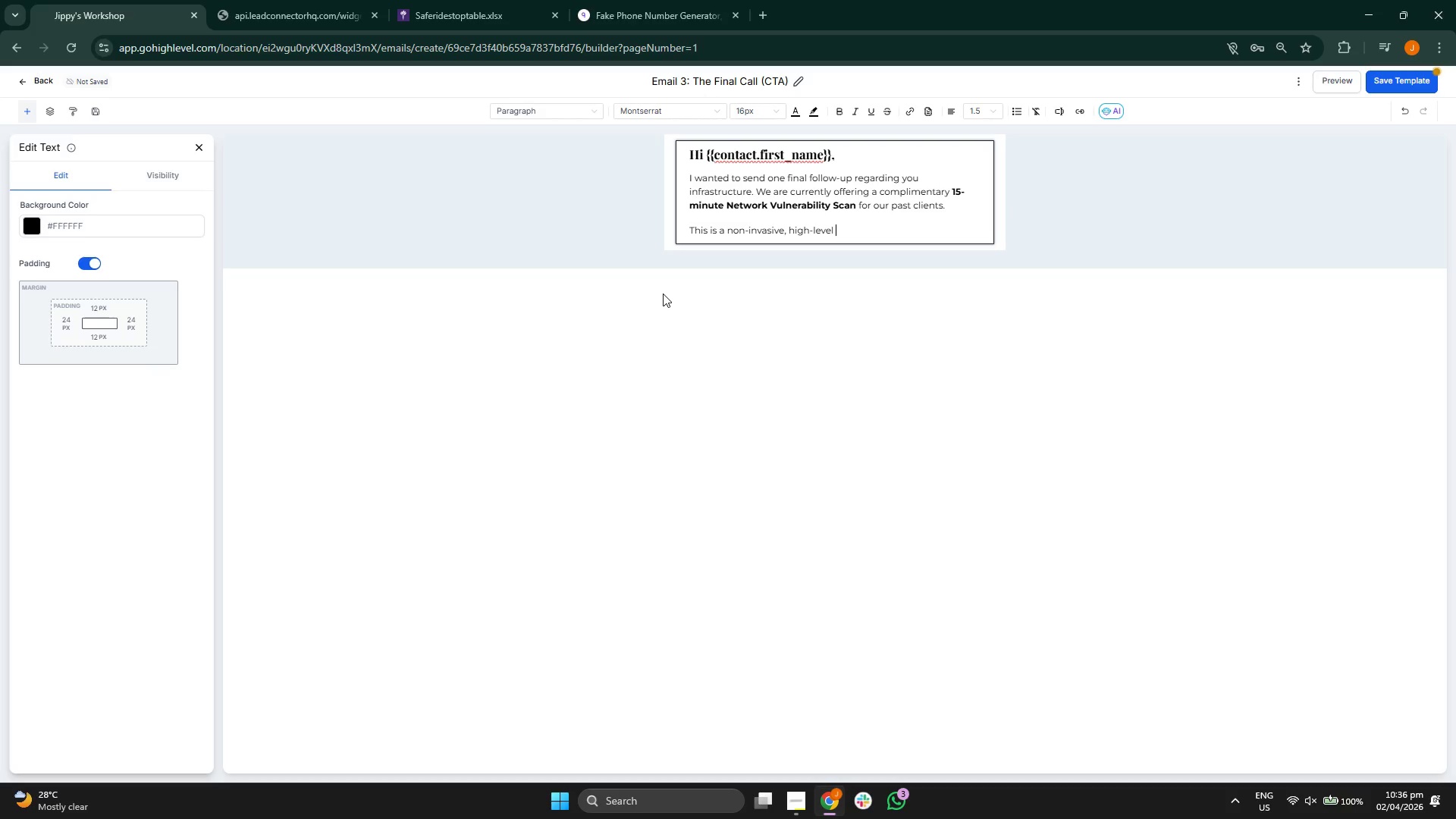 
wait(5.77)
 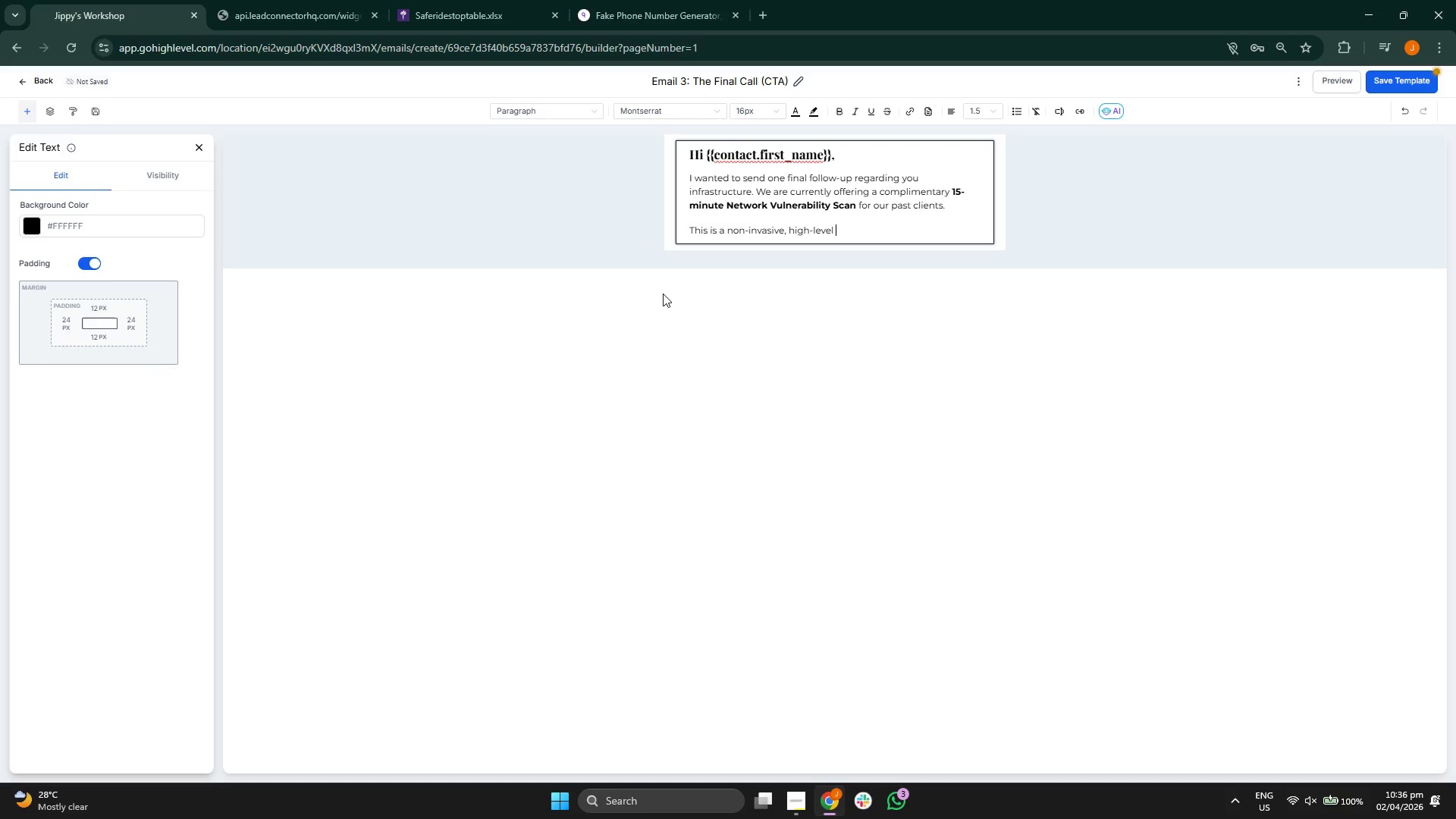 
type(e)
key(Backspace)
type(health check w)
 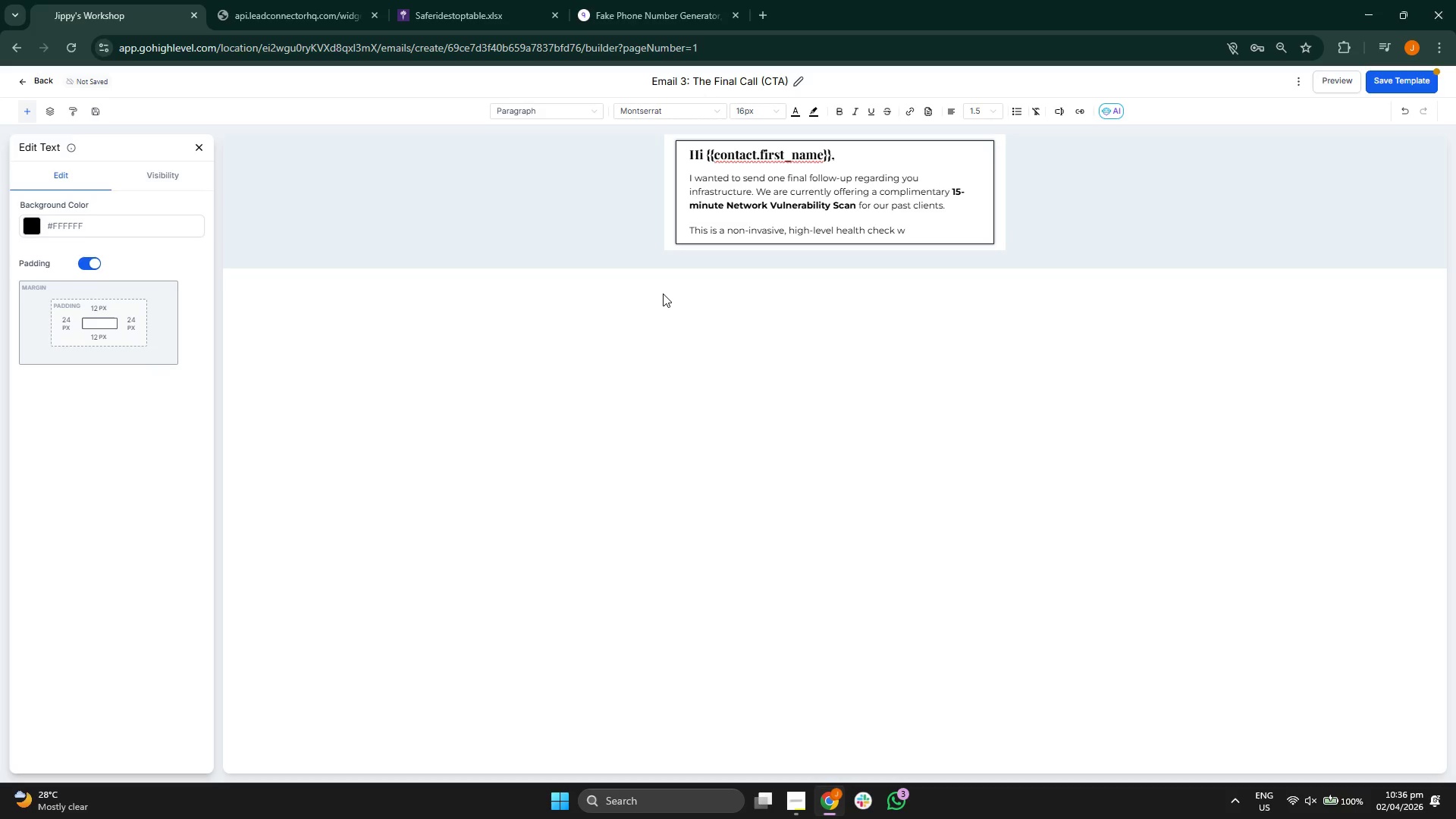 
type(here w)
 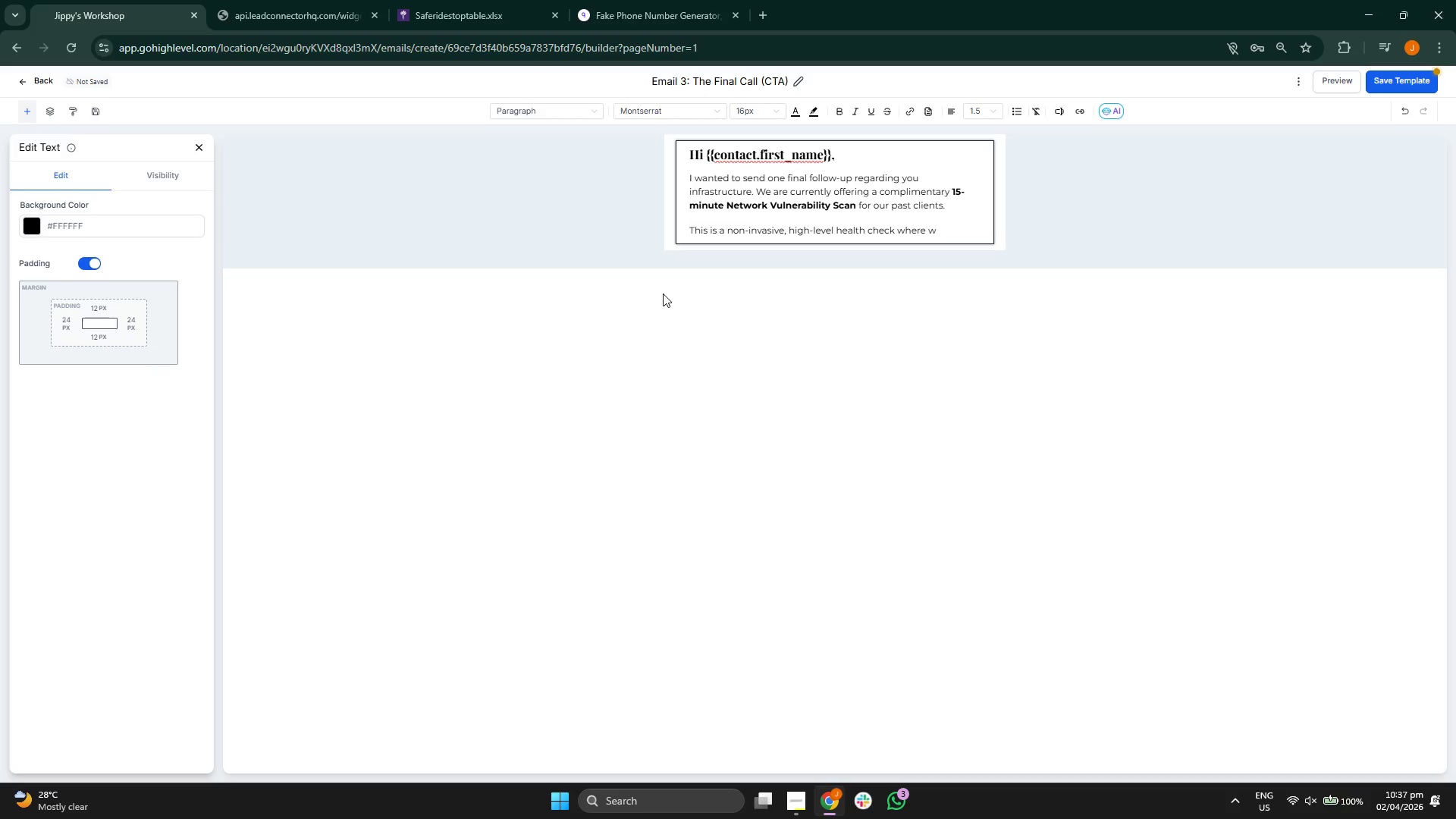 
type(e id)
 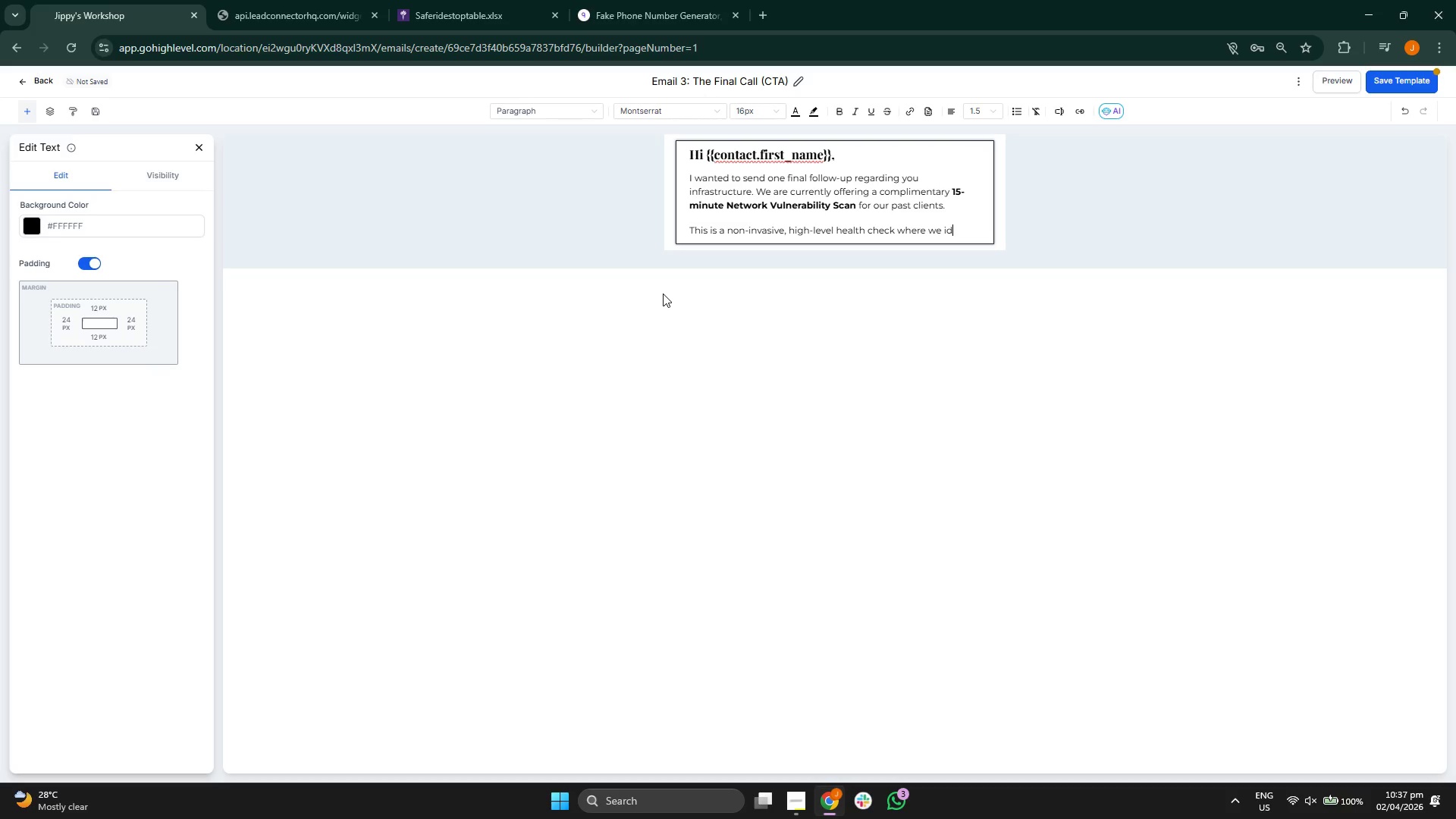 
type(en)
 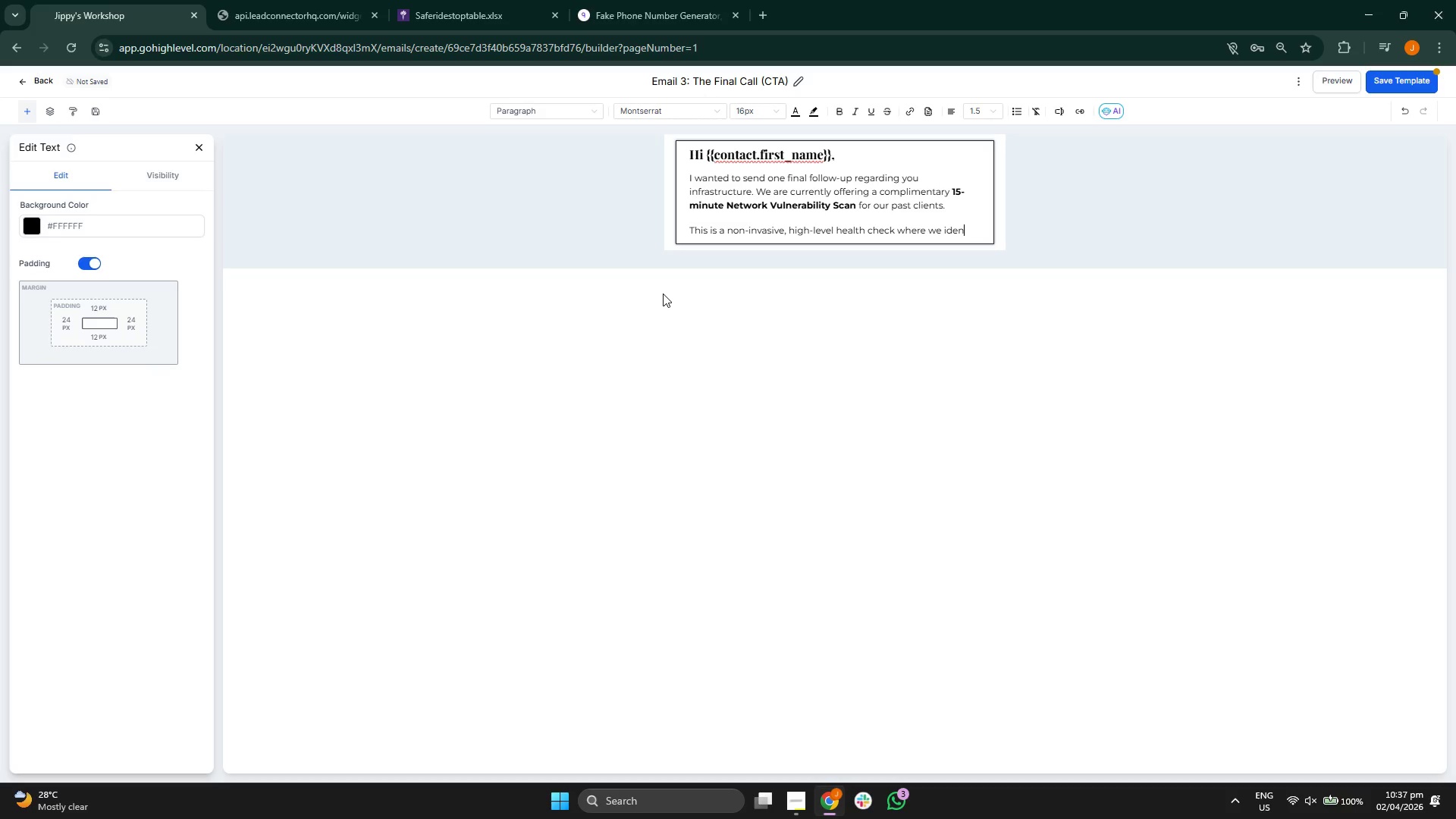 
type(tifuy)
key(Backspace)
key(Backspace)
type(y:)
 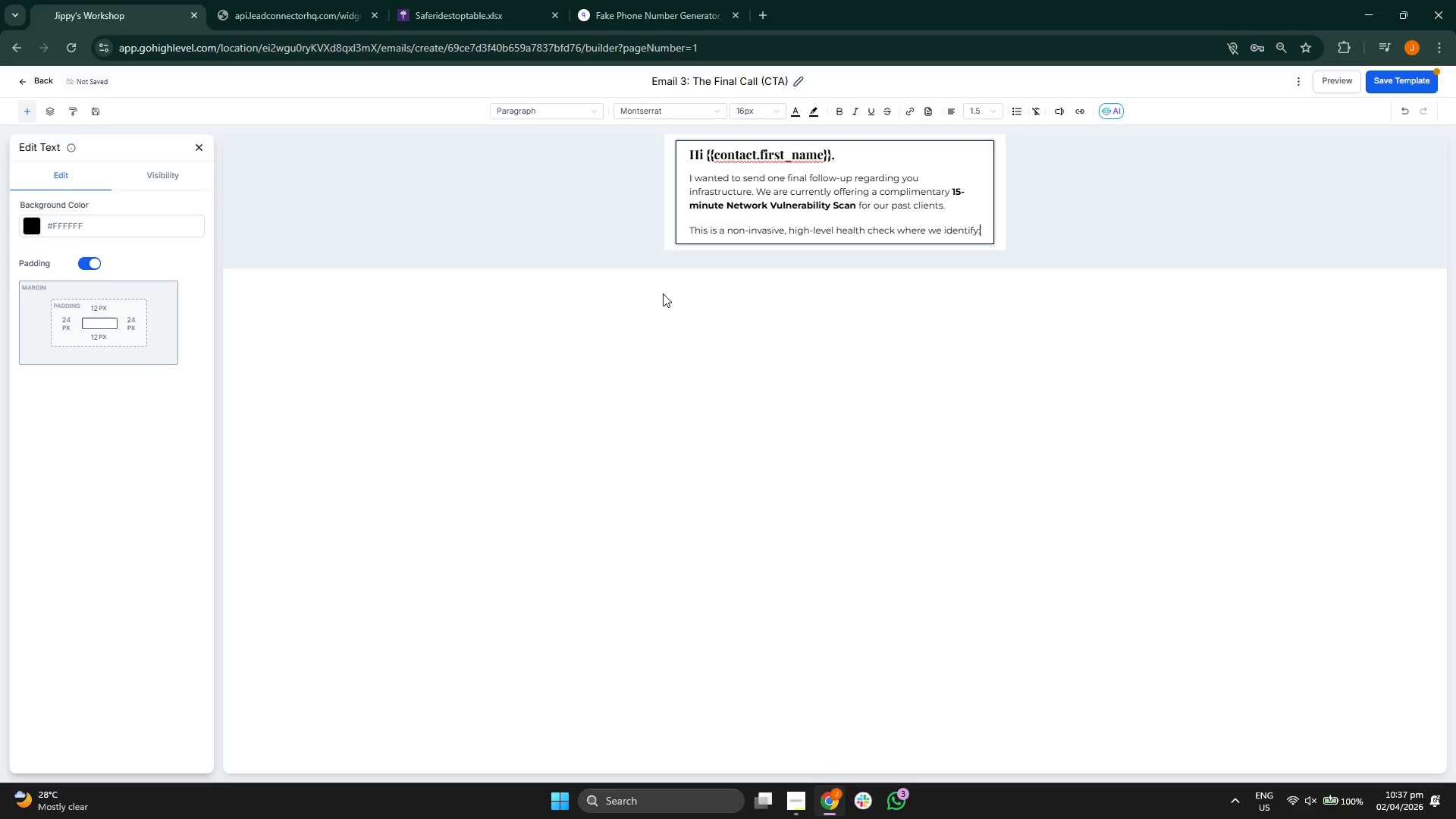 
key(Enter)
 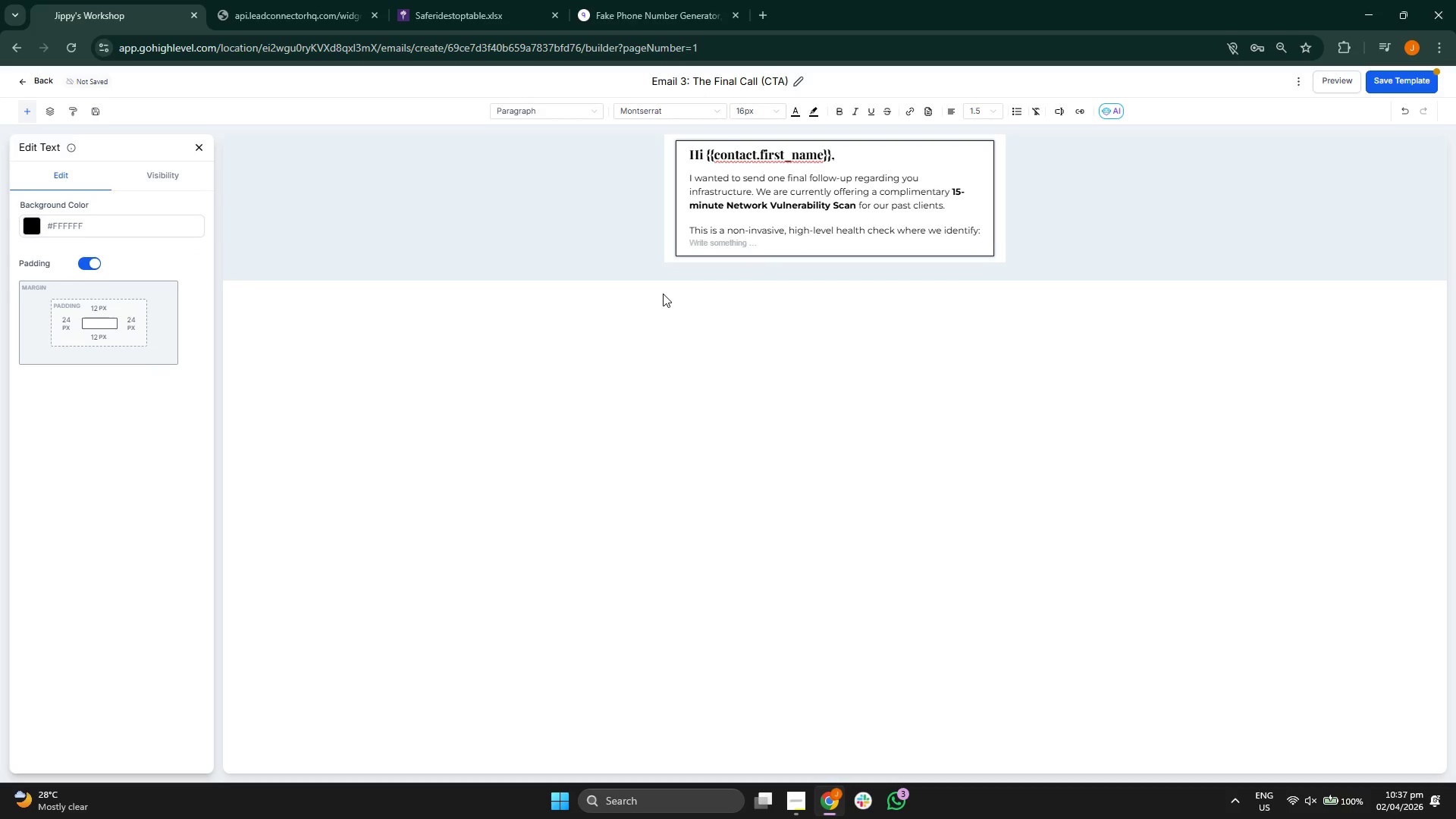 
key(1)
 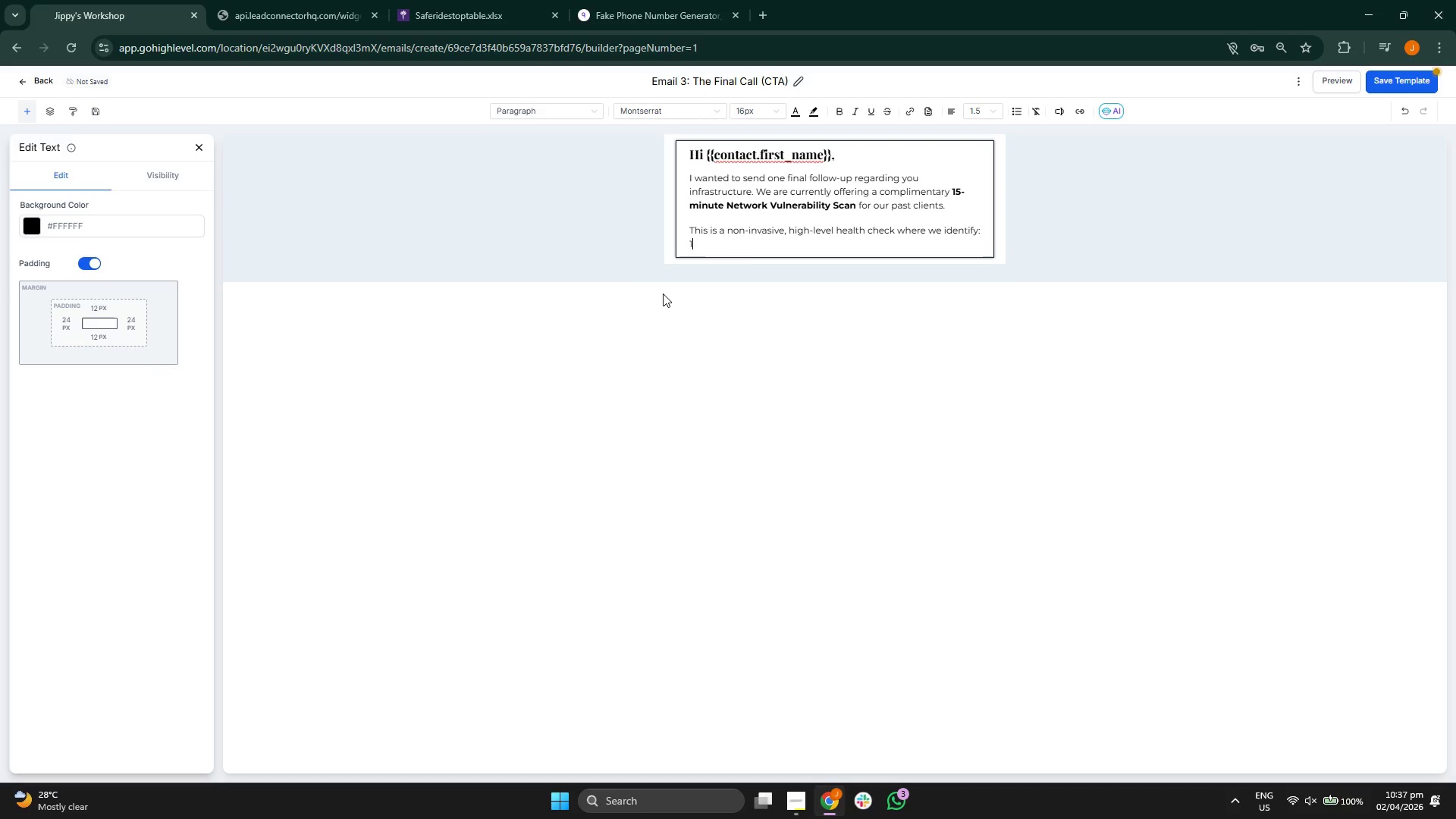 
key(Period)
 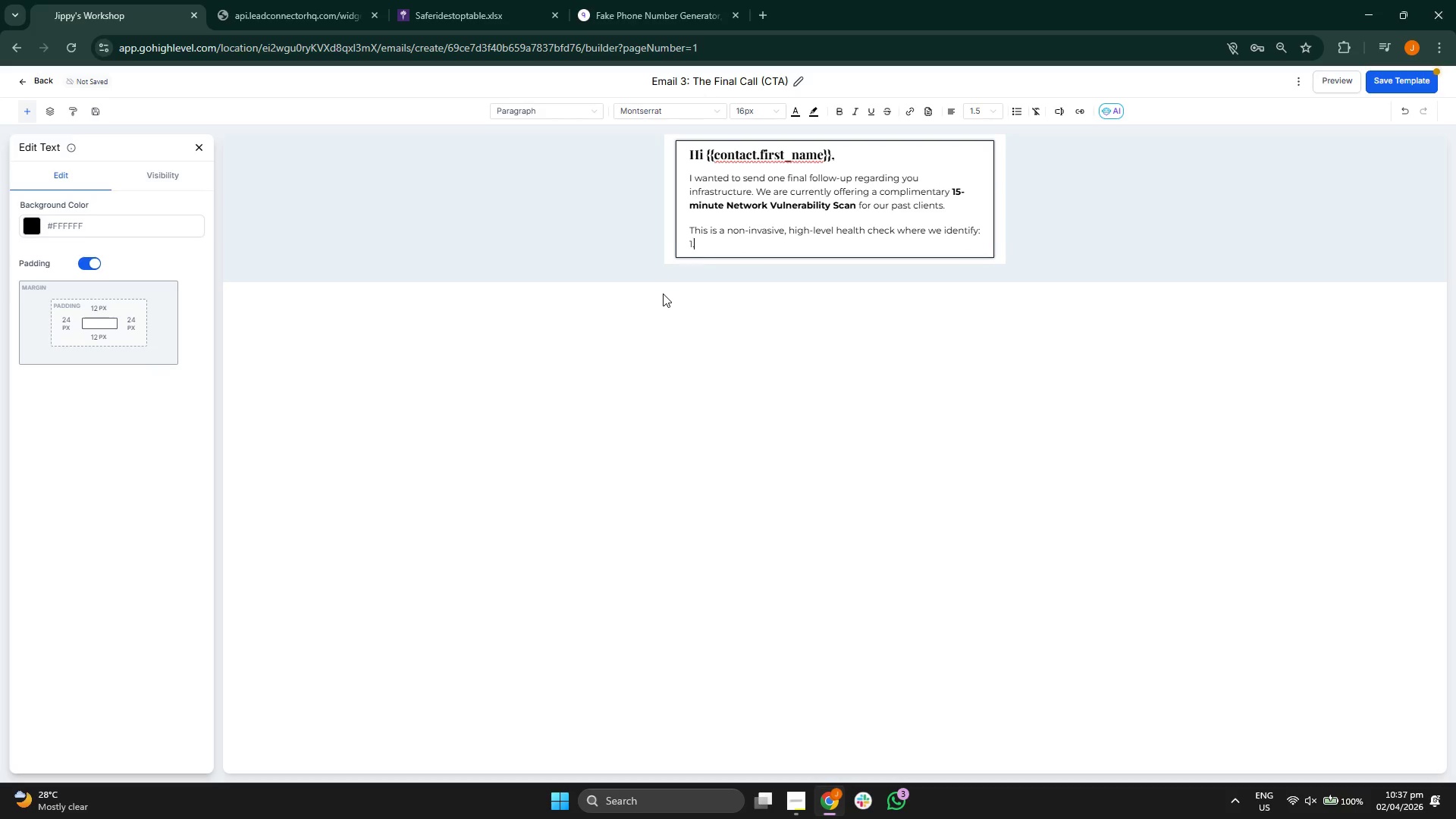 
key(Space)
 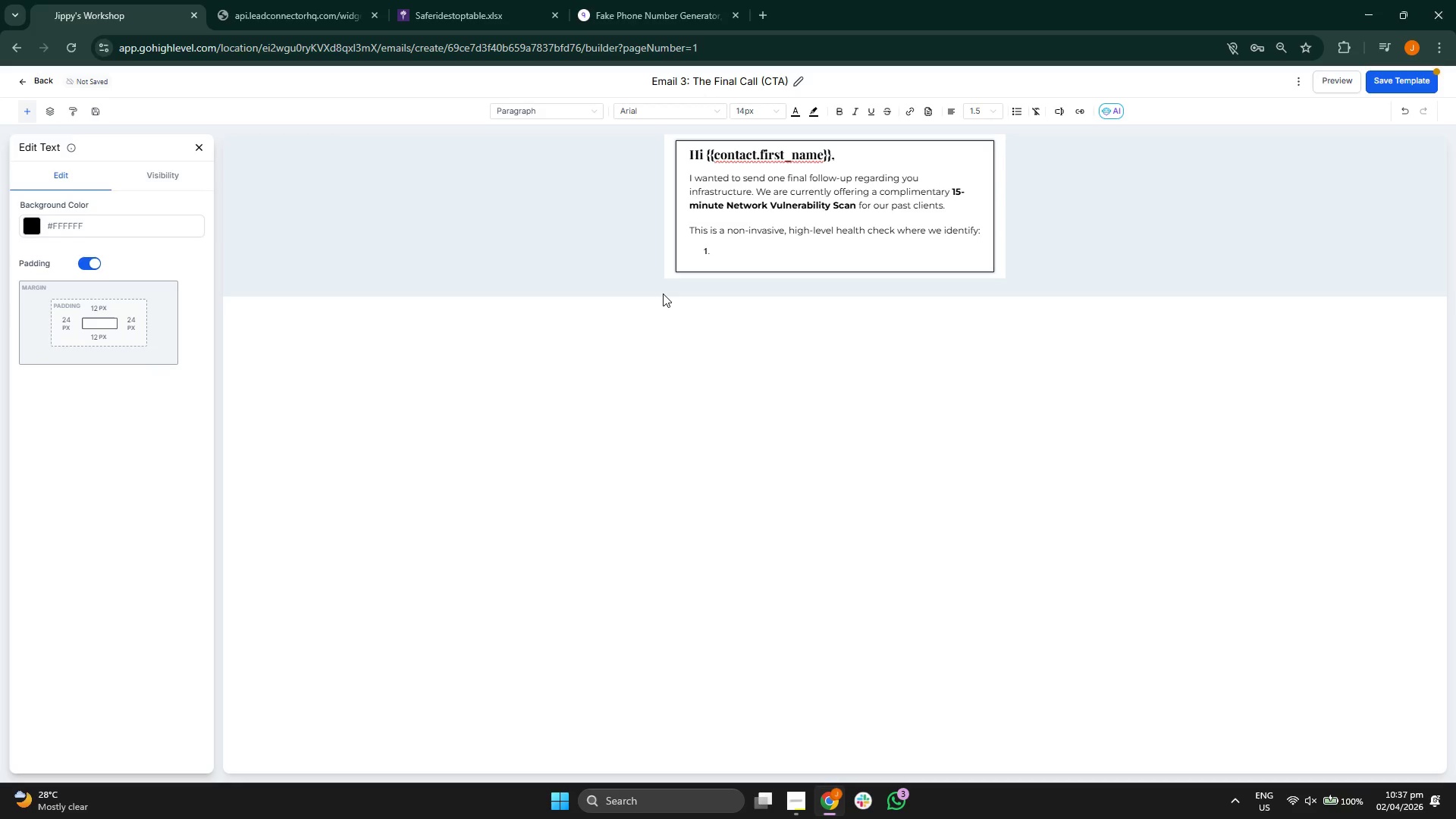 
wait(5.2)
 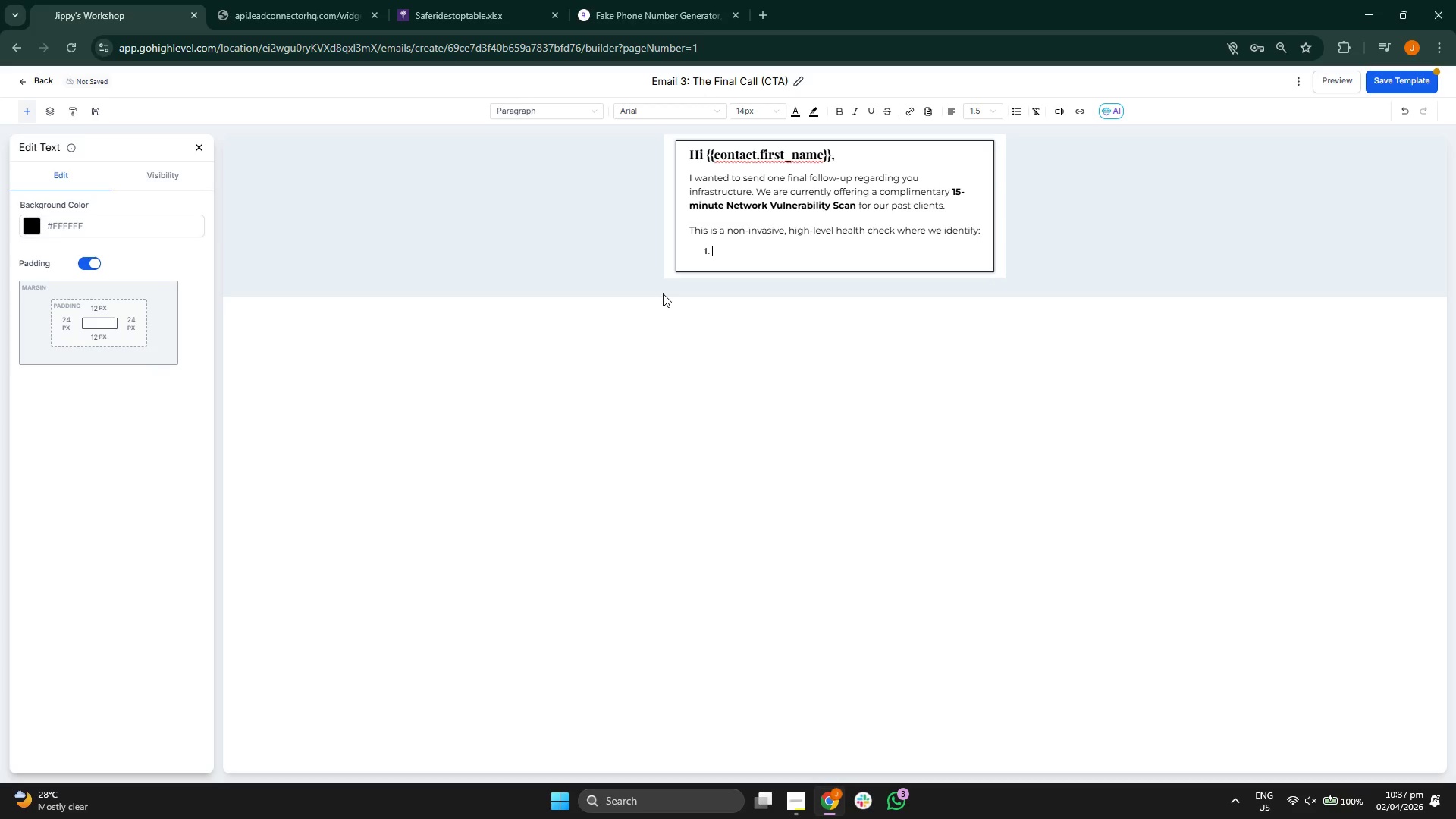 
type(Critical )
 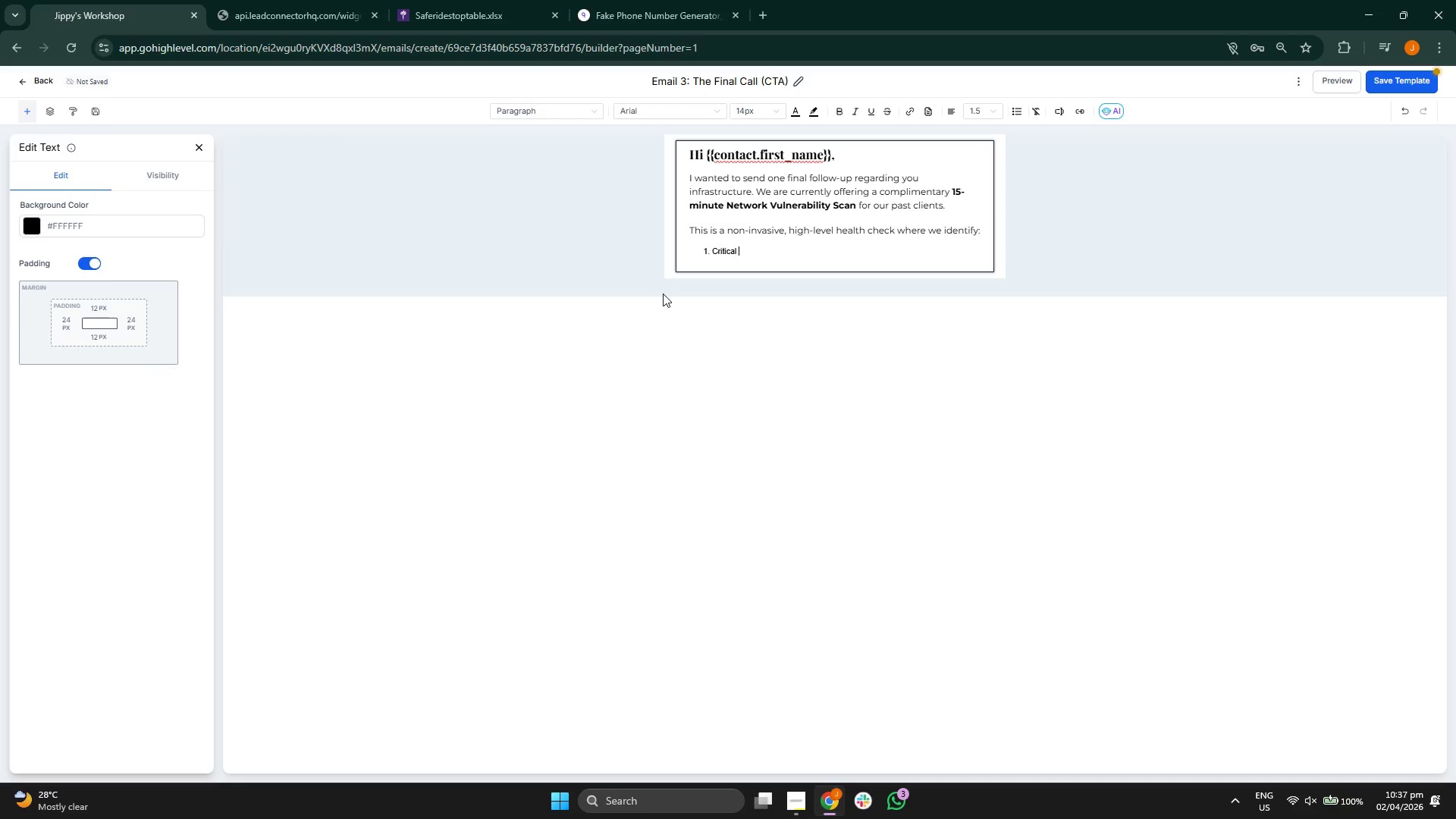 
type(software that has )
 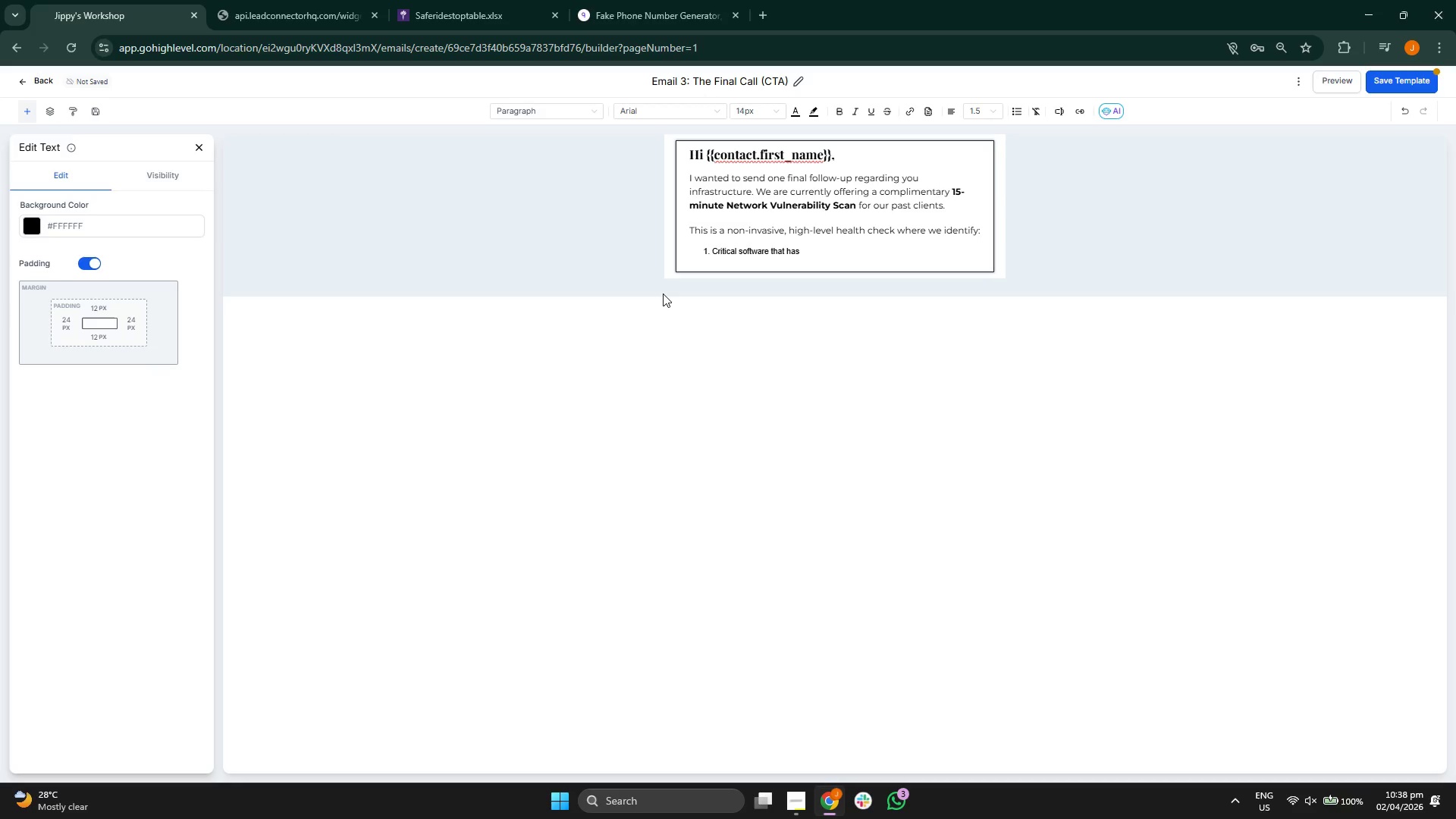 
type(reached )
 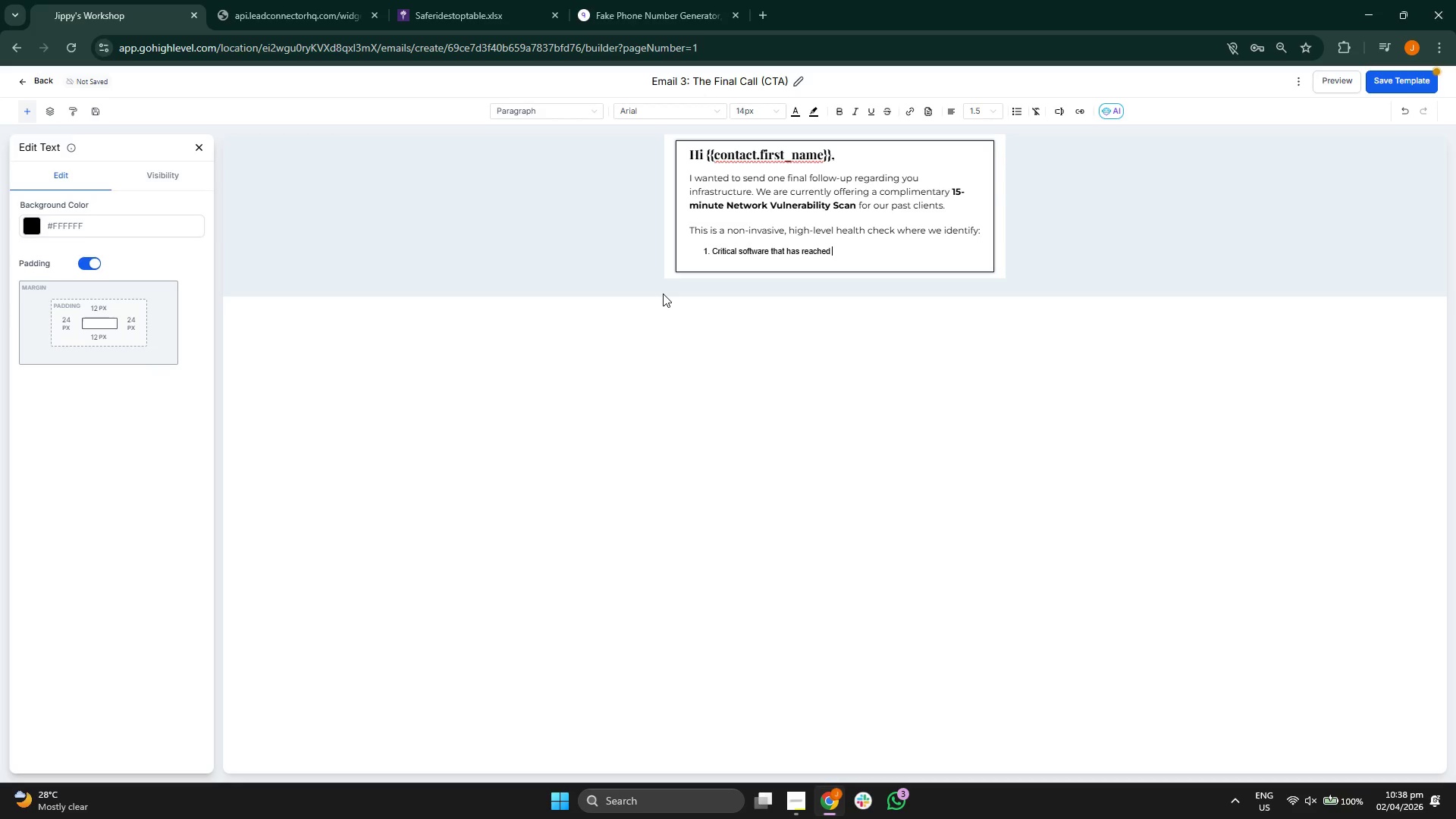 
type("End of Life.")
 